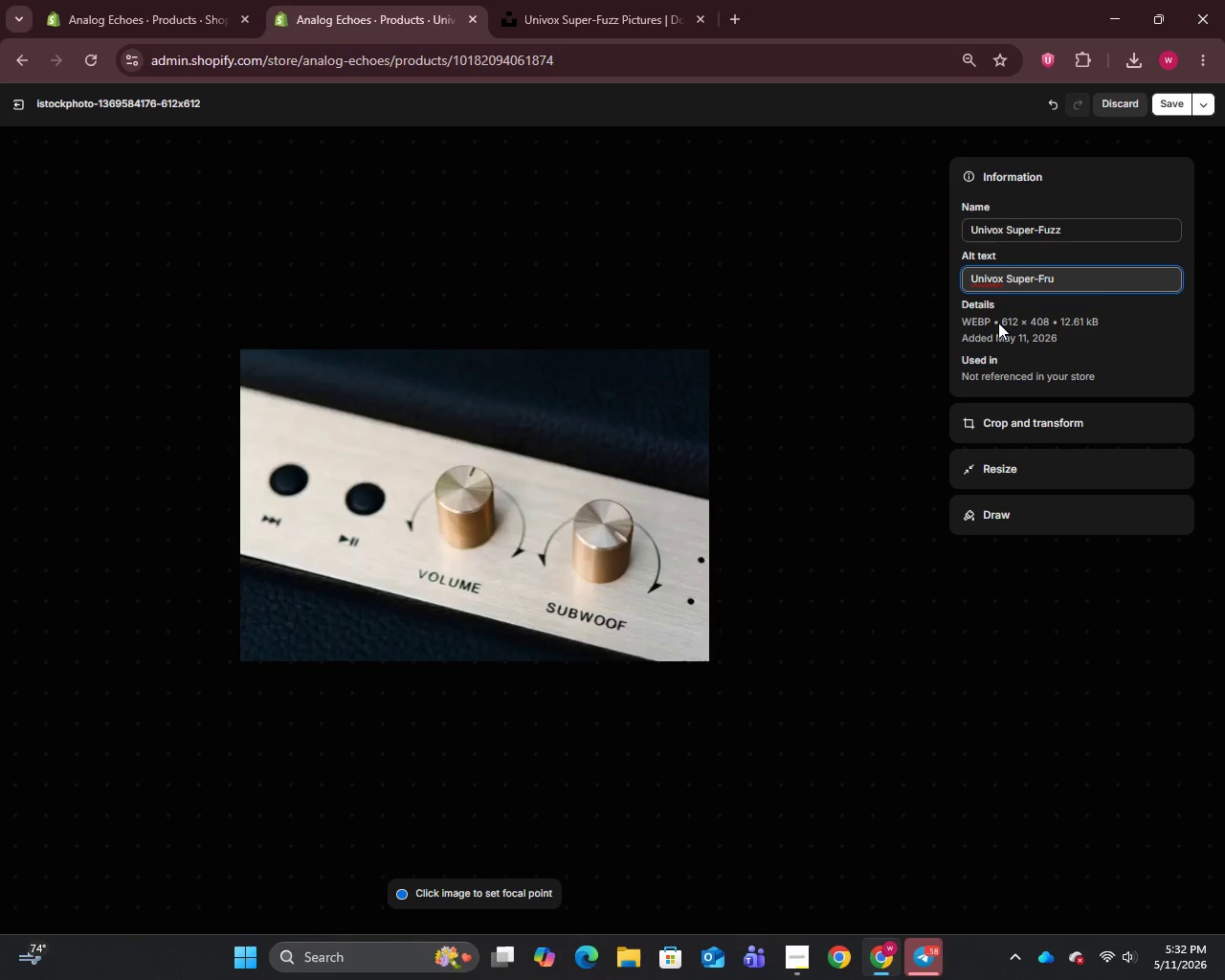 
key(Backspace)
 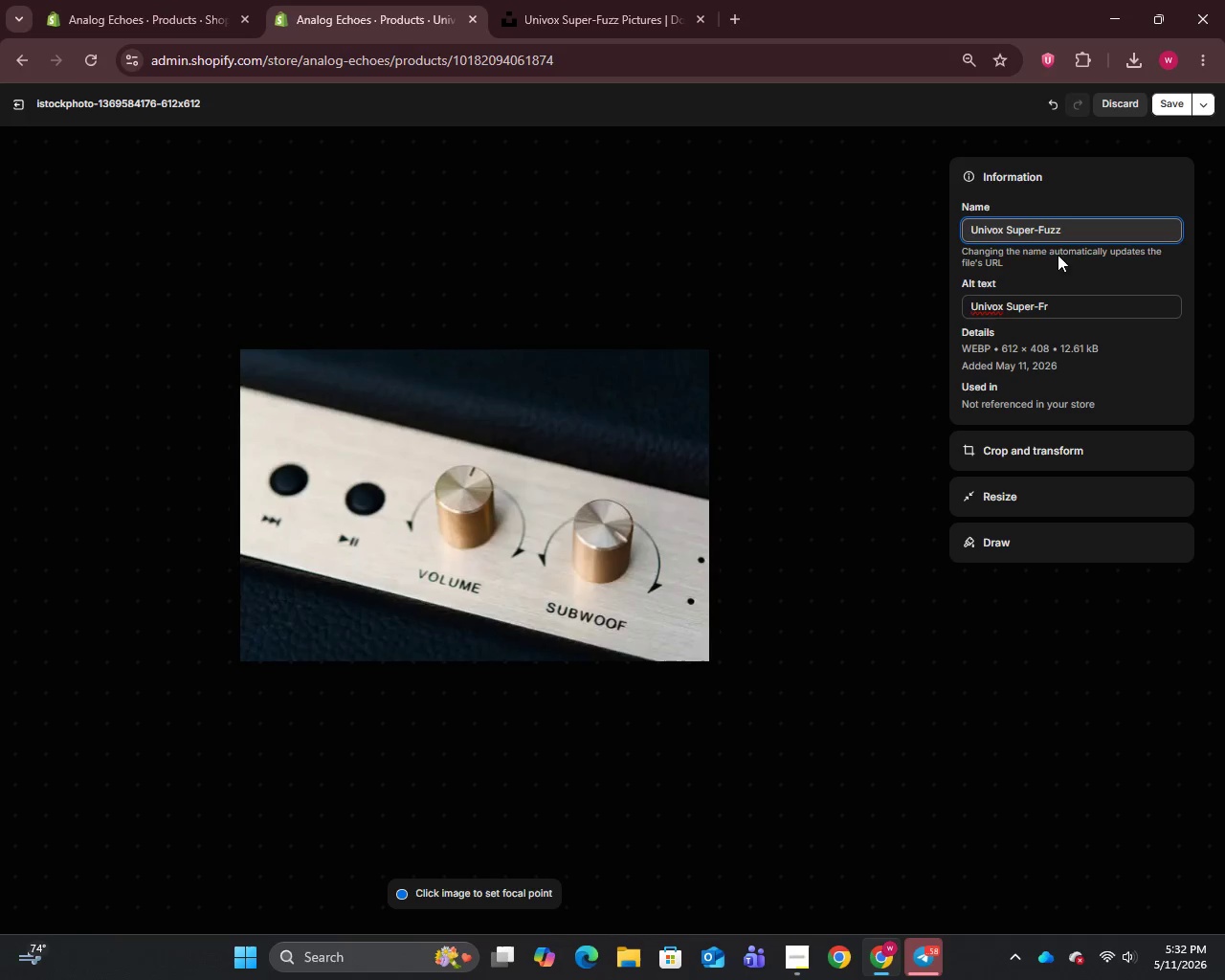 
wait(6.53)
 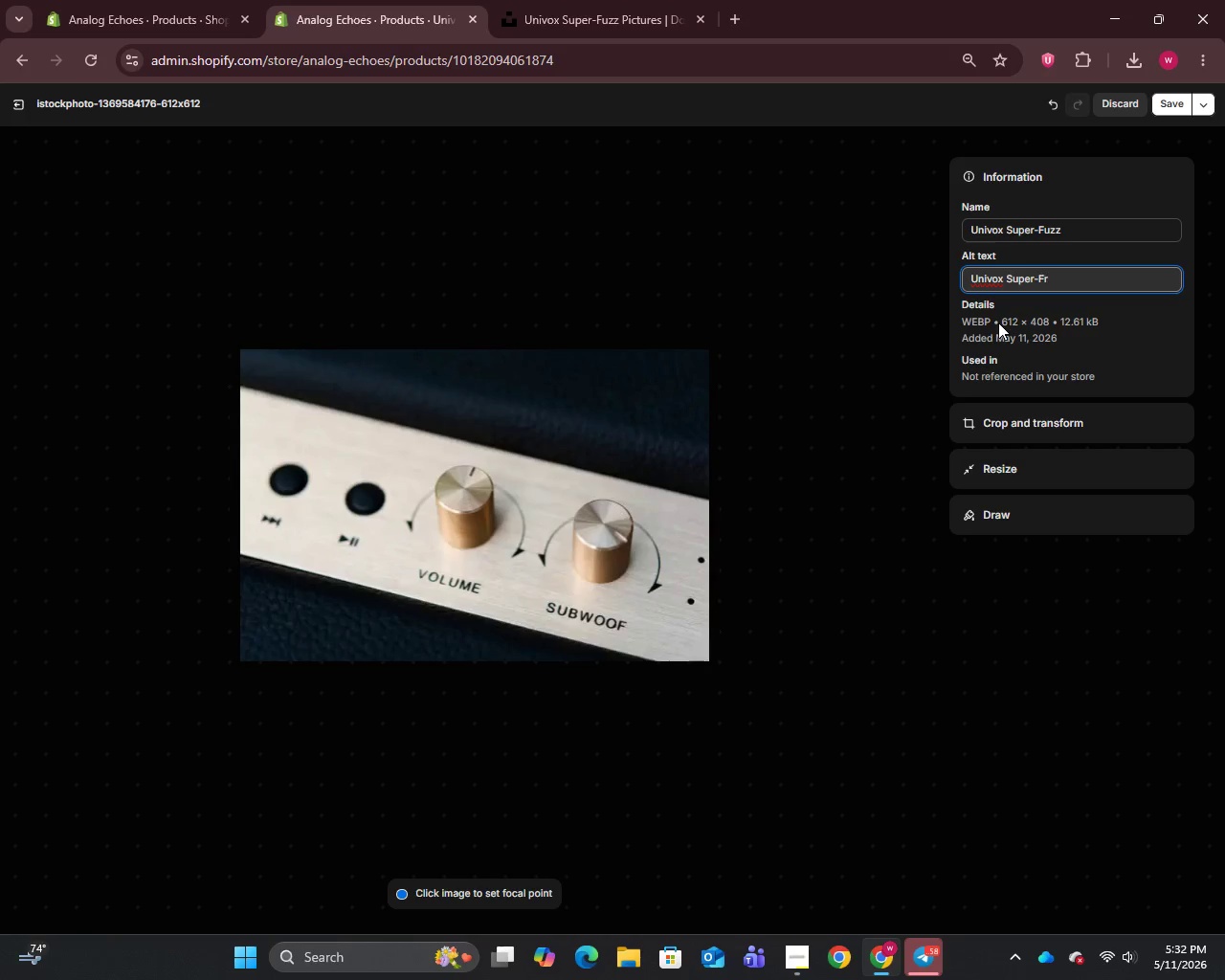 
left_click([1058, 304])
 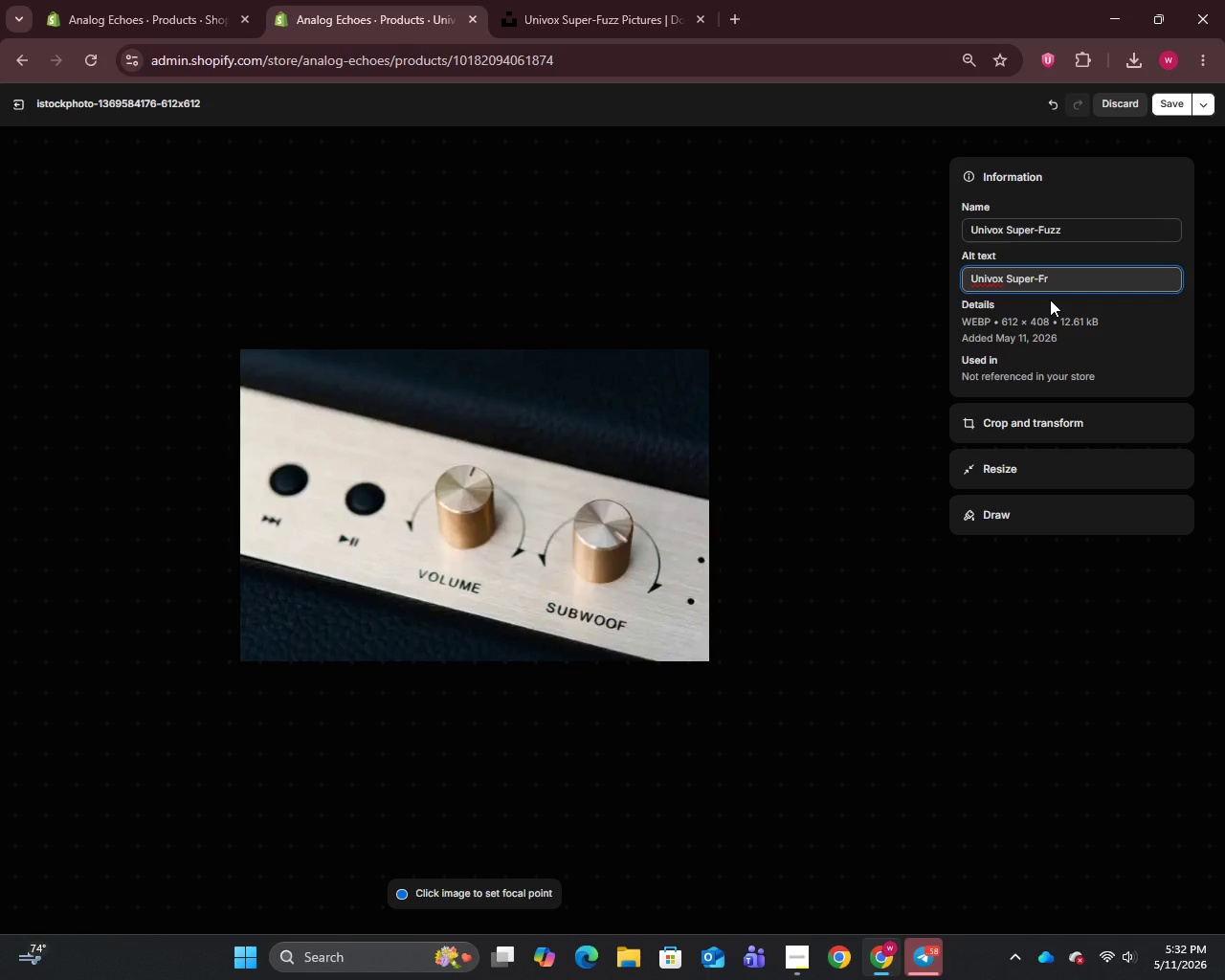 
key(Backspace)
type(uzz organ)
key(Backspace)
key(Backspace)
key(Backspace)
type(ange and blue vers)
 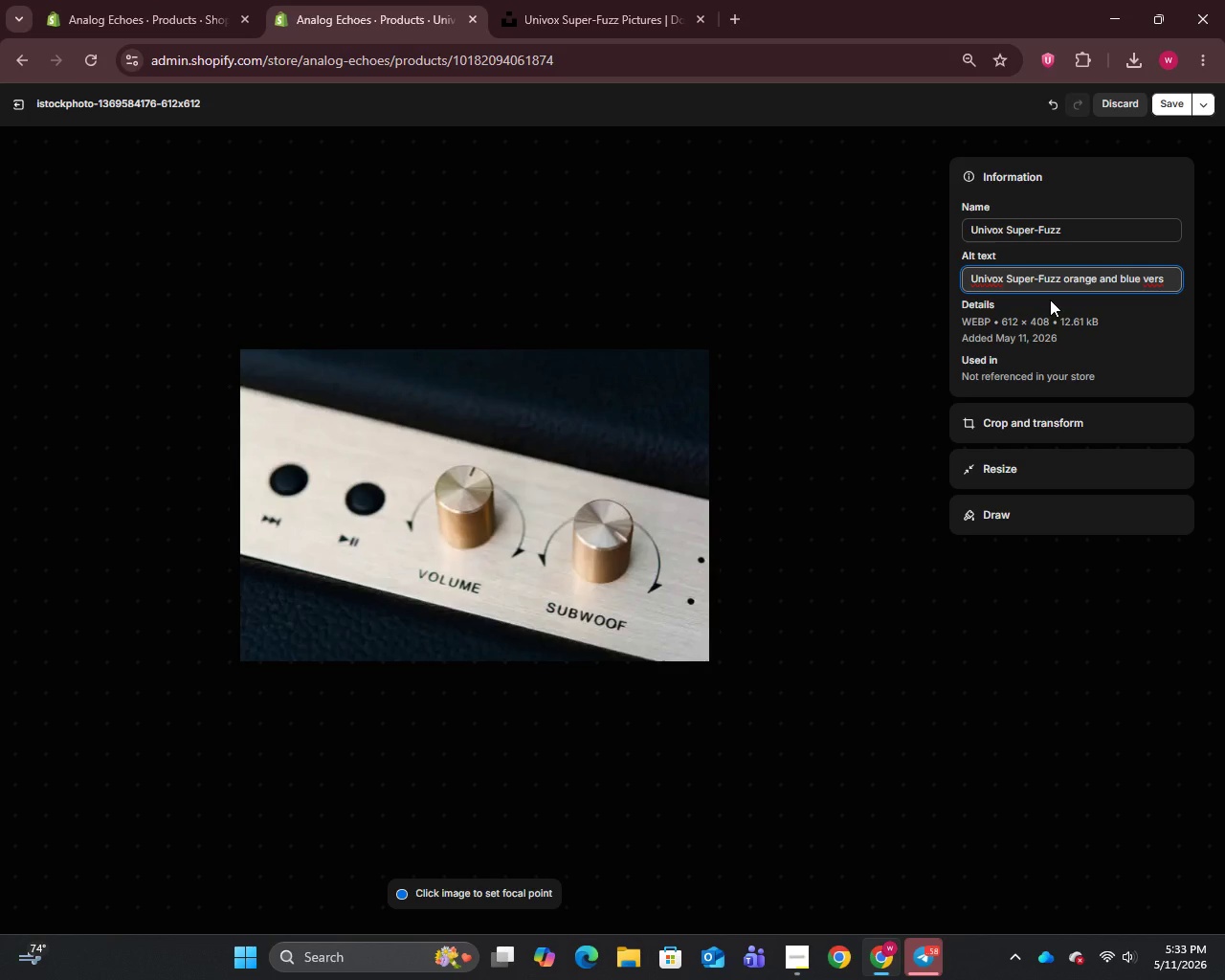 
wait(5.3)
 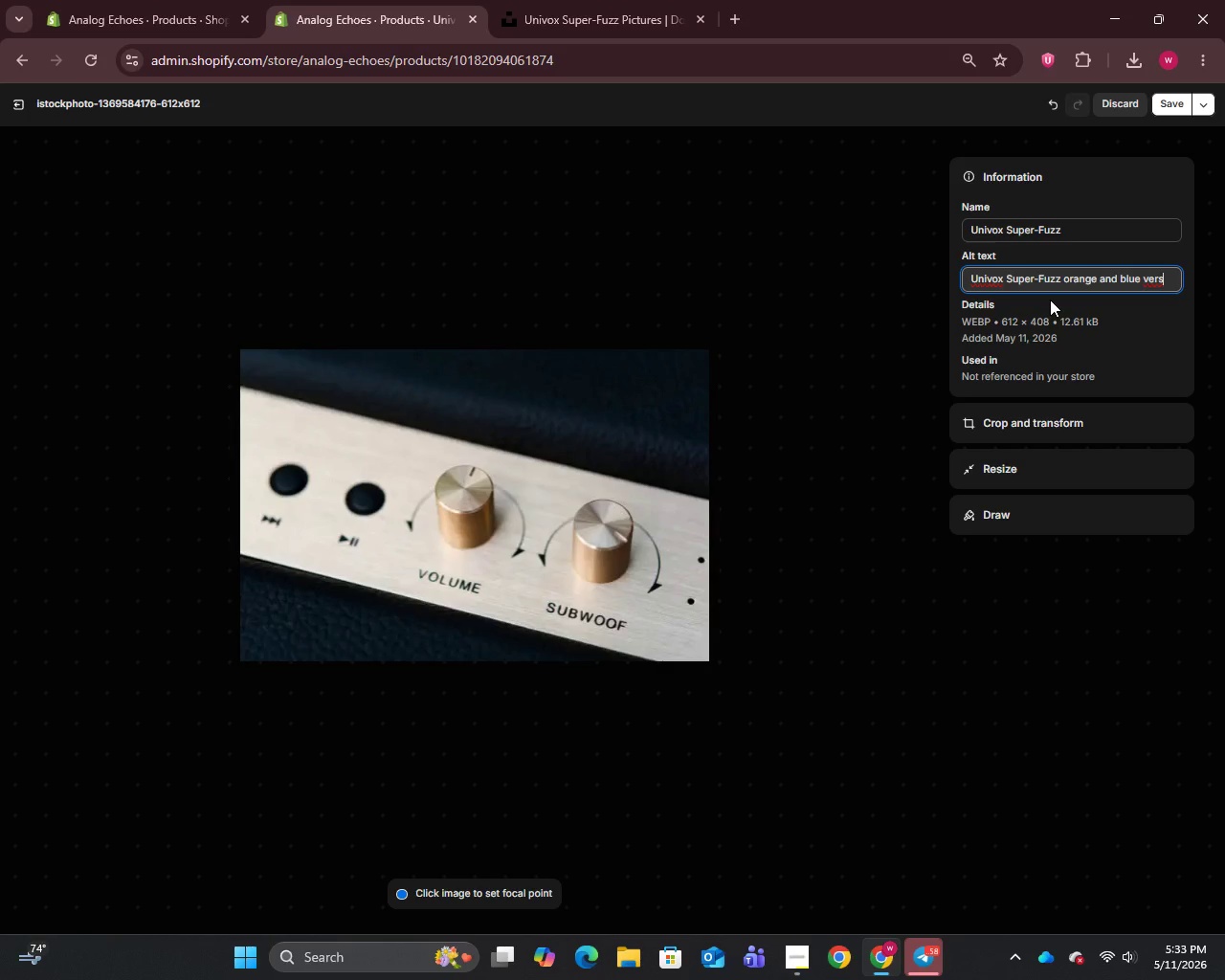 
type(ion with dual mode switch and riginal rubber feet - Very Good condition)
 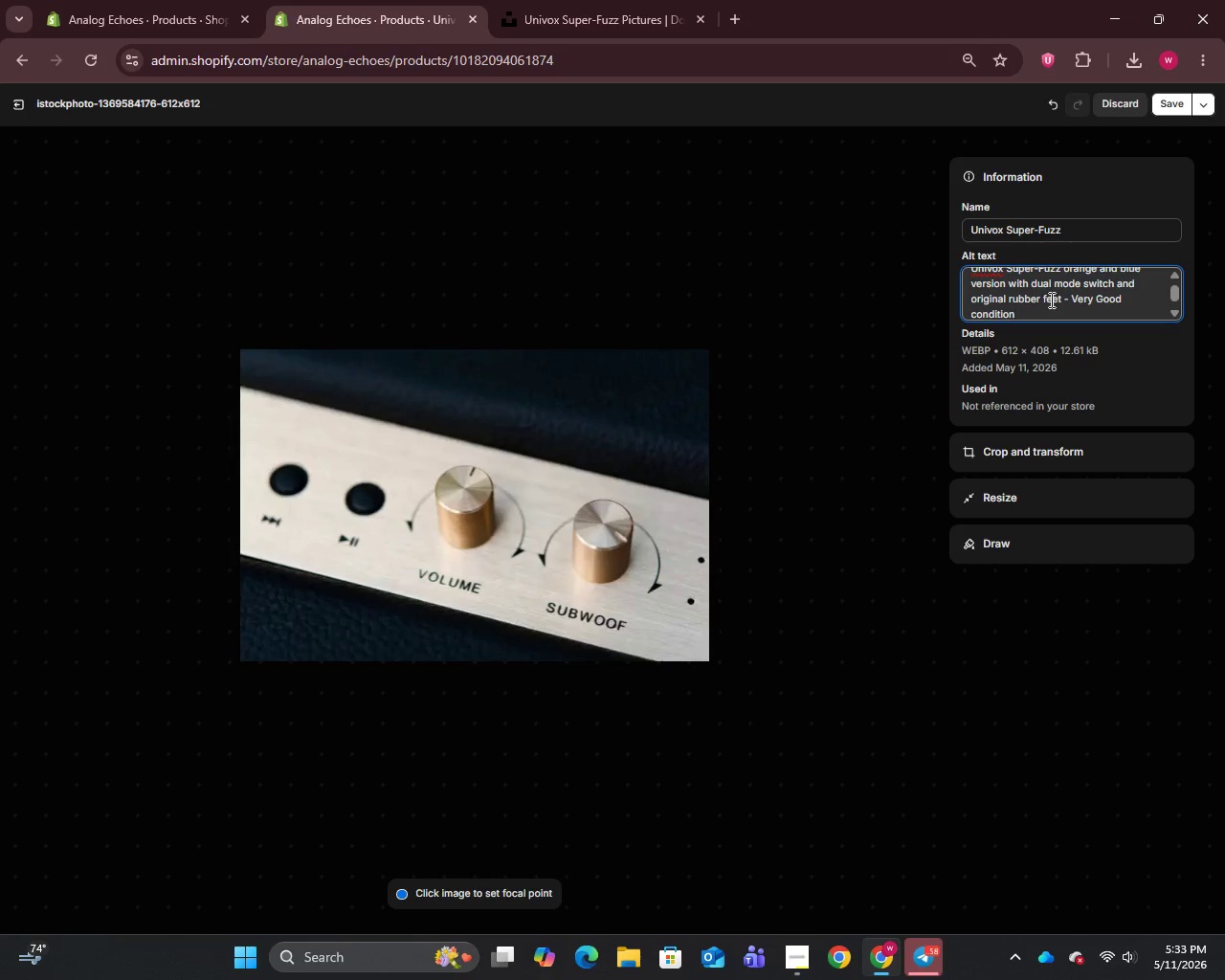 
left_click_drag(start_coordinate=[1165, 92], to_coordinate=[1168, 99])
 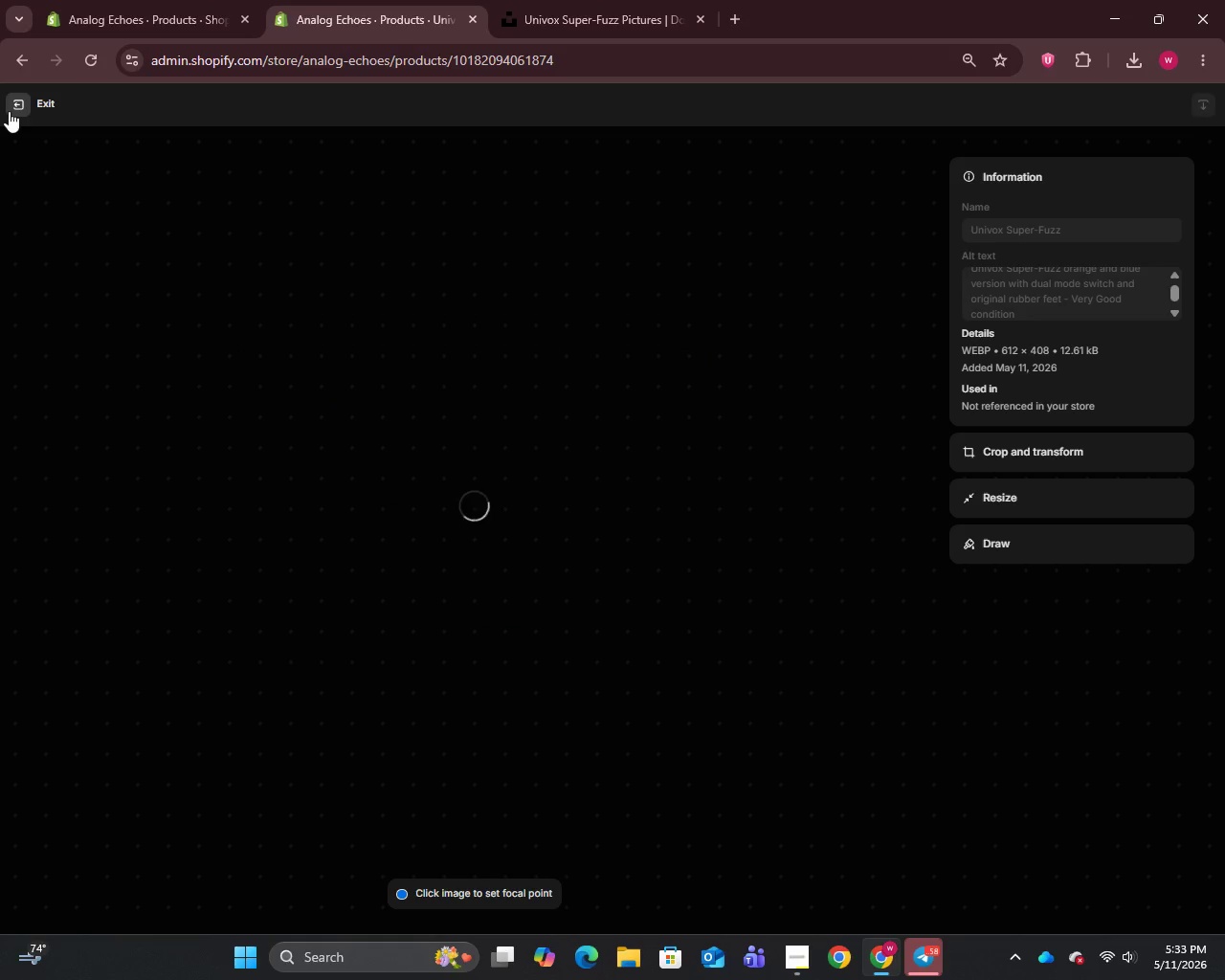 
left_click([9, 111])
 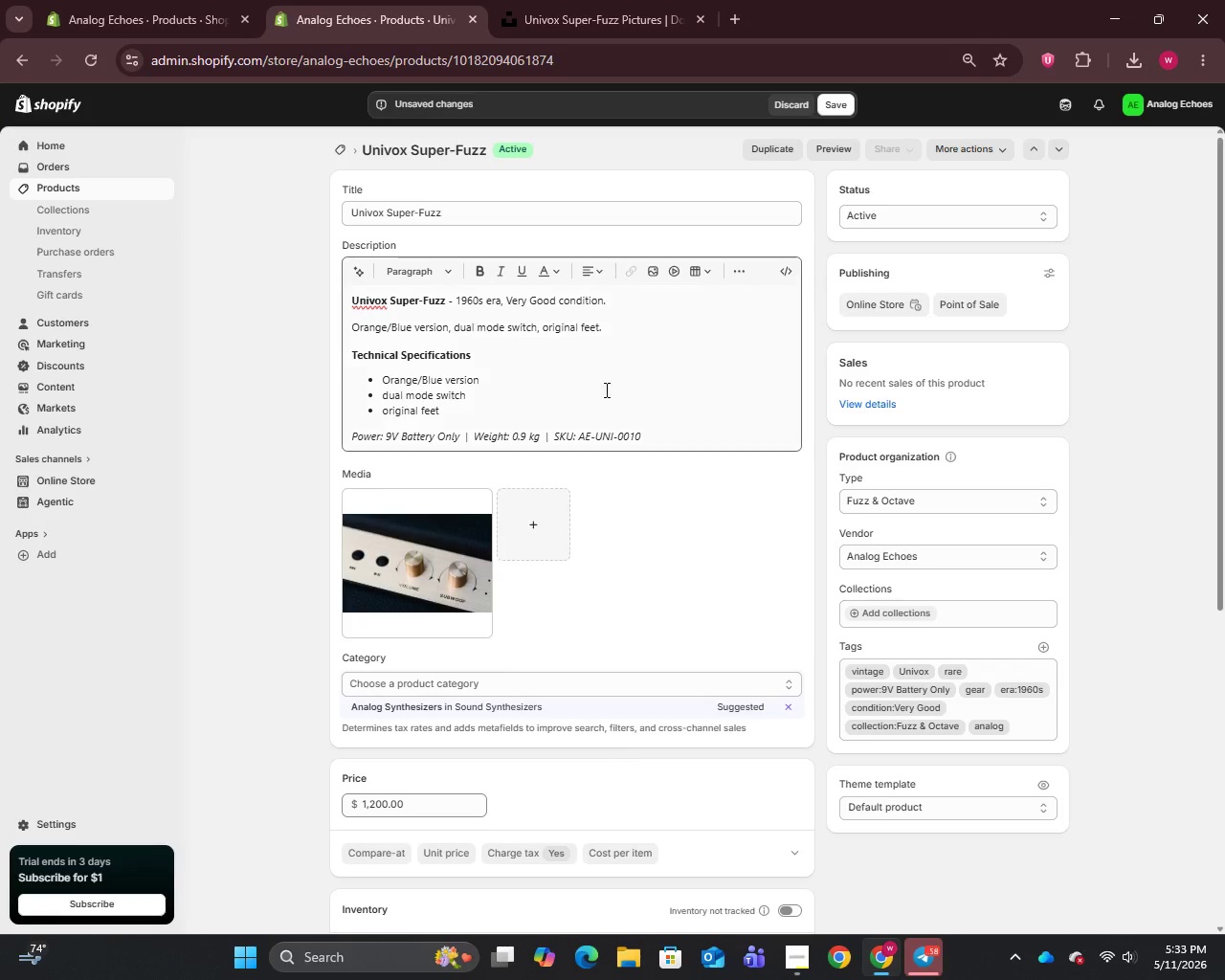 
left_click([796, 740])
 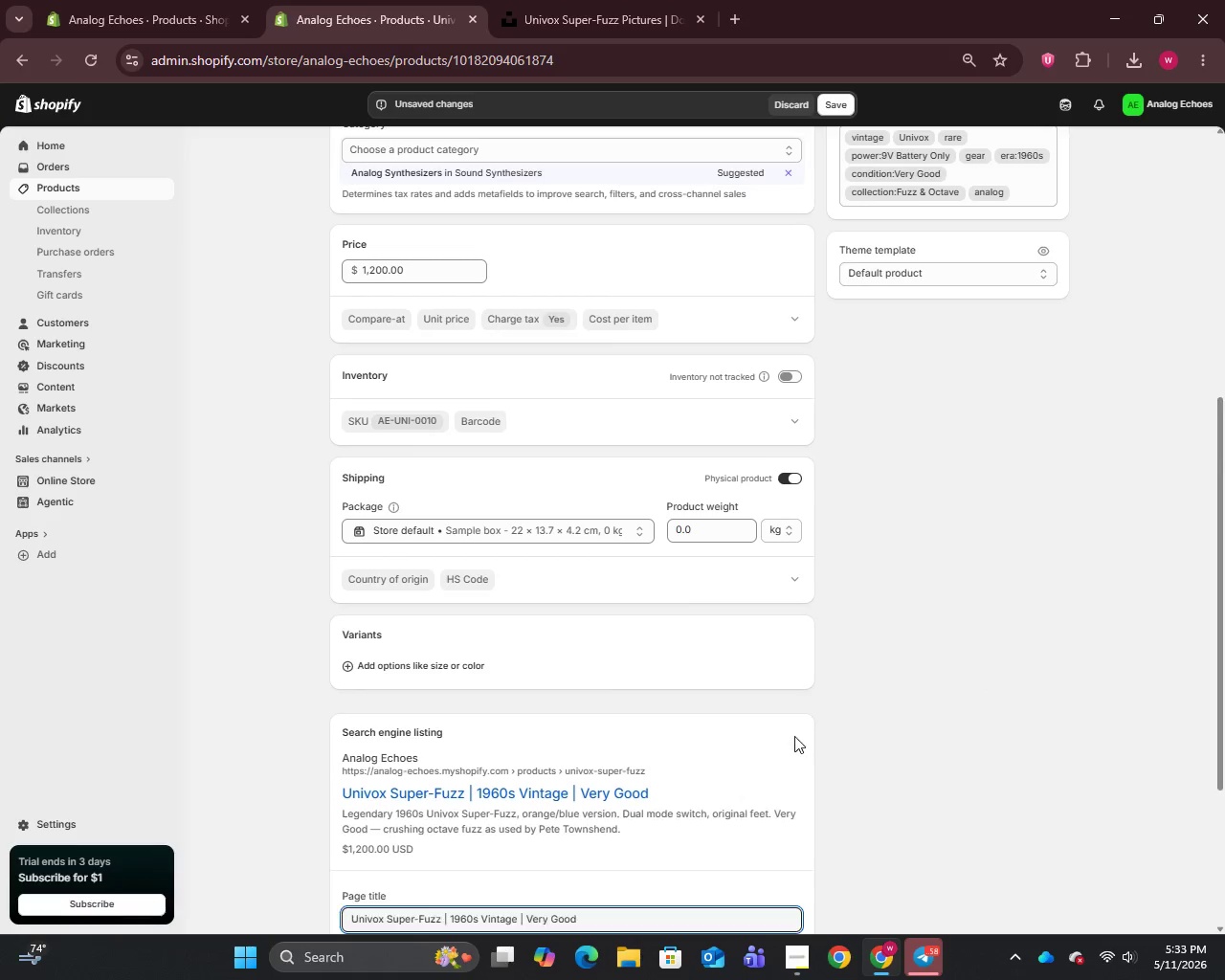 
scroll: coordinate [794, 736], scroll_direction: down, amount: 18.0
 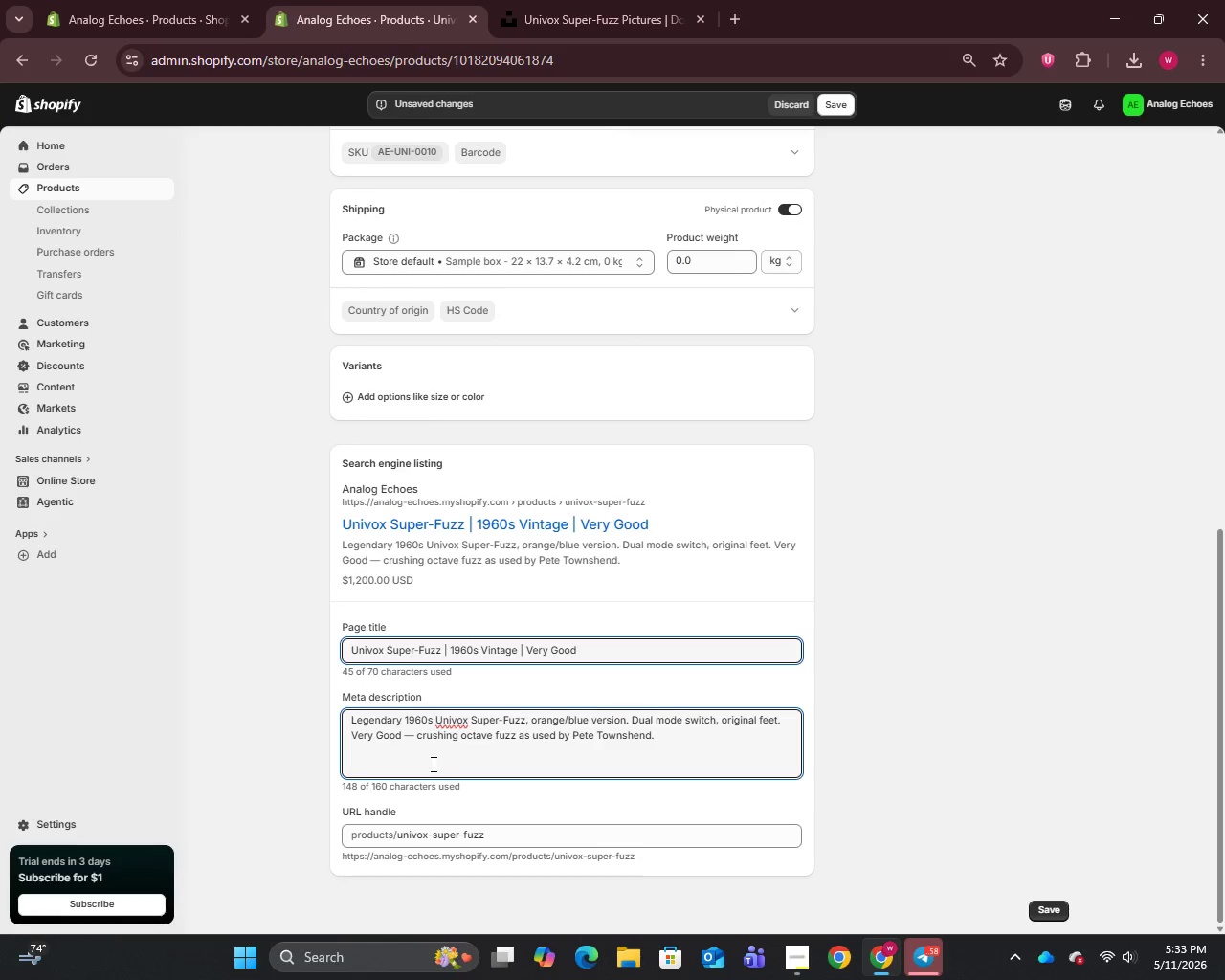 
key(Backspace)
 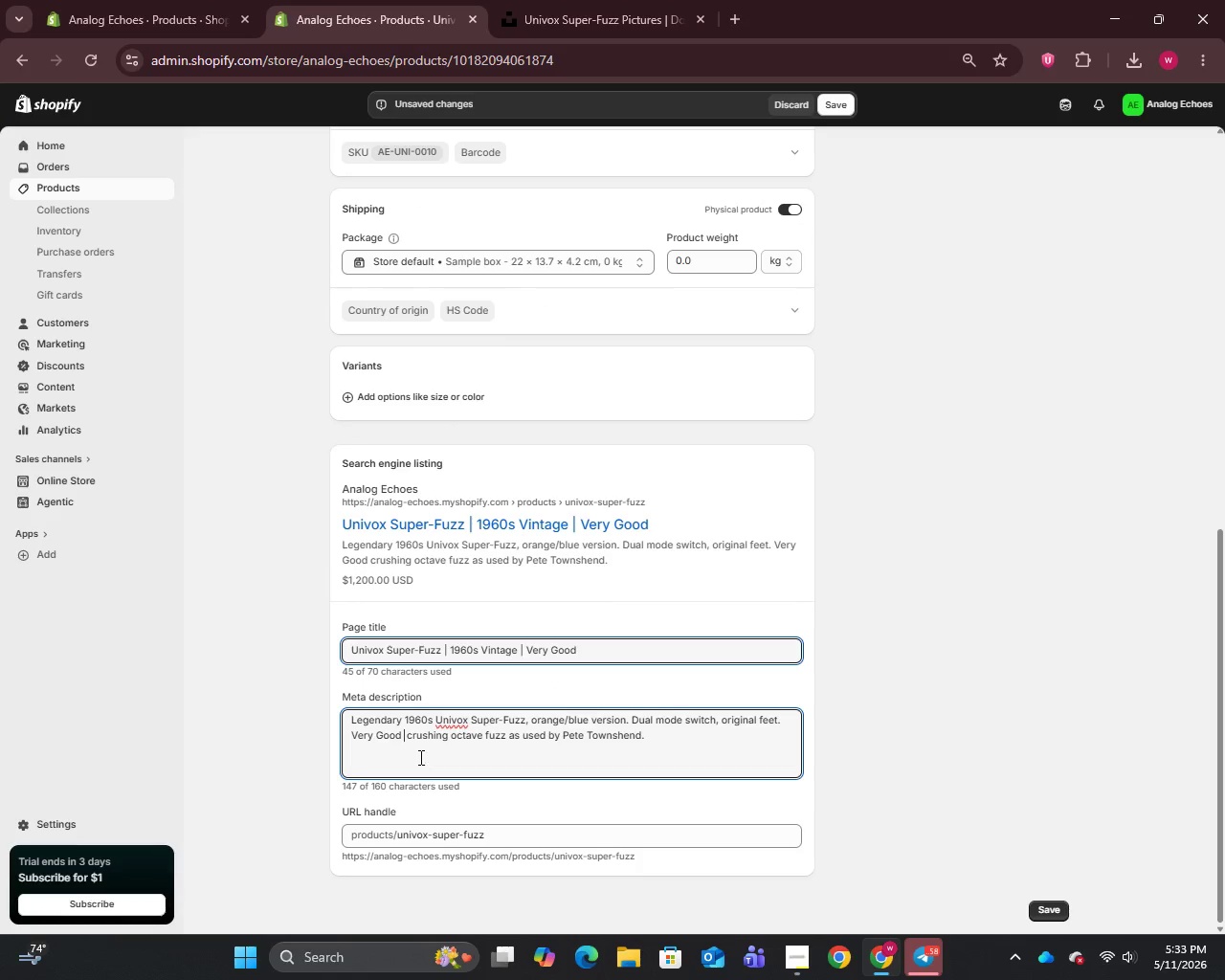 
key(Backspace)
 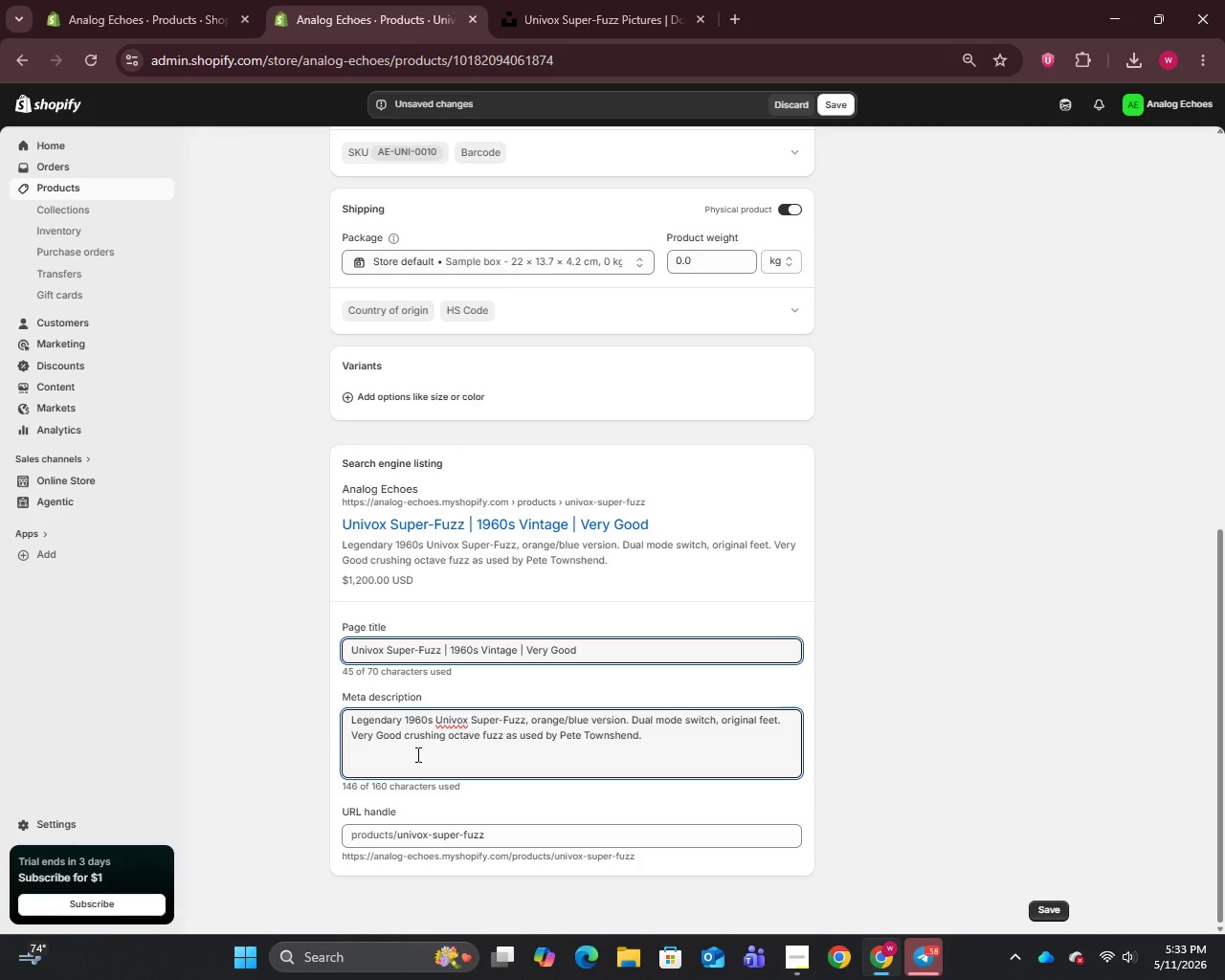 
key(Comma)
 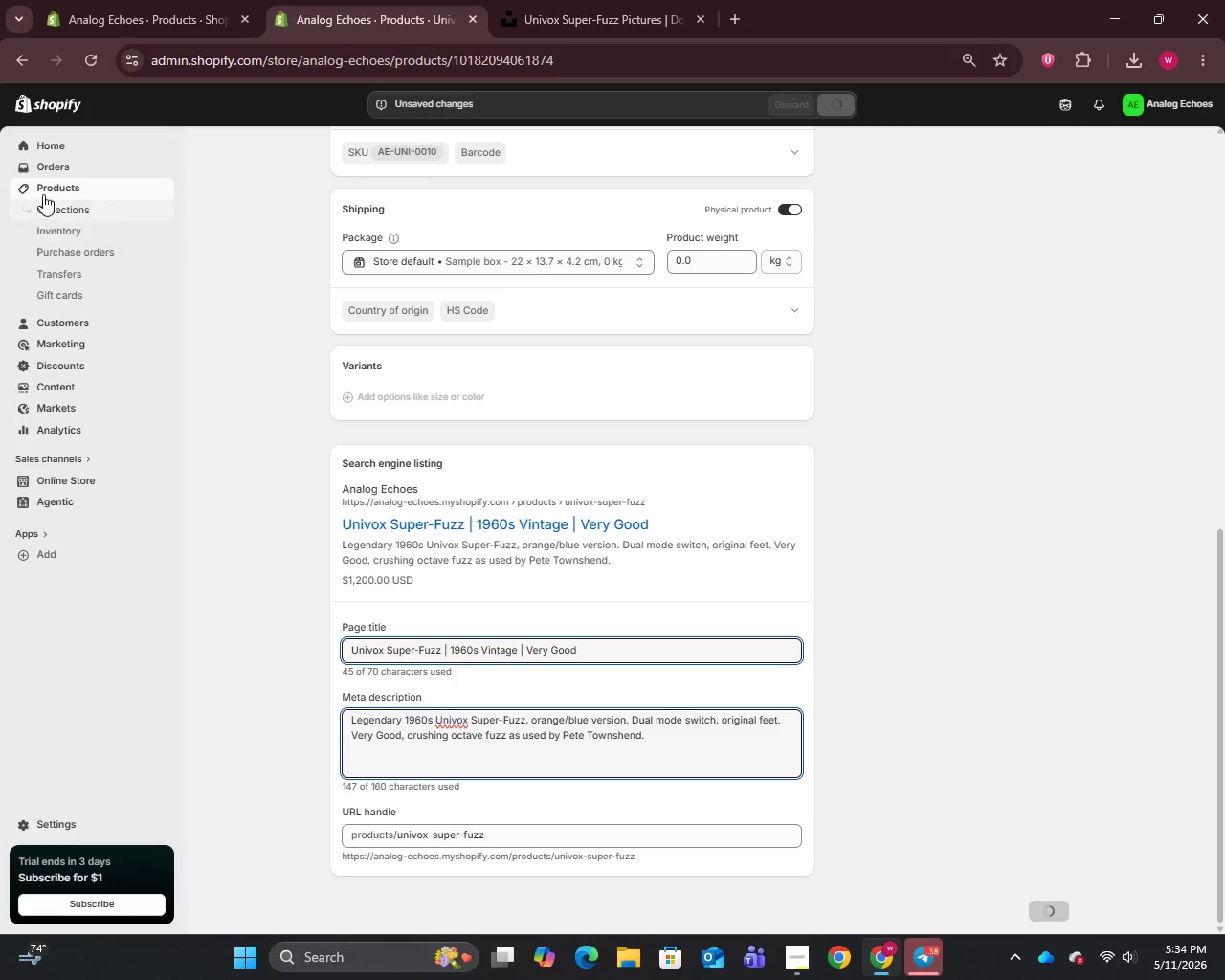 
left_click([49, 186])
 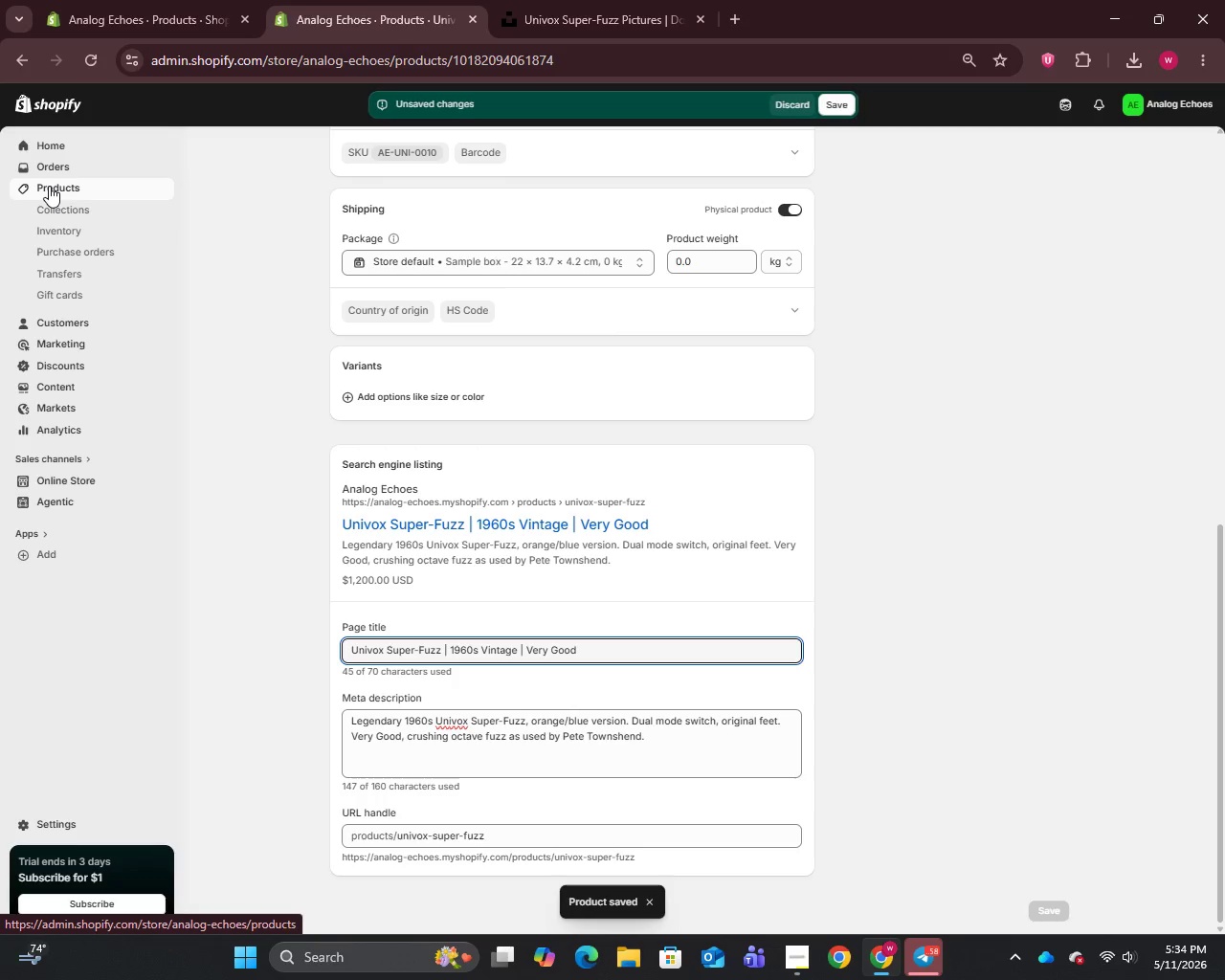 
left_click([49, 186])
 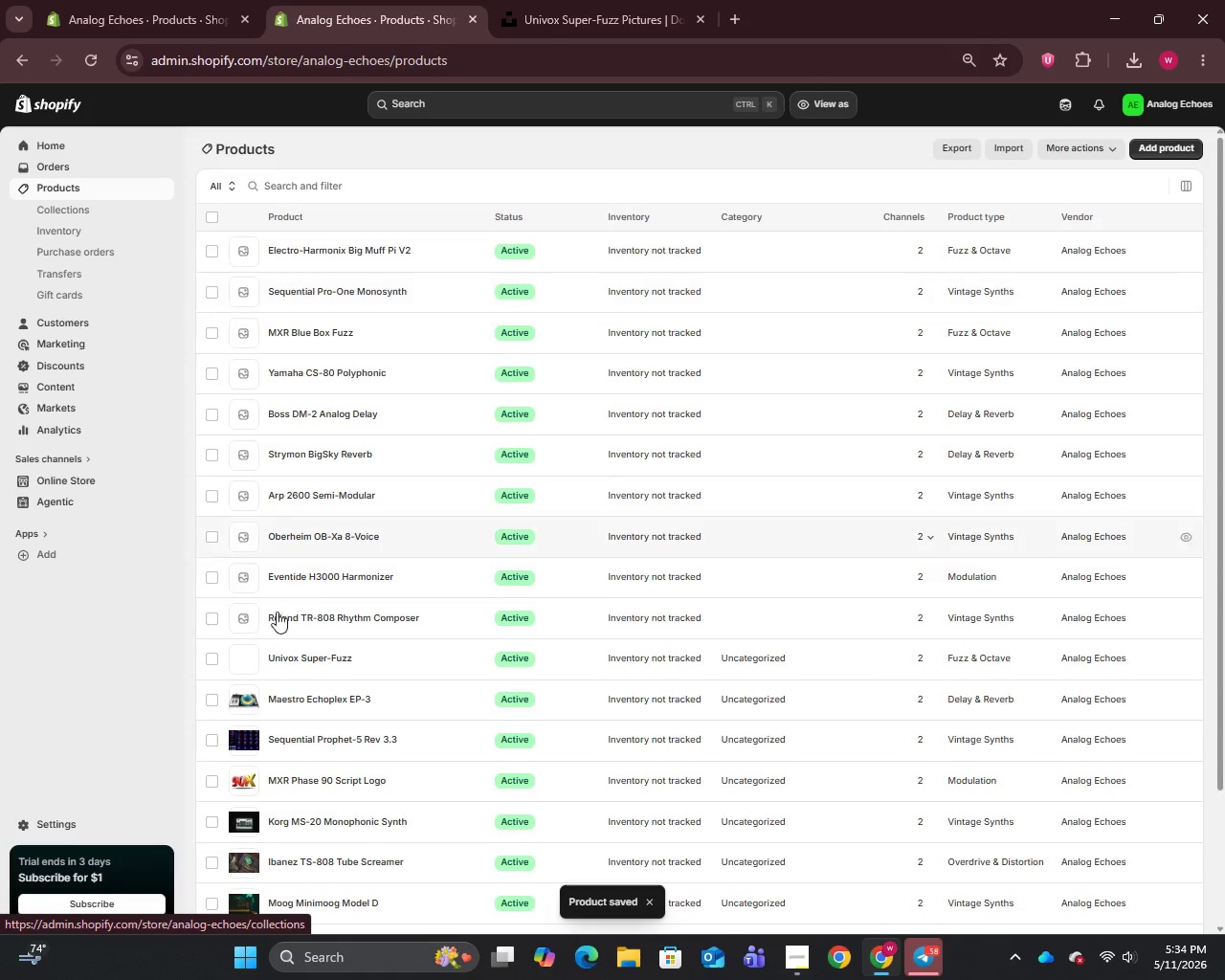 
left_click([285, 617])
 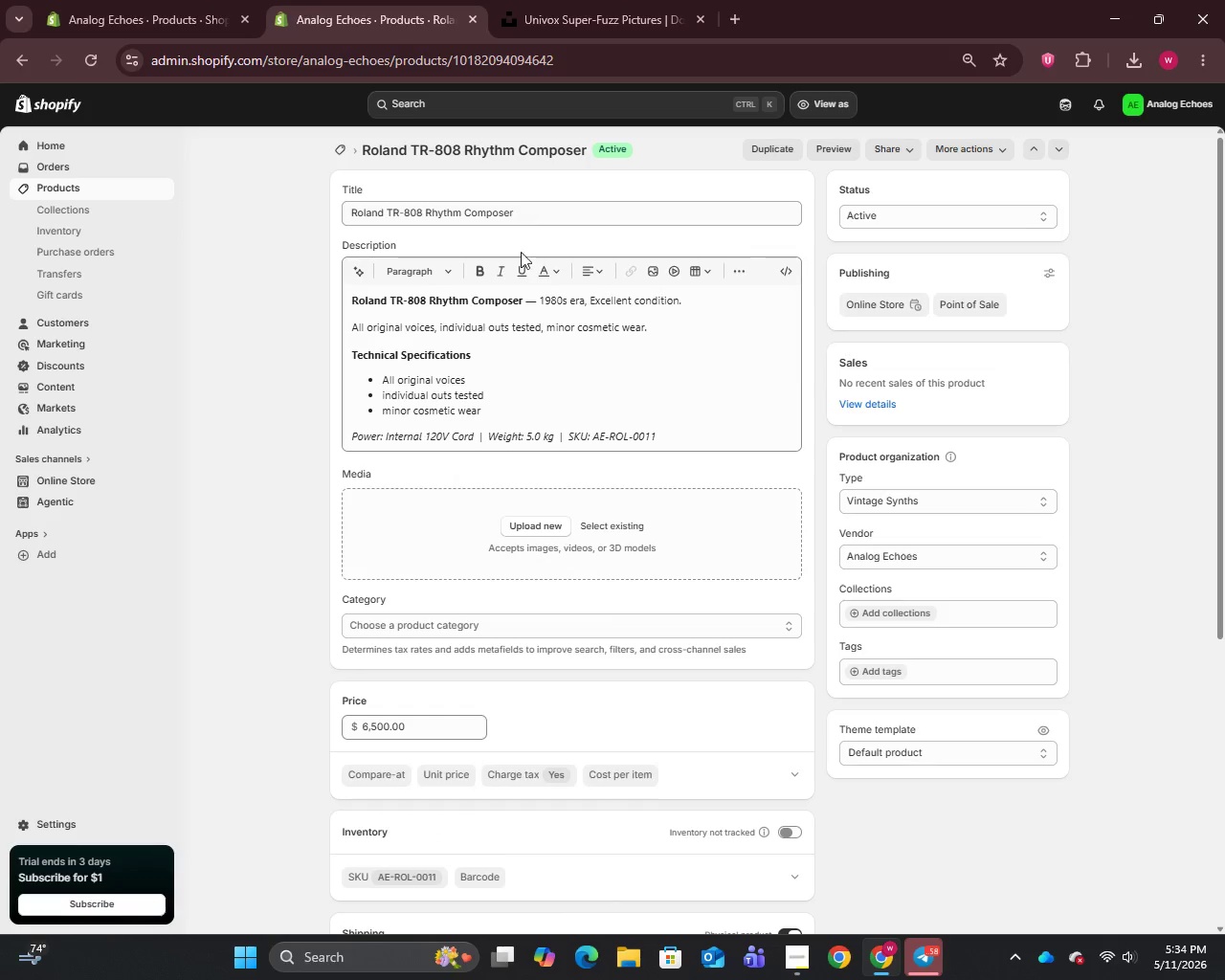 
left_click([537, 301])
 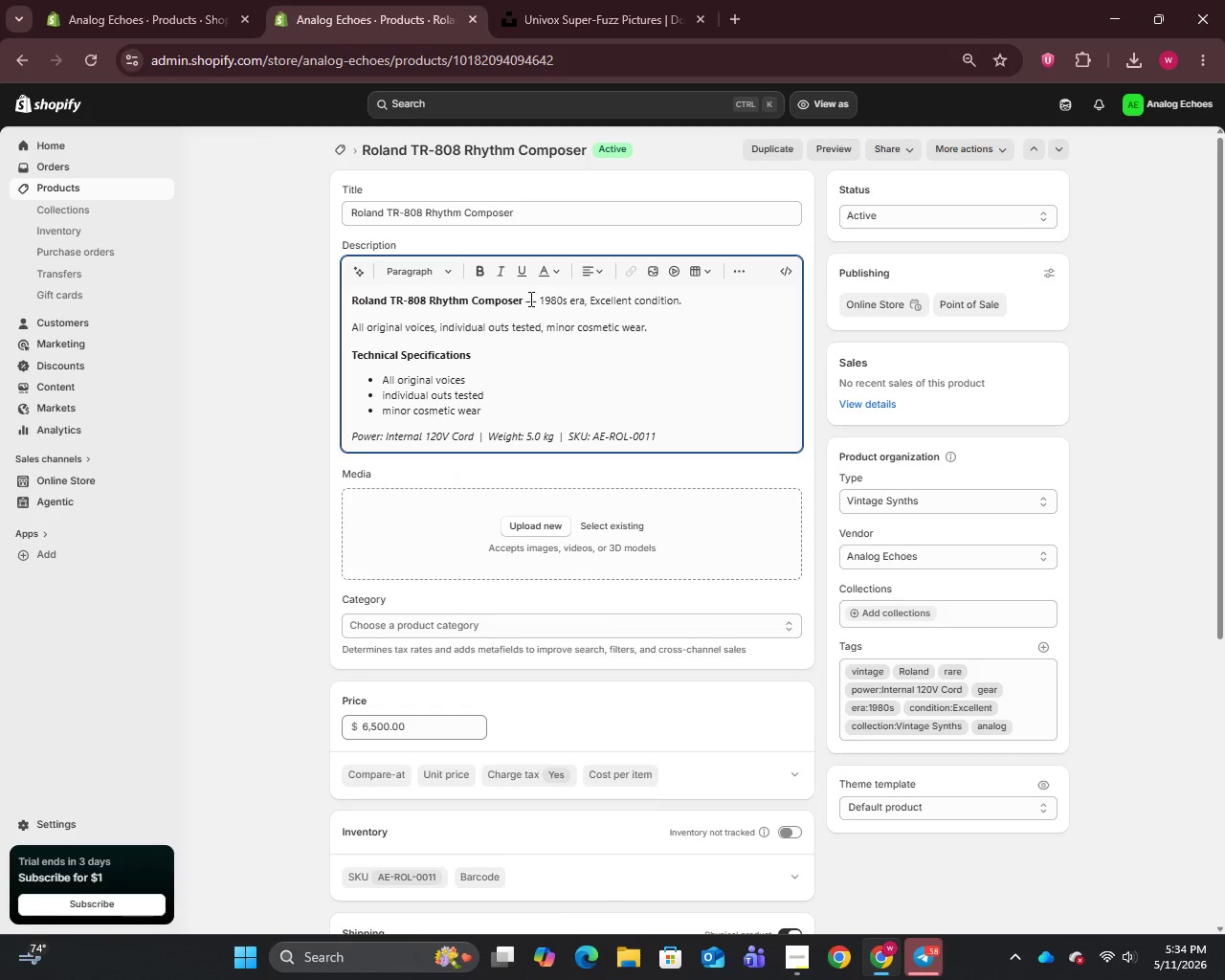 
key(Backspace)
 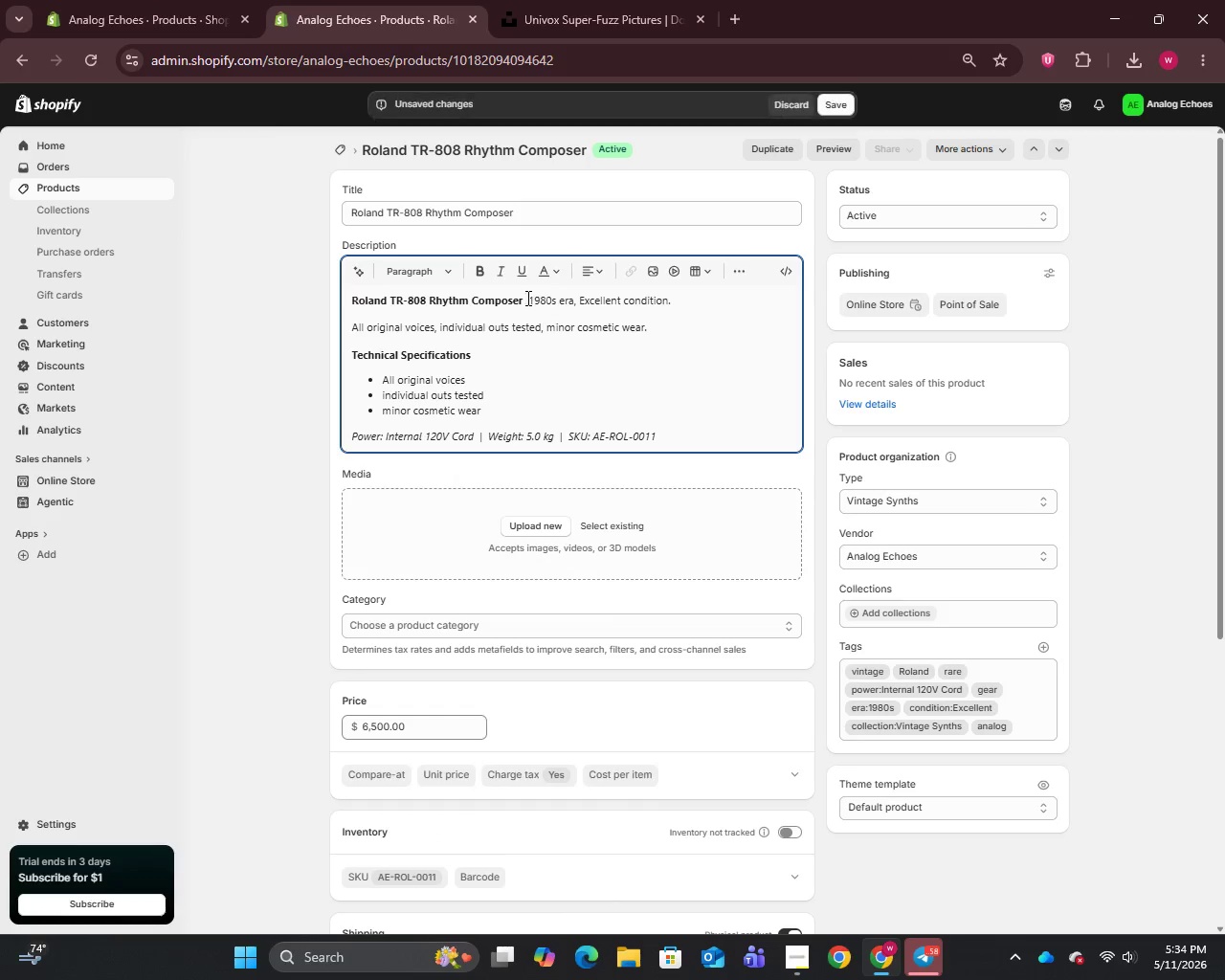 
key(Minus)
 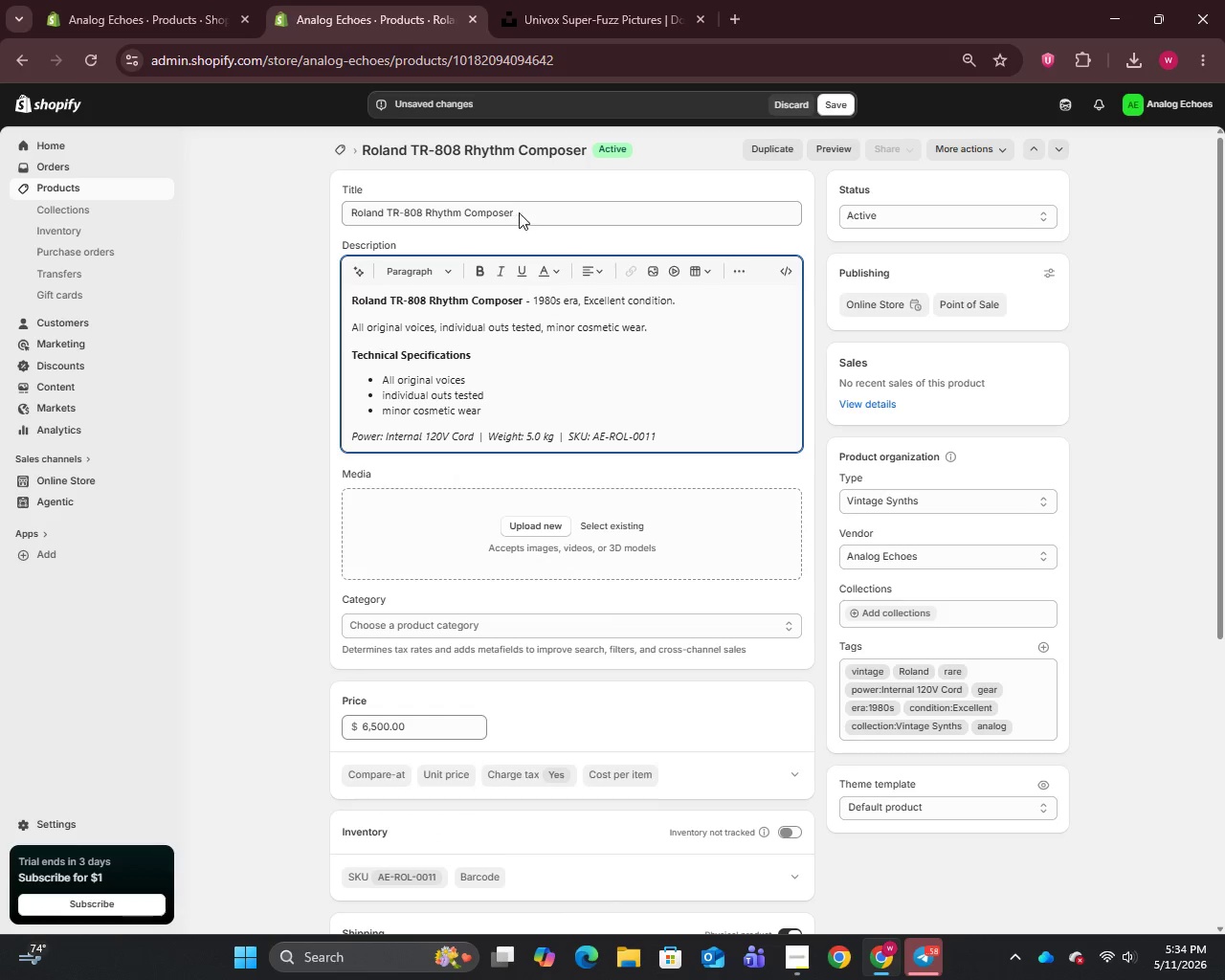 
left_click([523, 214])
 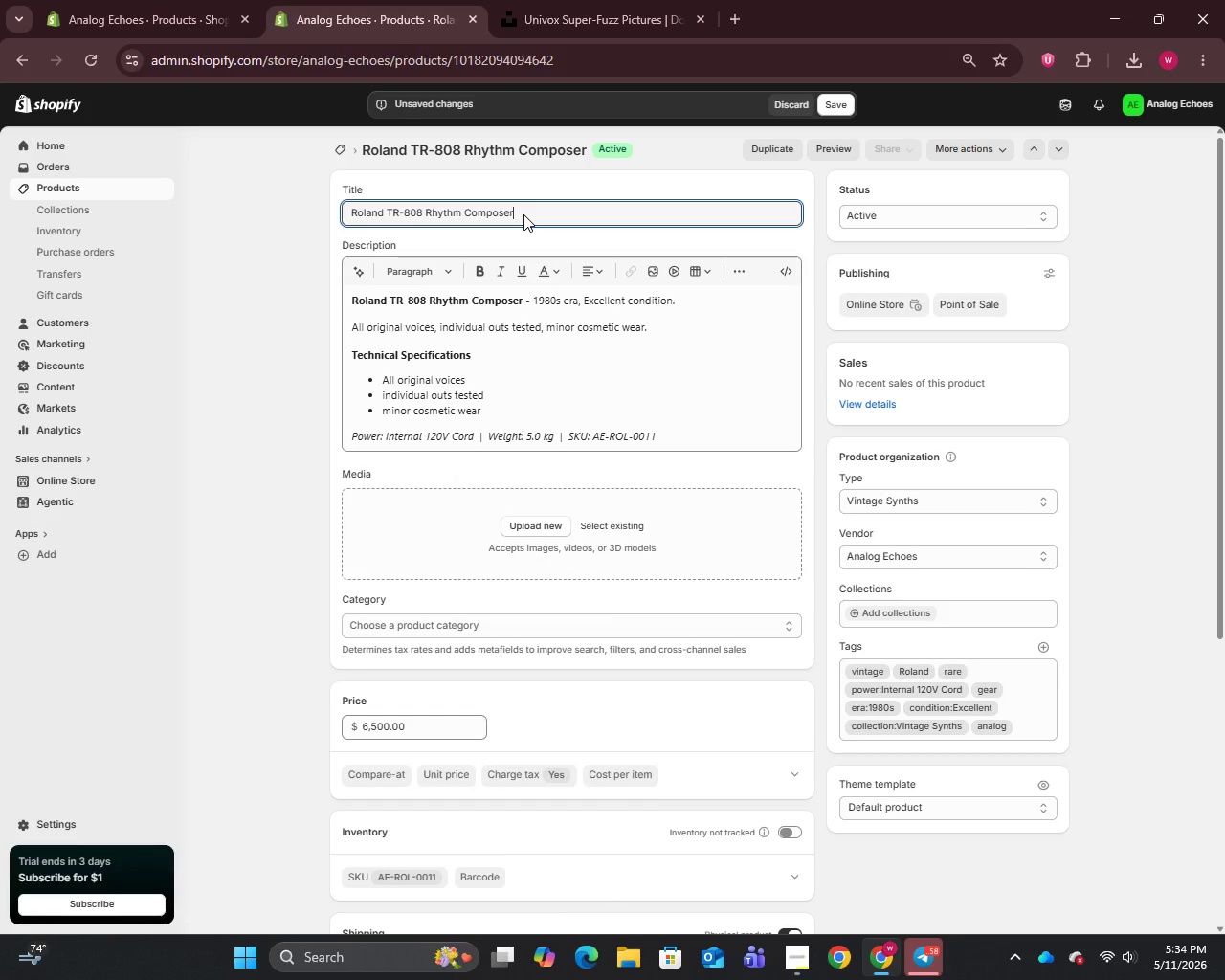 
key(Control+A)
 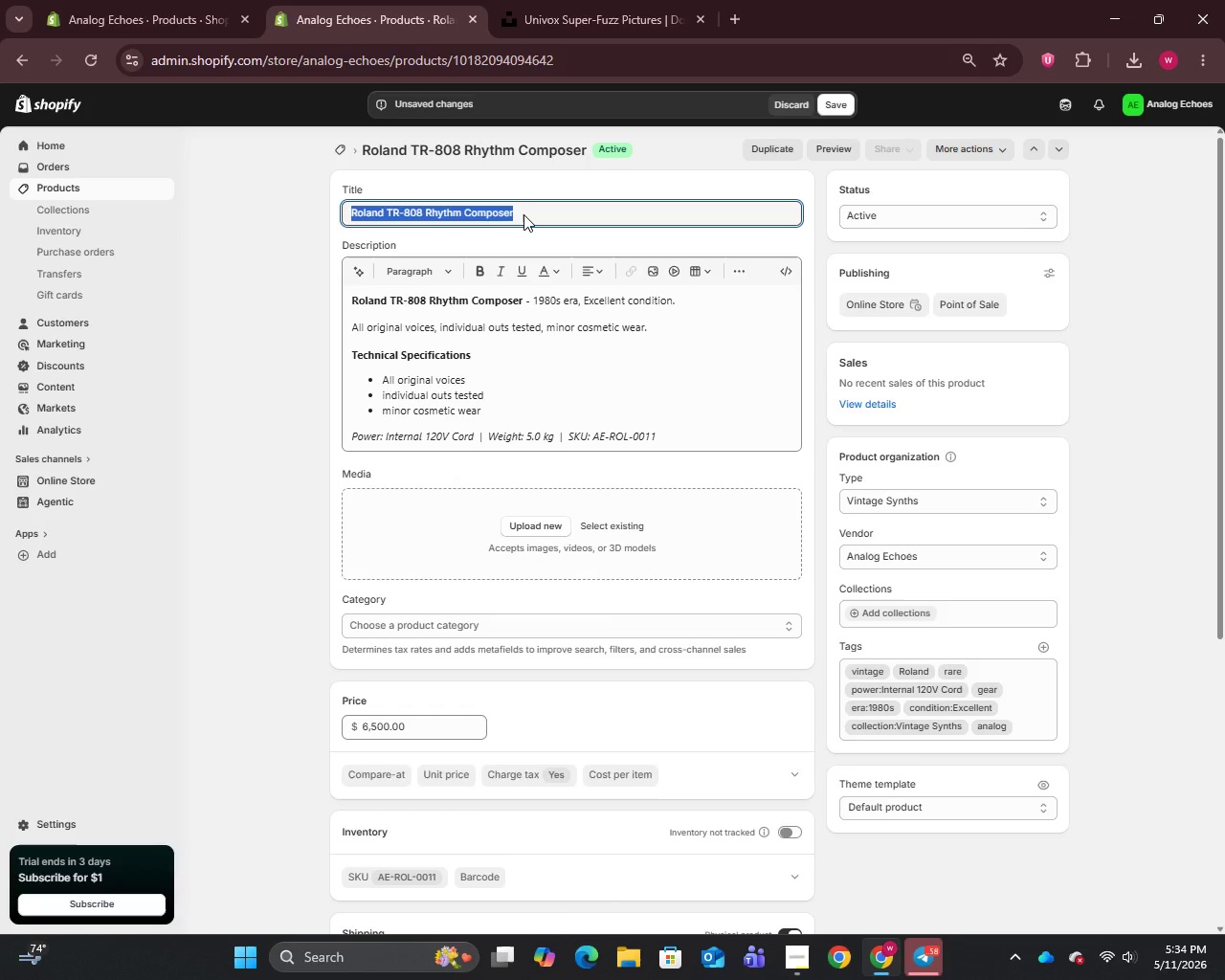 
key(Control+C)
 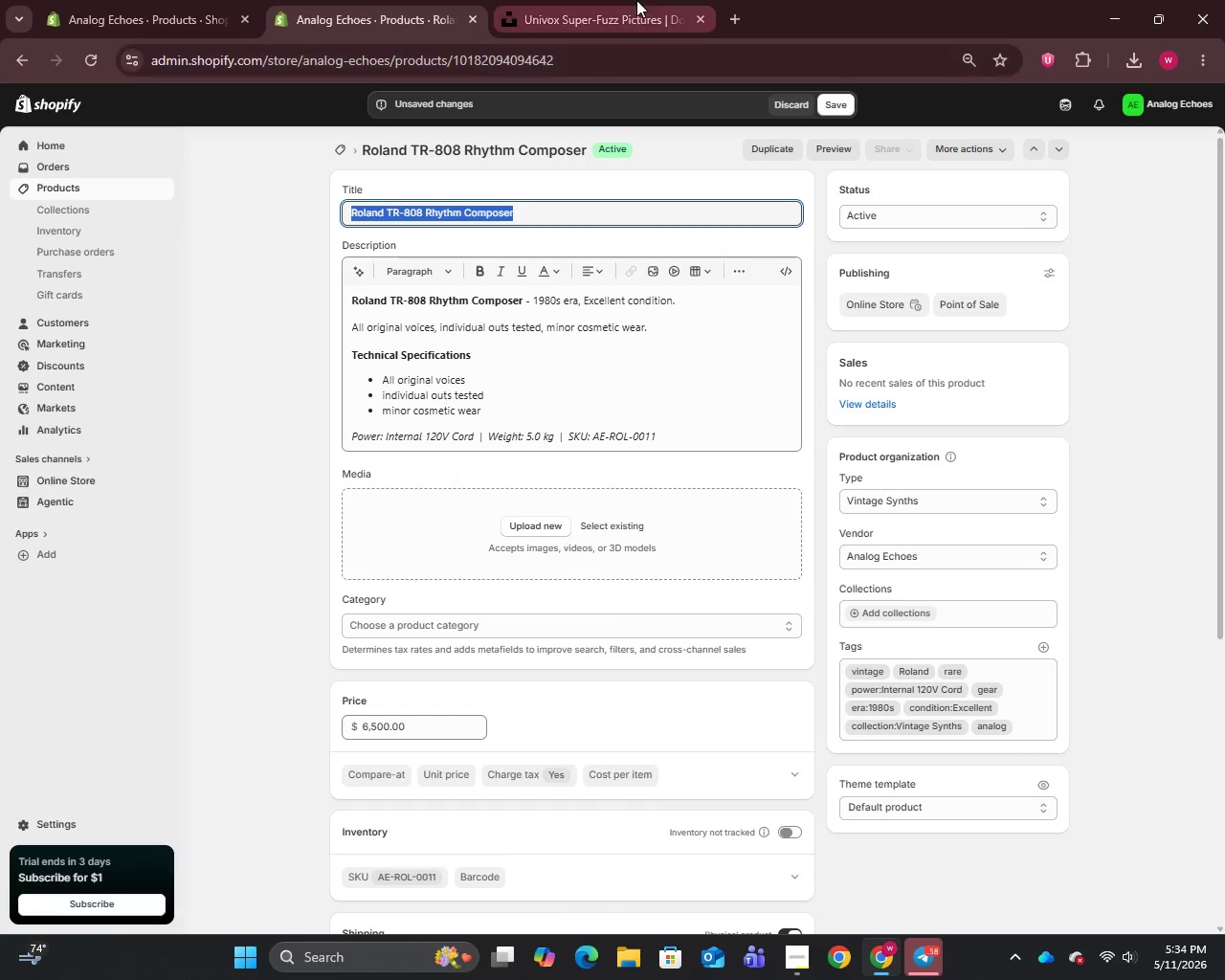 
left_click([631, 0])
 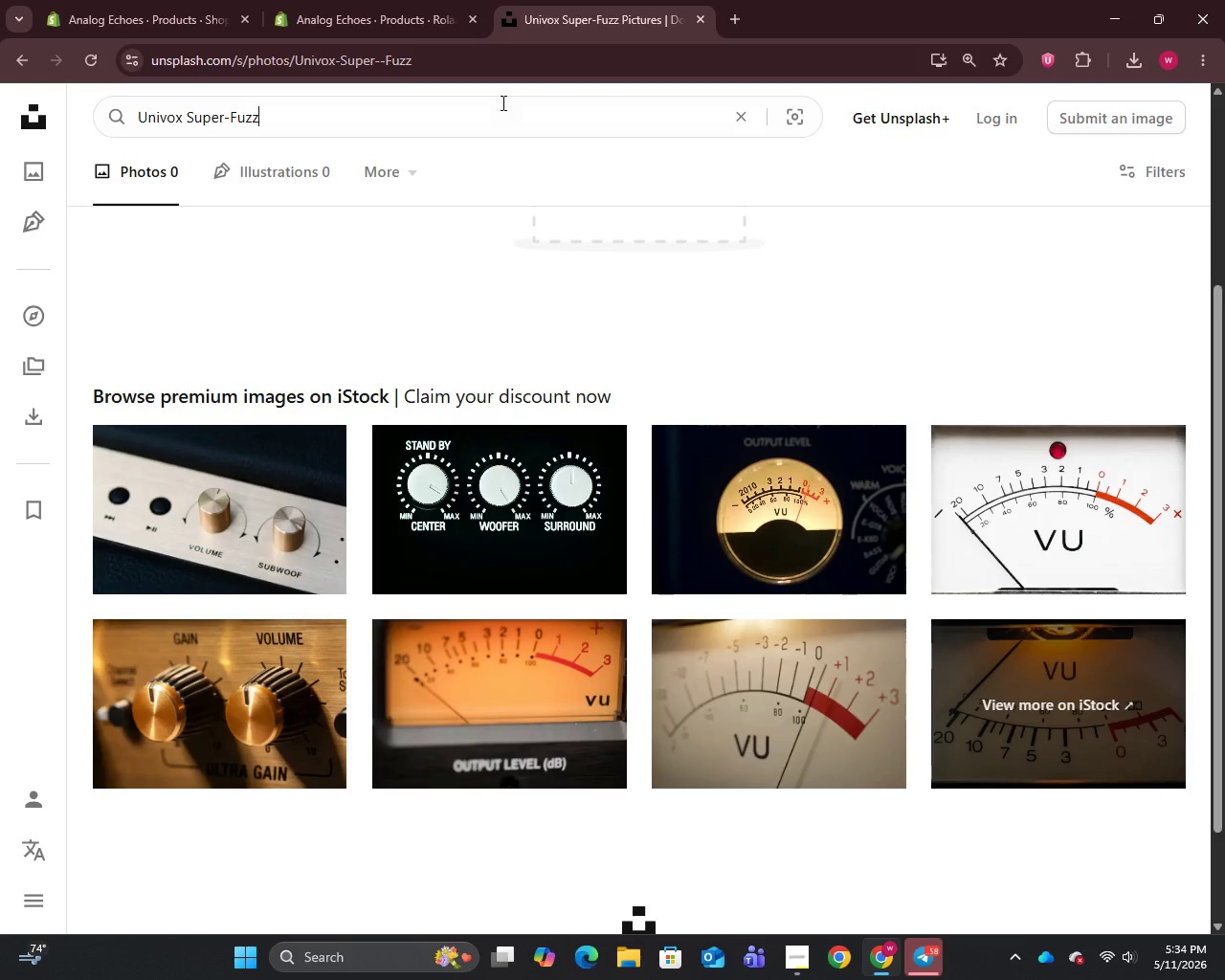 
key(Control+A)
 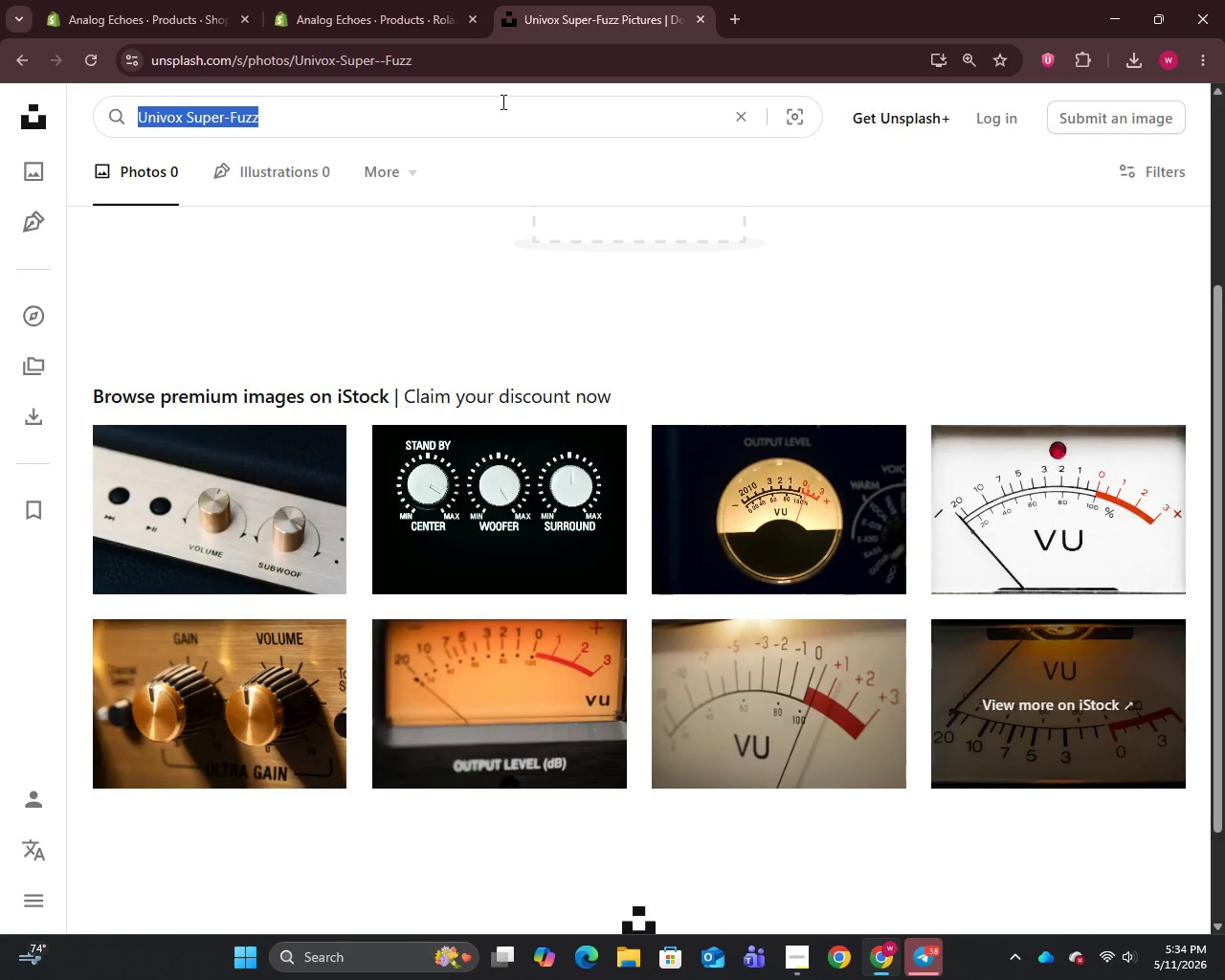 
key(Control+V)
 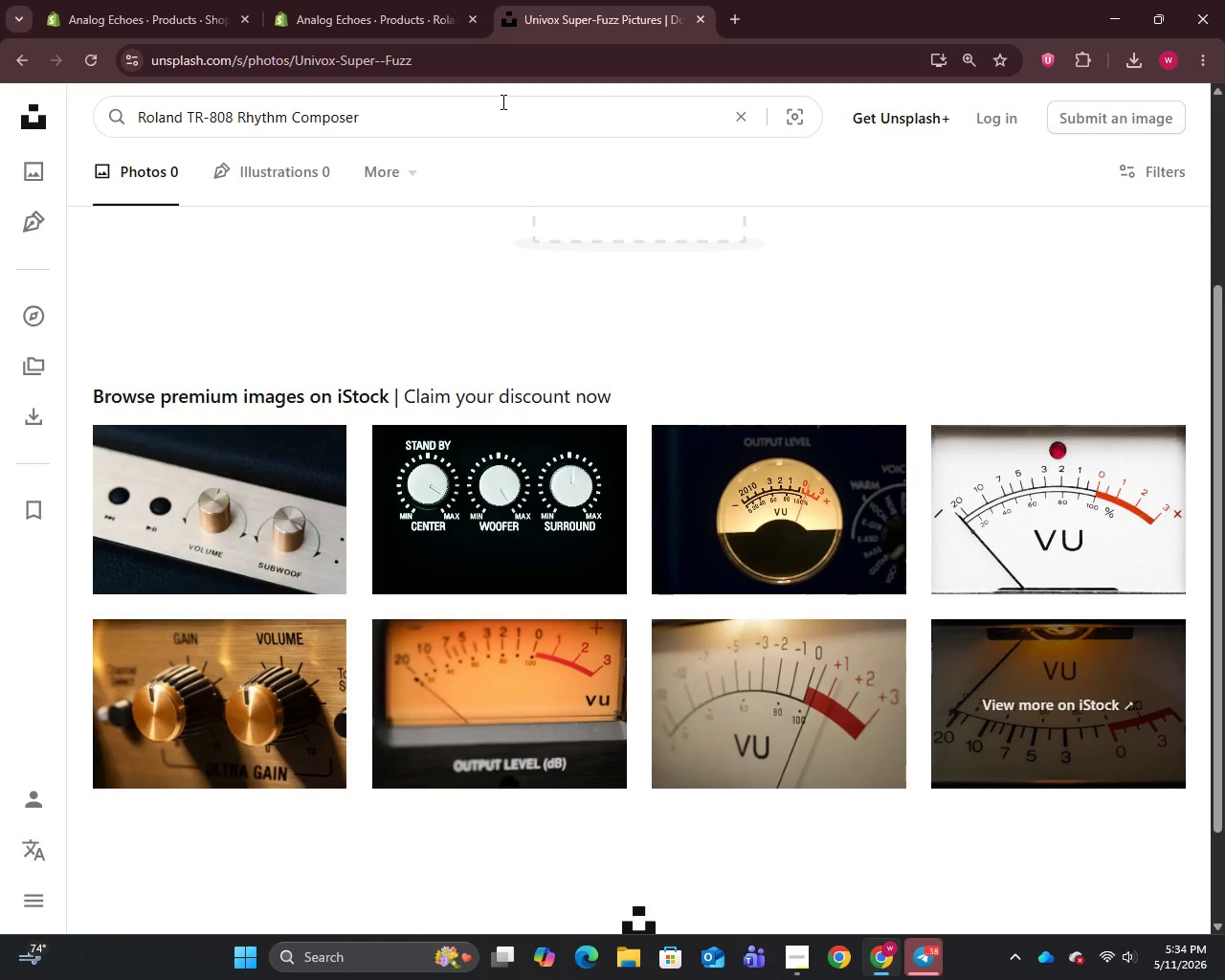 
key(Enter)
 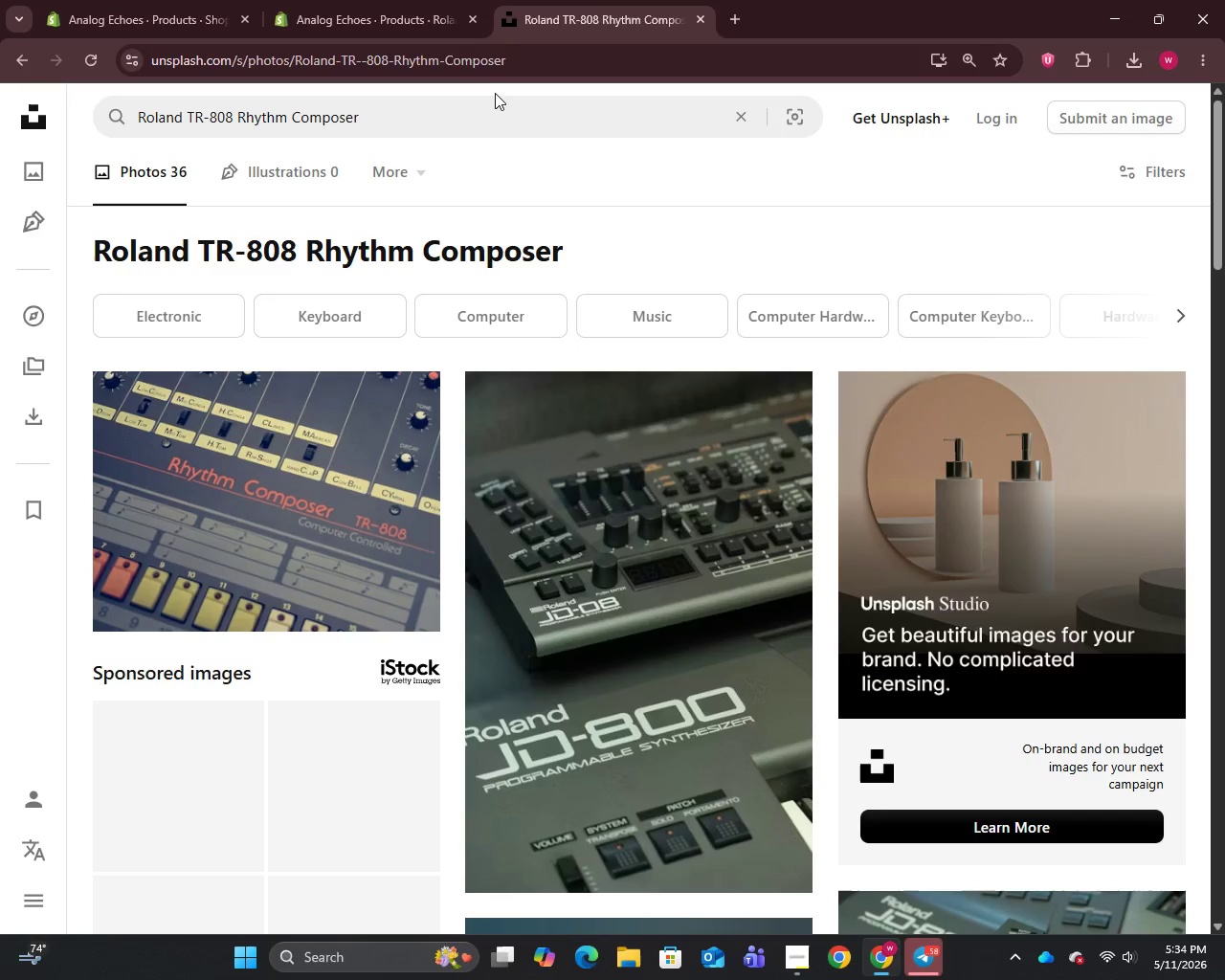 
scroll: coordinate [510, 183], scroll_direction: down, amount: 7.0
 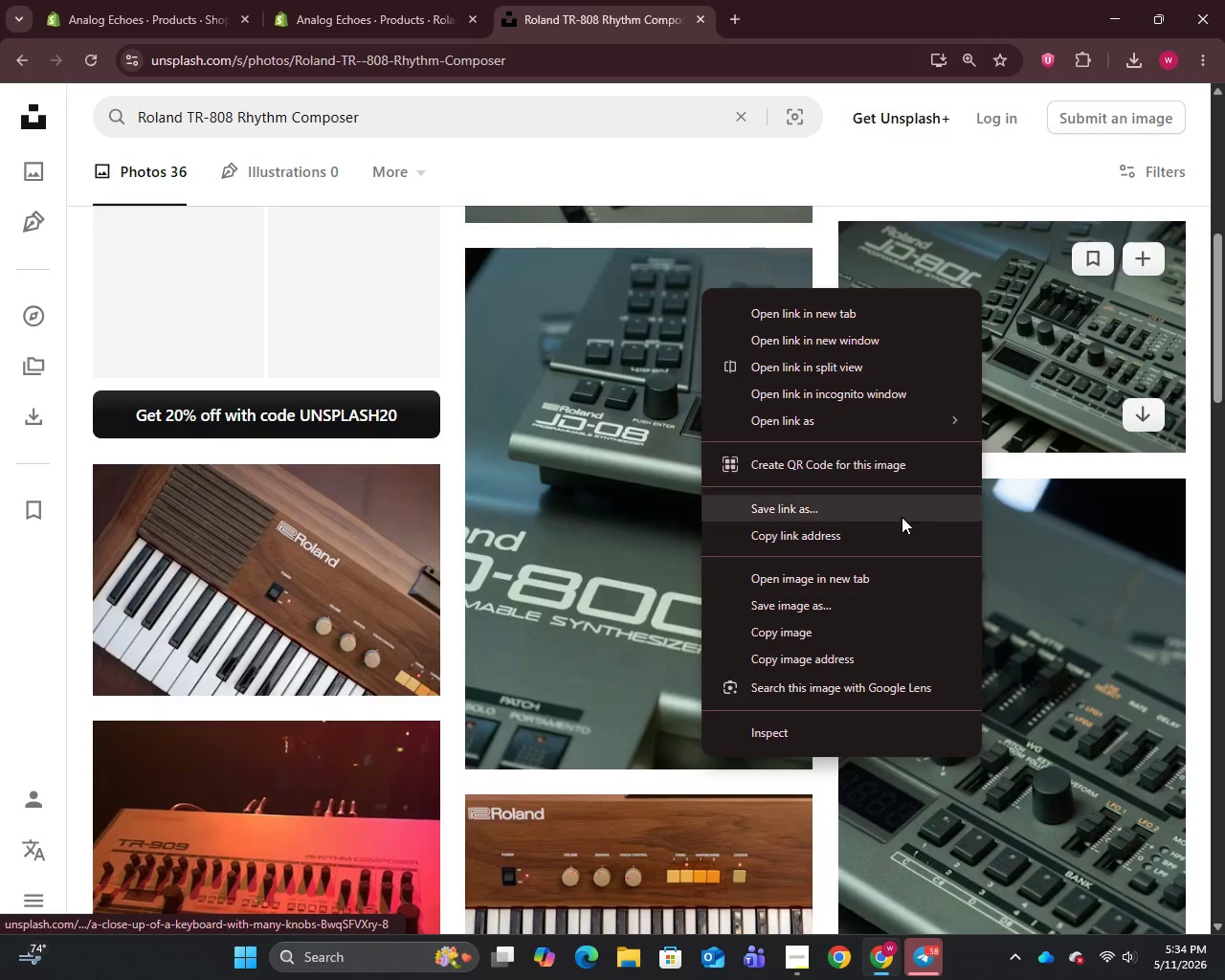 
left_click([786, 606])
 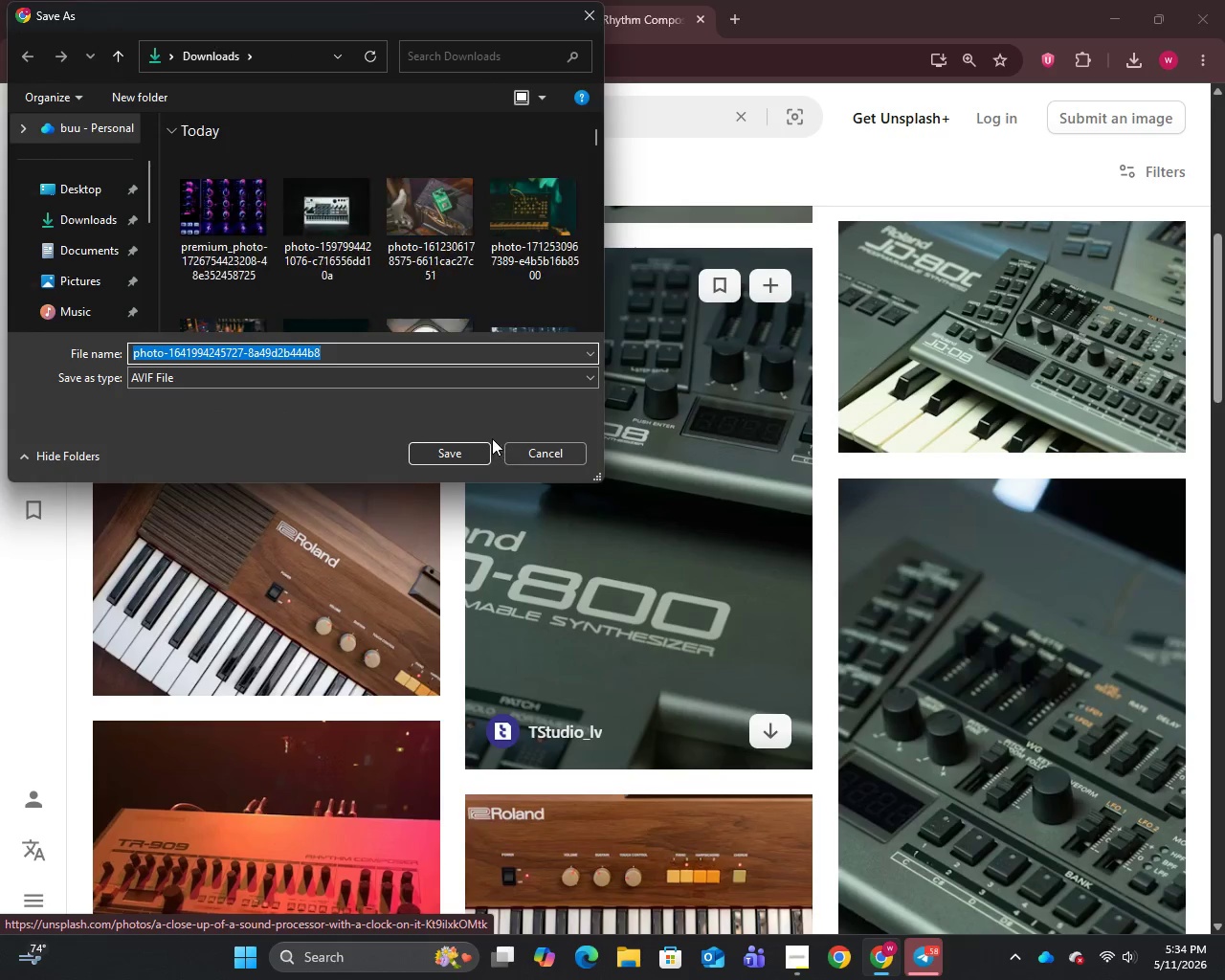 
left_click([447, 454])
 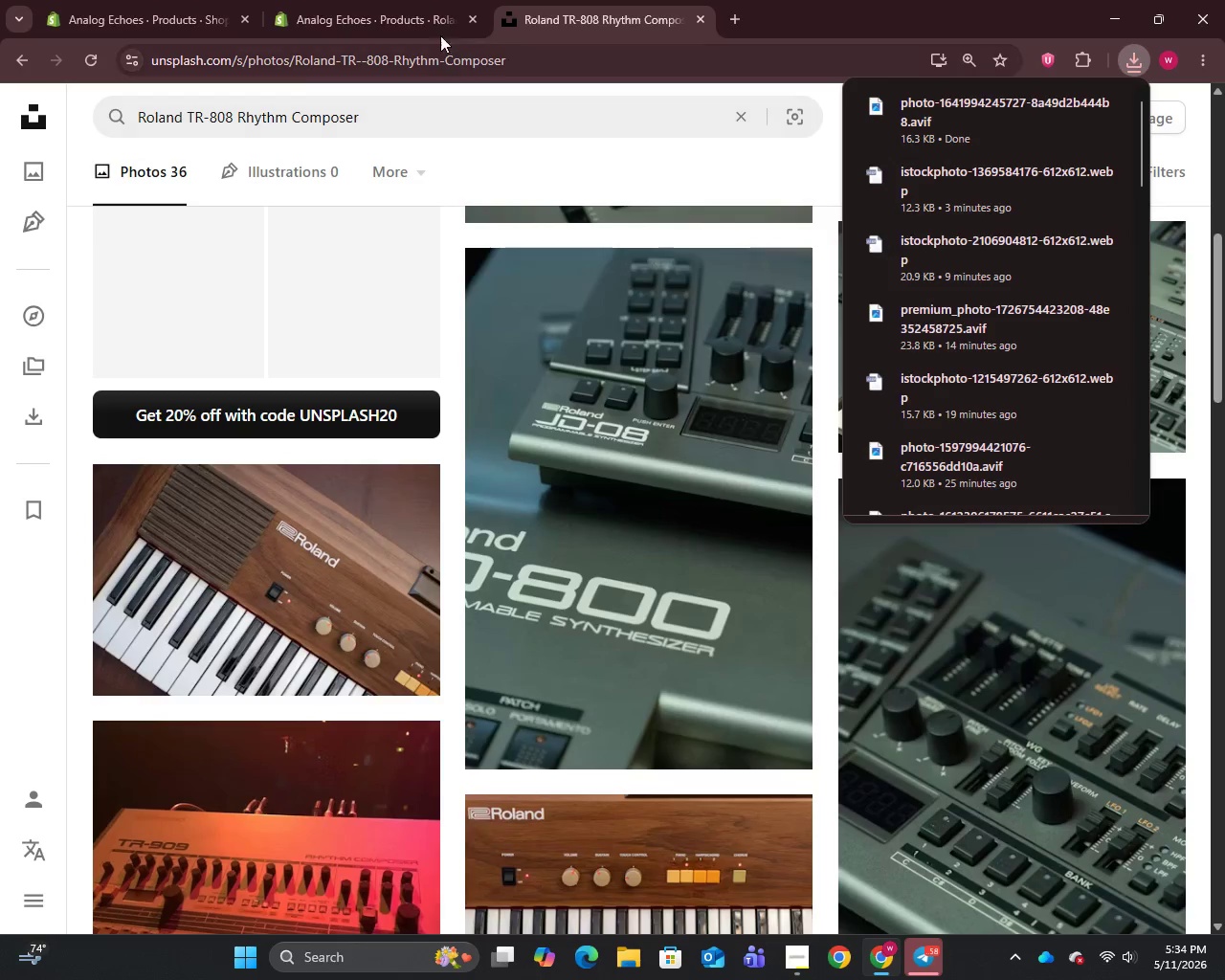 
left_click([347, 0])
 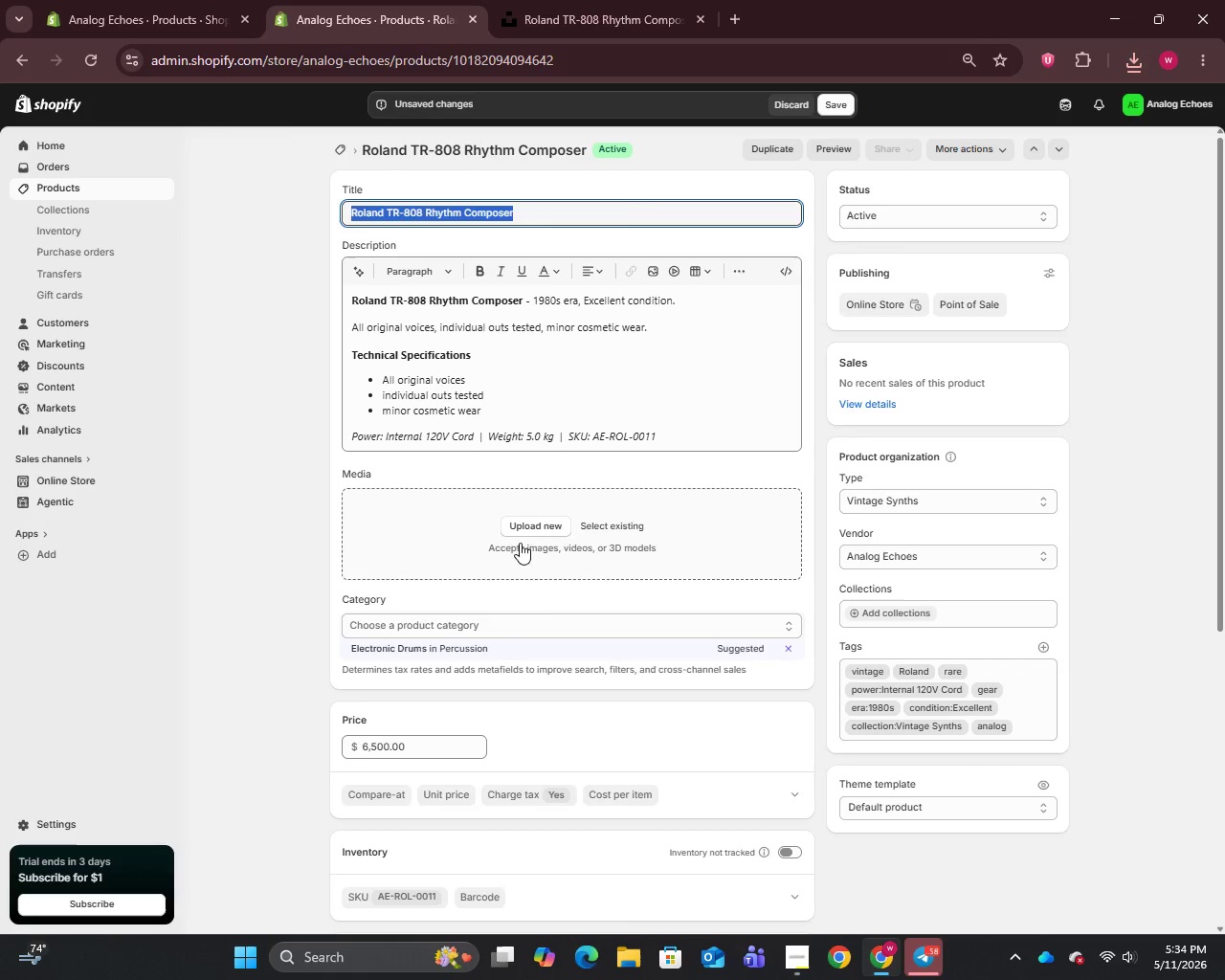 
left_click([520, 527])
 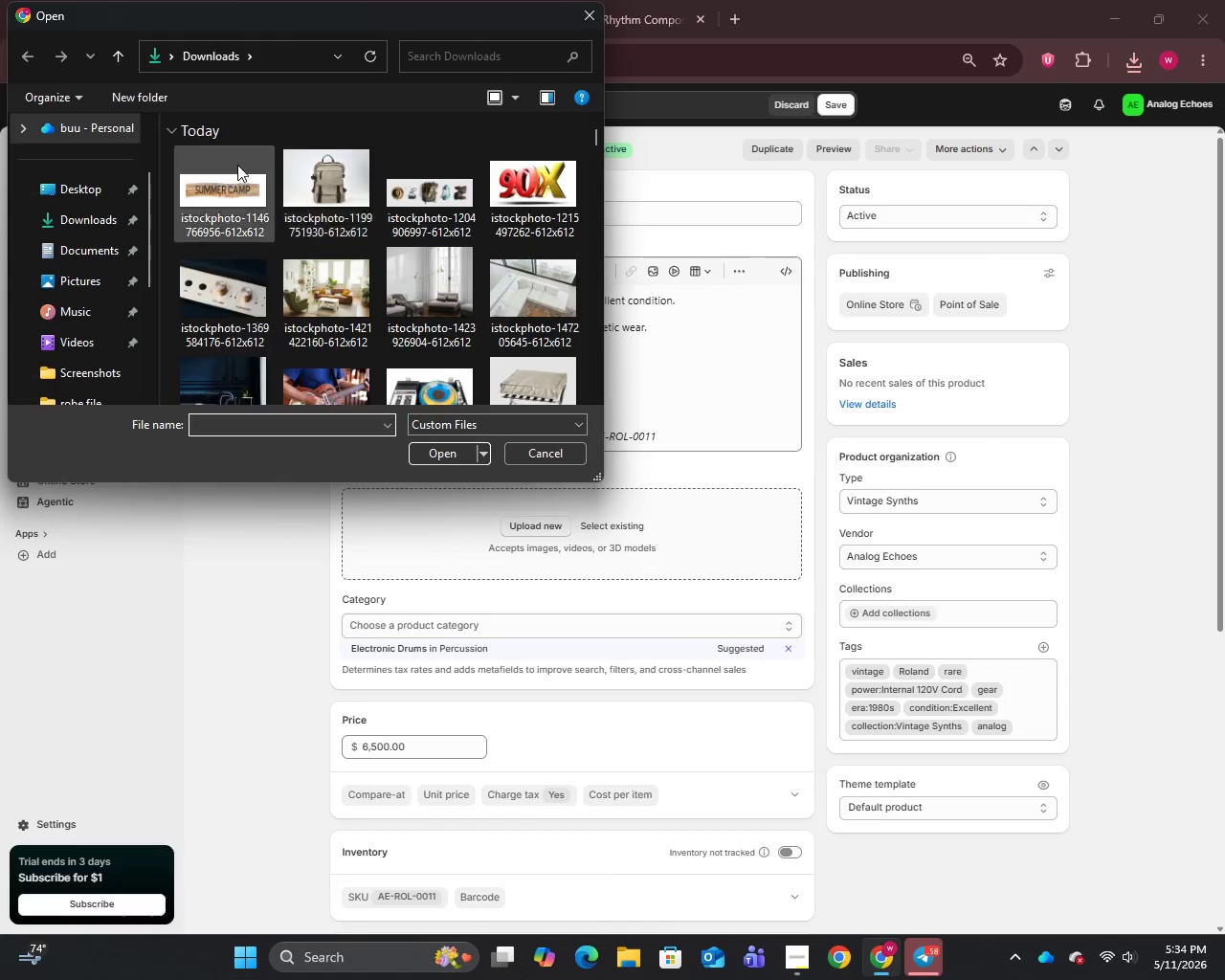 
left_click_drag(start_coordinate=[213, 185], to_coordinate=[218, 189])
 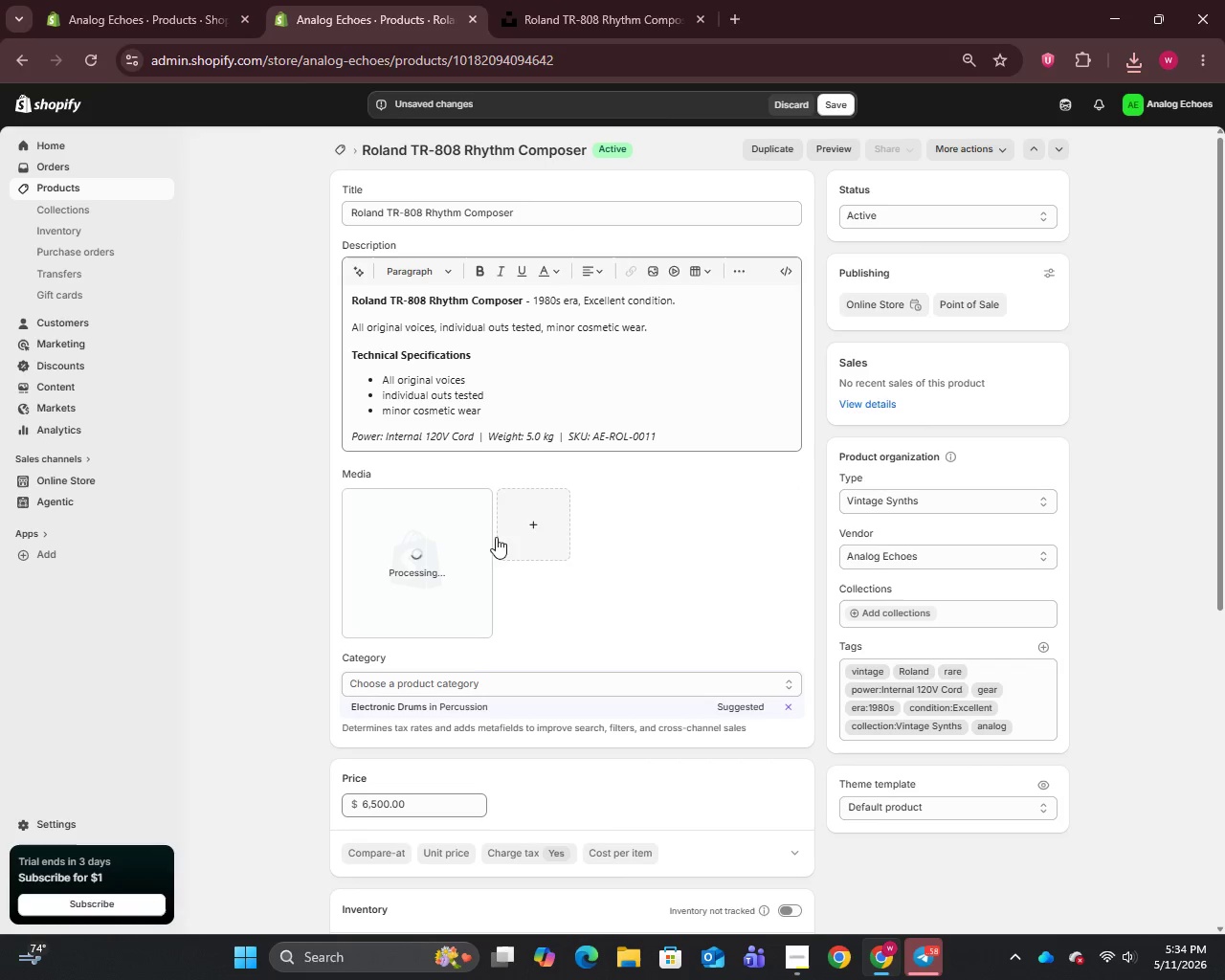 
wait(7.19)
 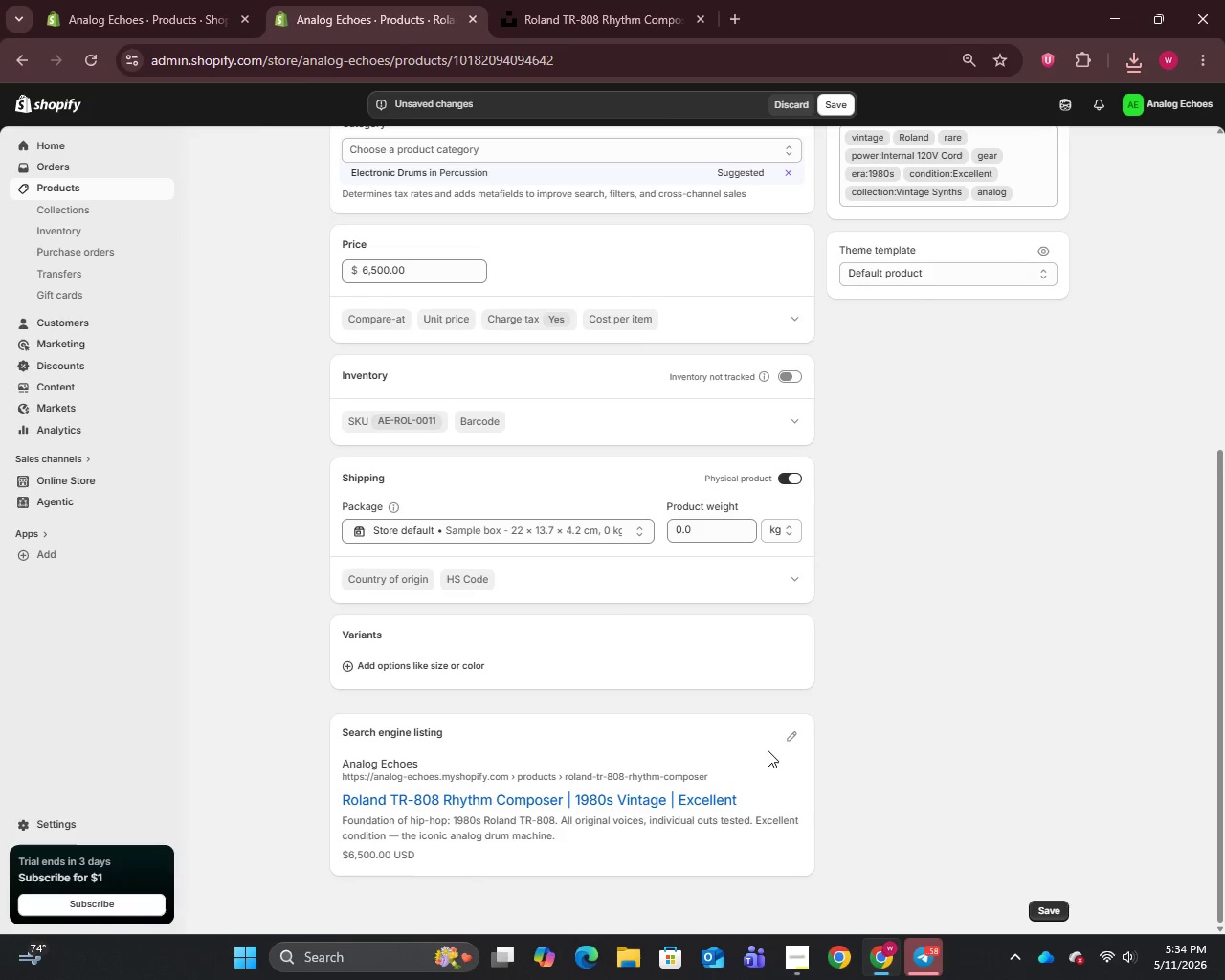 
left_click([790, 734])
 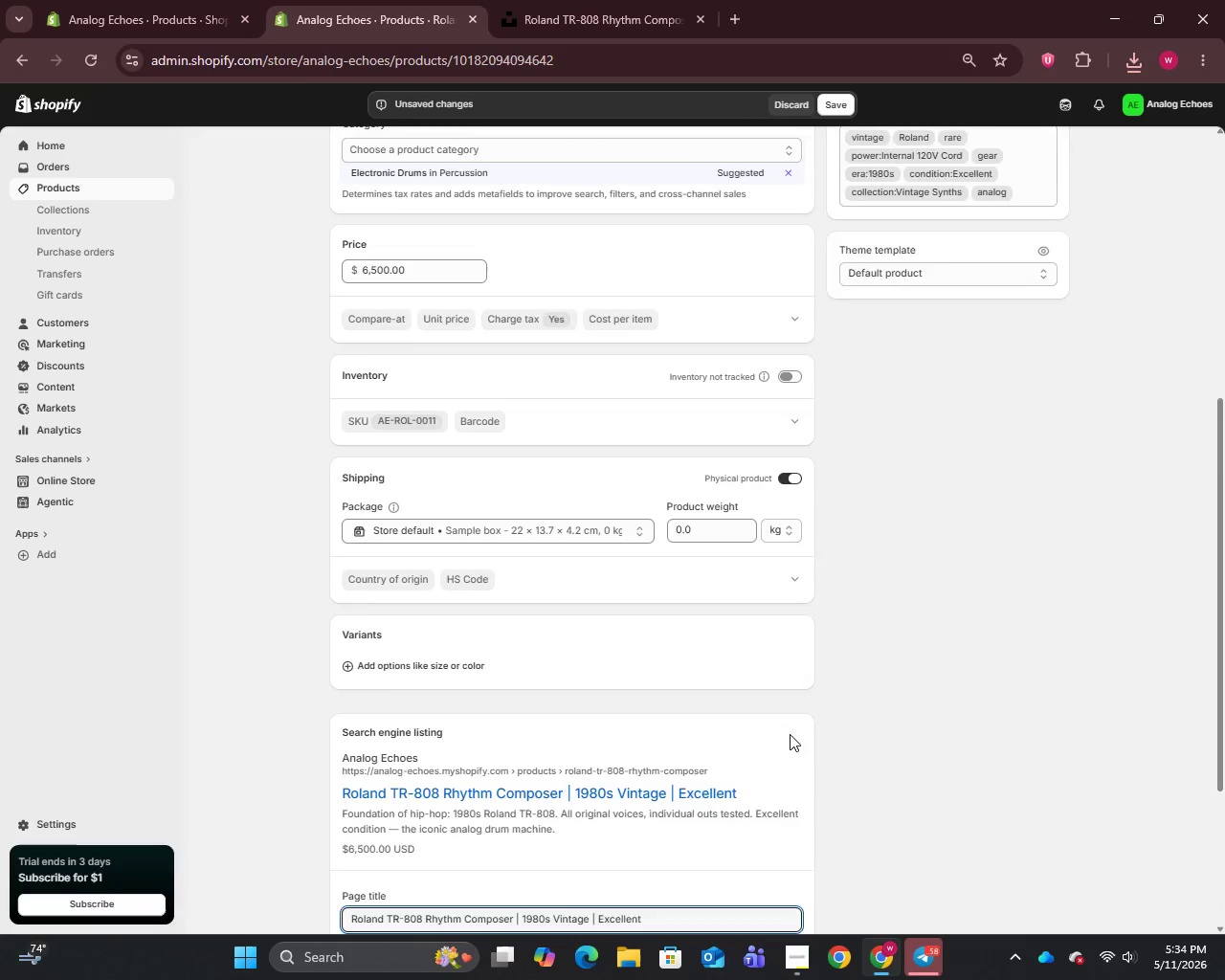 
scroll: coordinate [721, 819], scroll_direction: down, amount: 14.0
 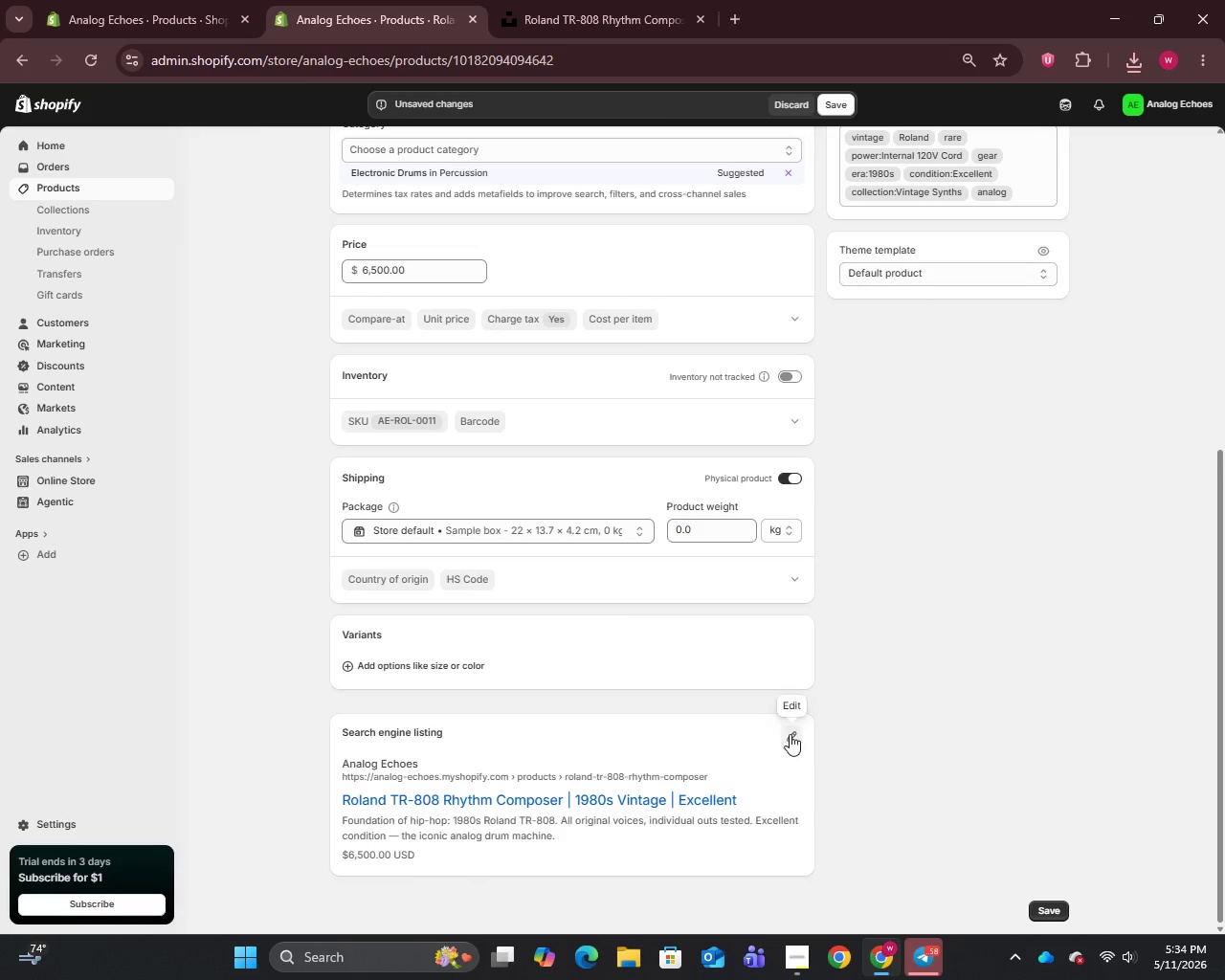 
left_click([451, 736])
 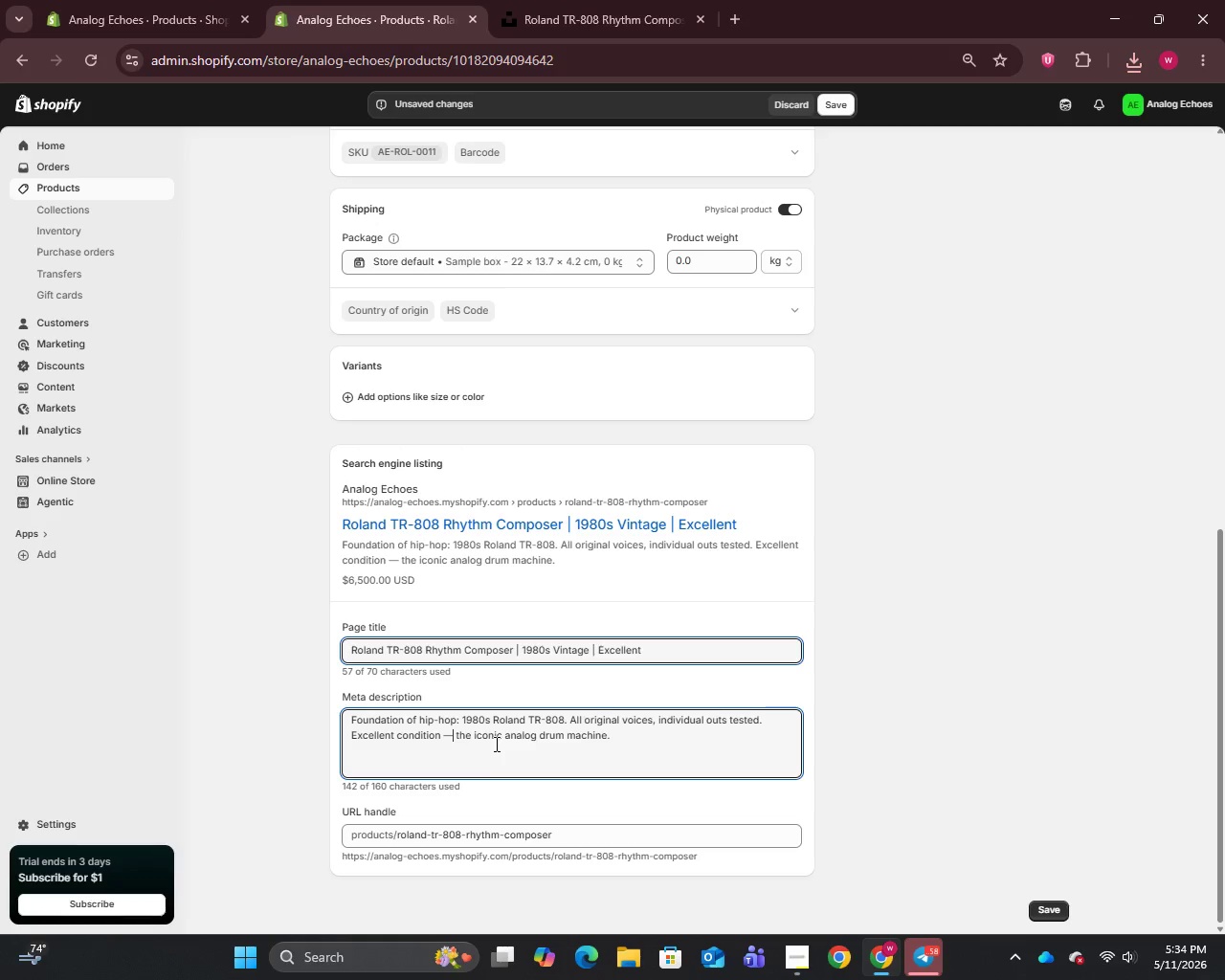 
scroll: coordinate [780, 734], scroll_direction: down, amount: 7.0
 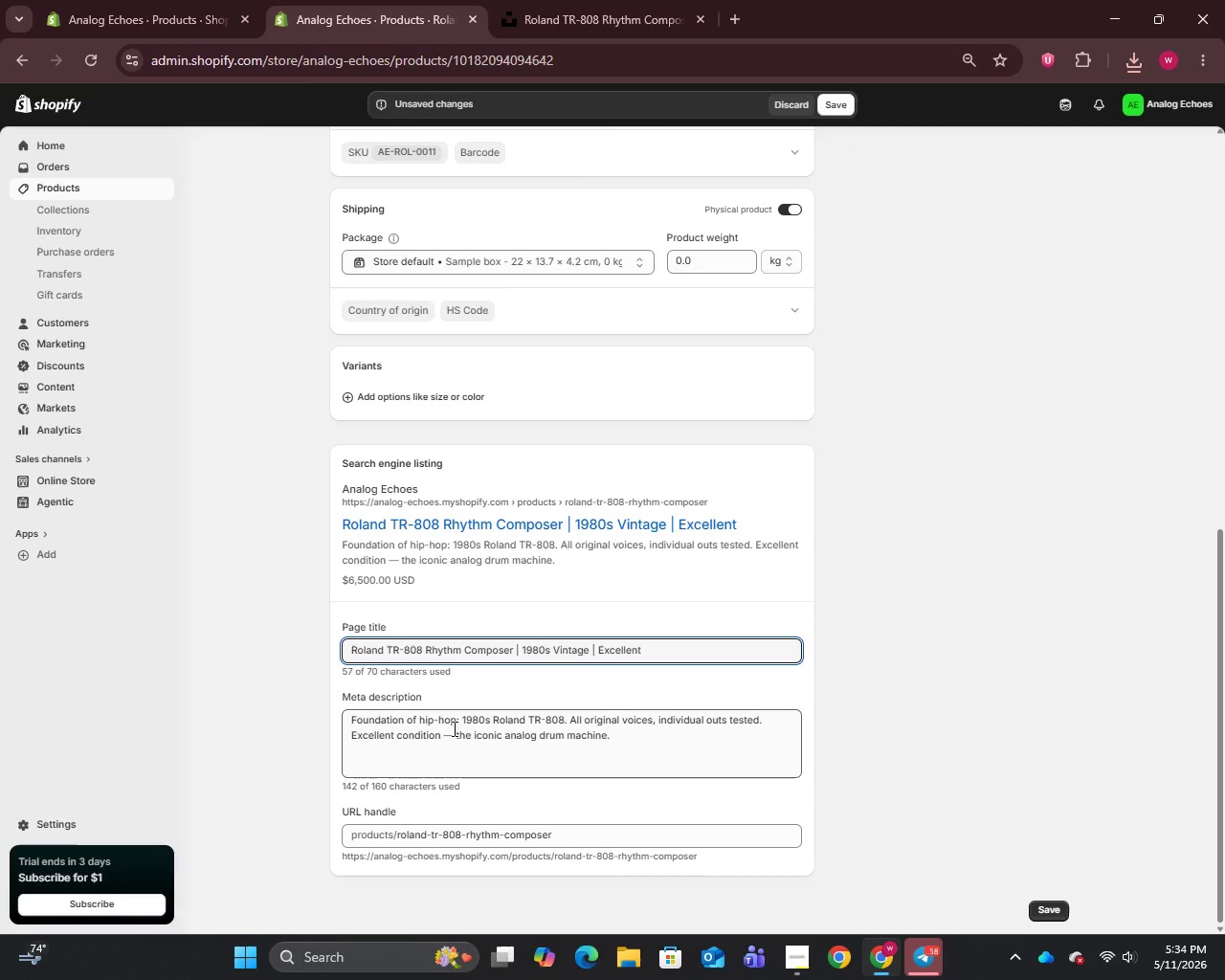 
key(Backspace)
 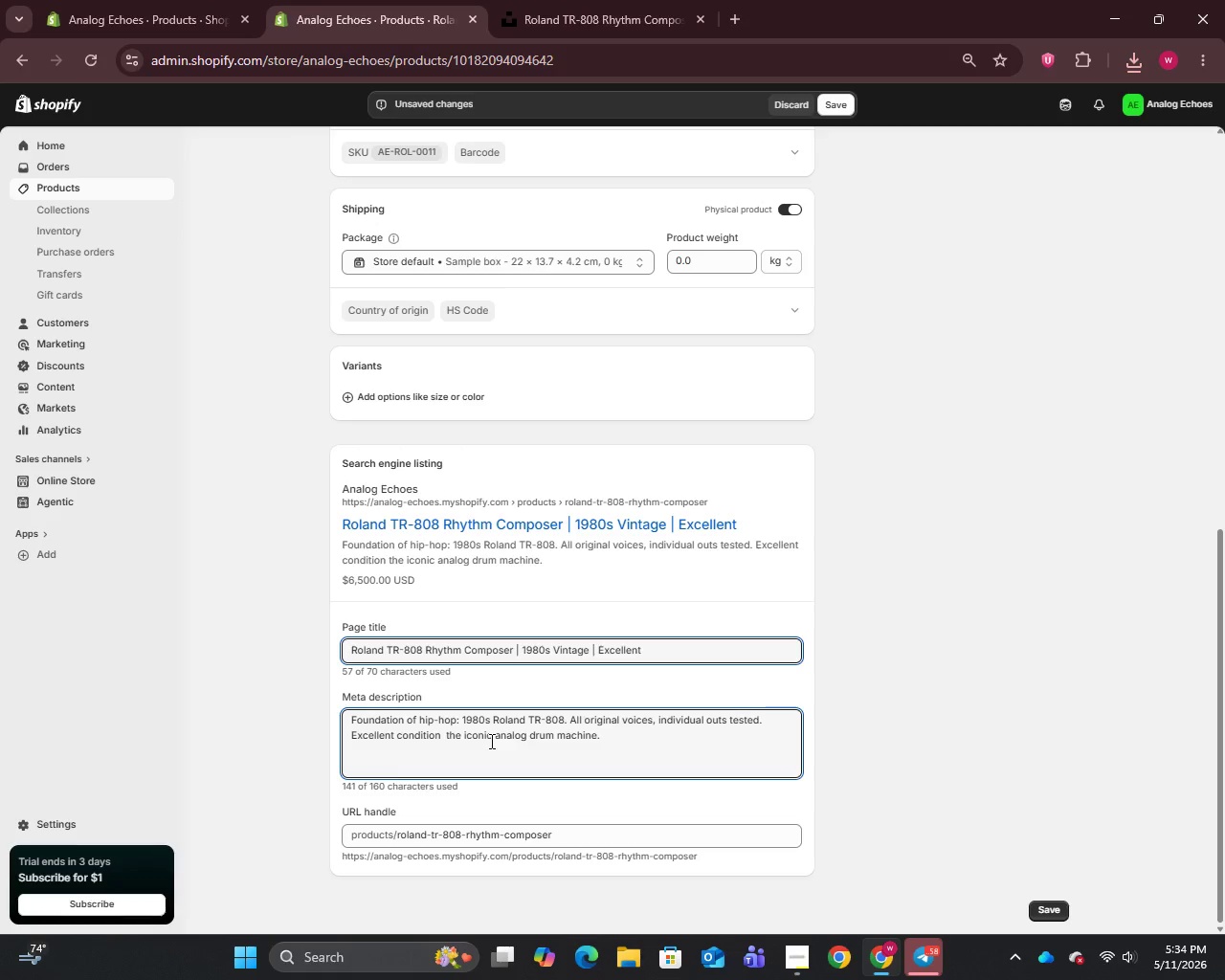 
key(Backspace)
 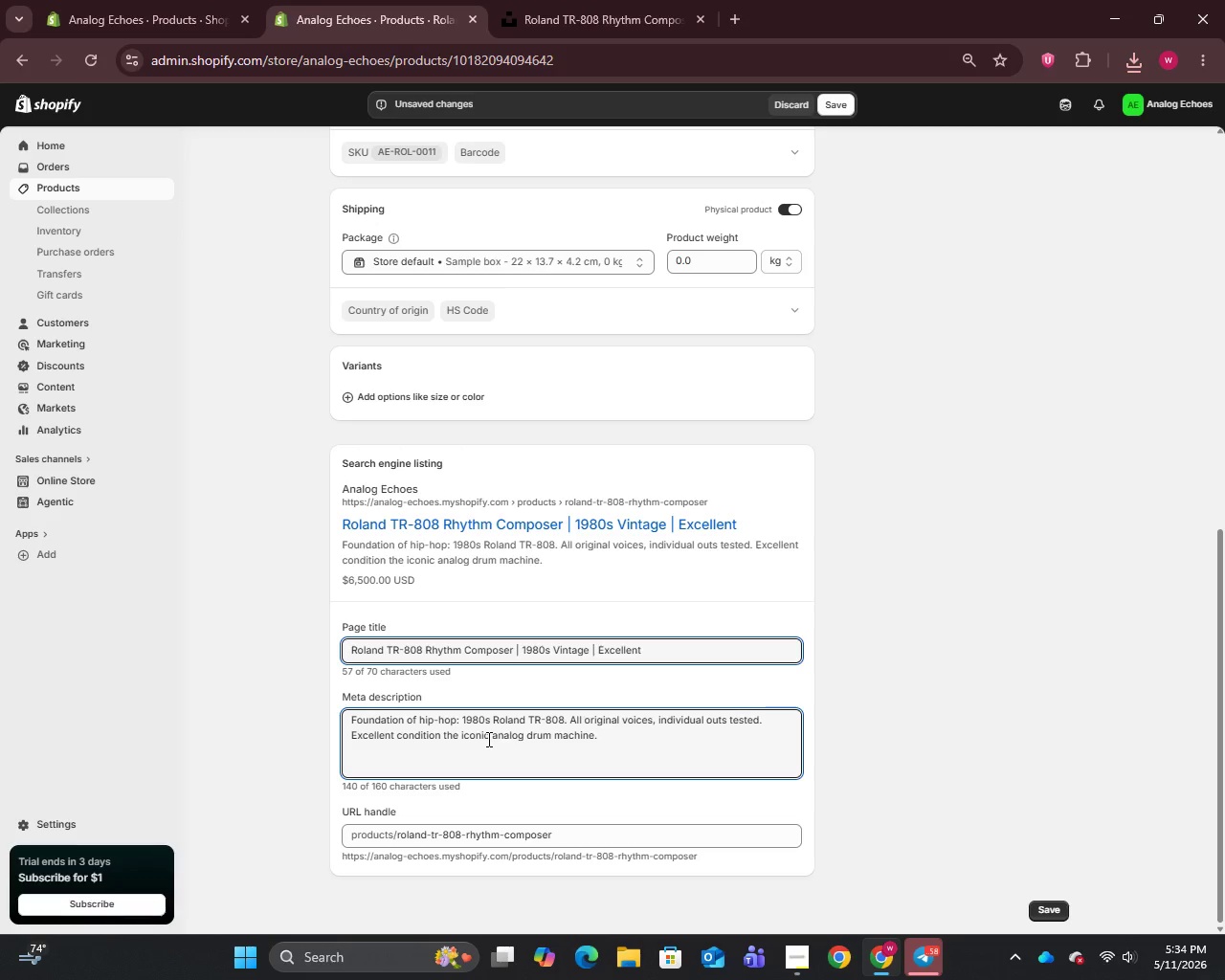 
key(Comma)
 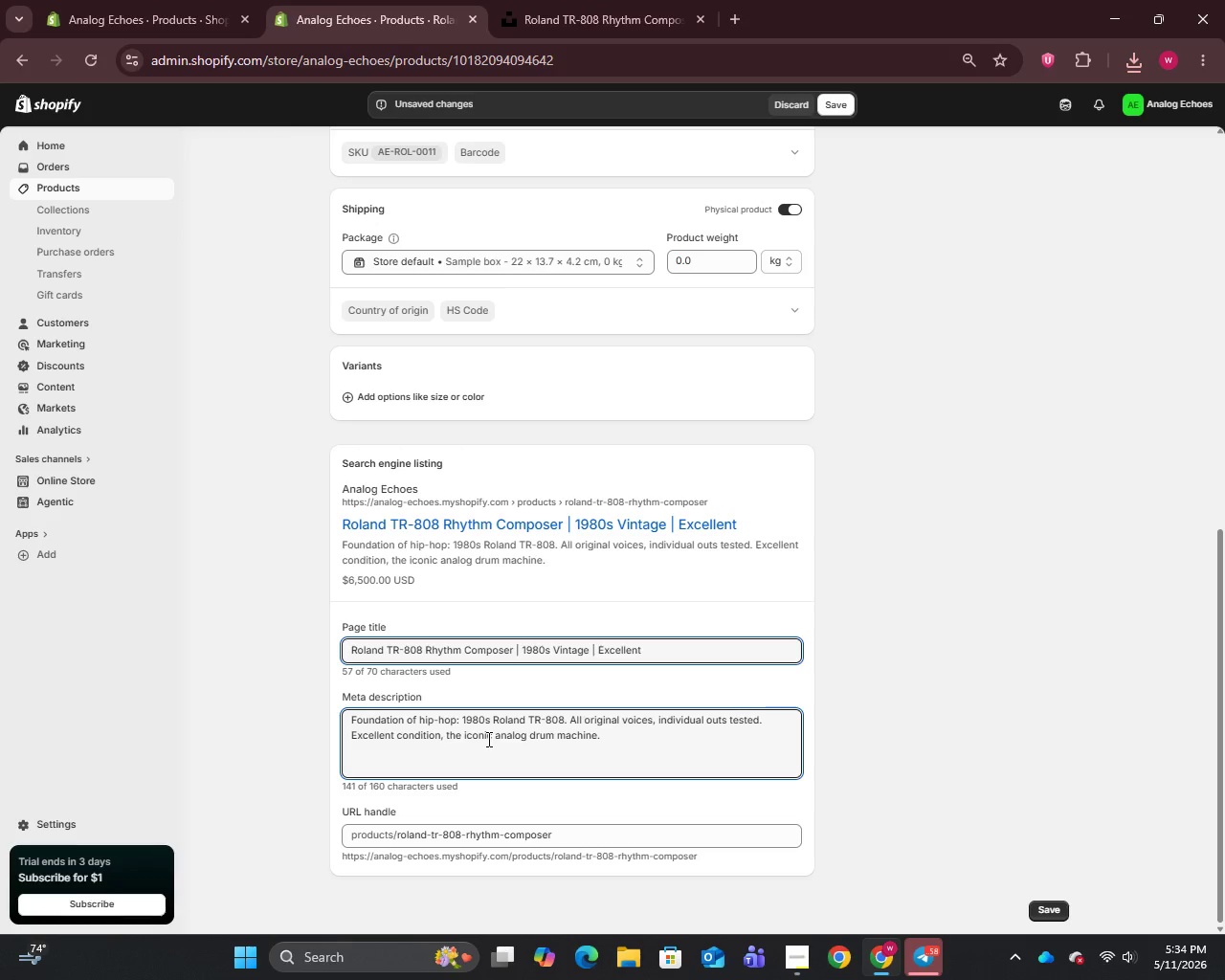 
left_click([410, 558])
 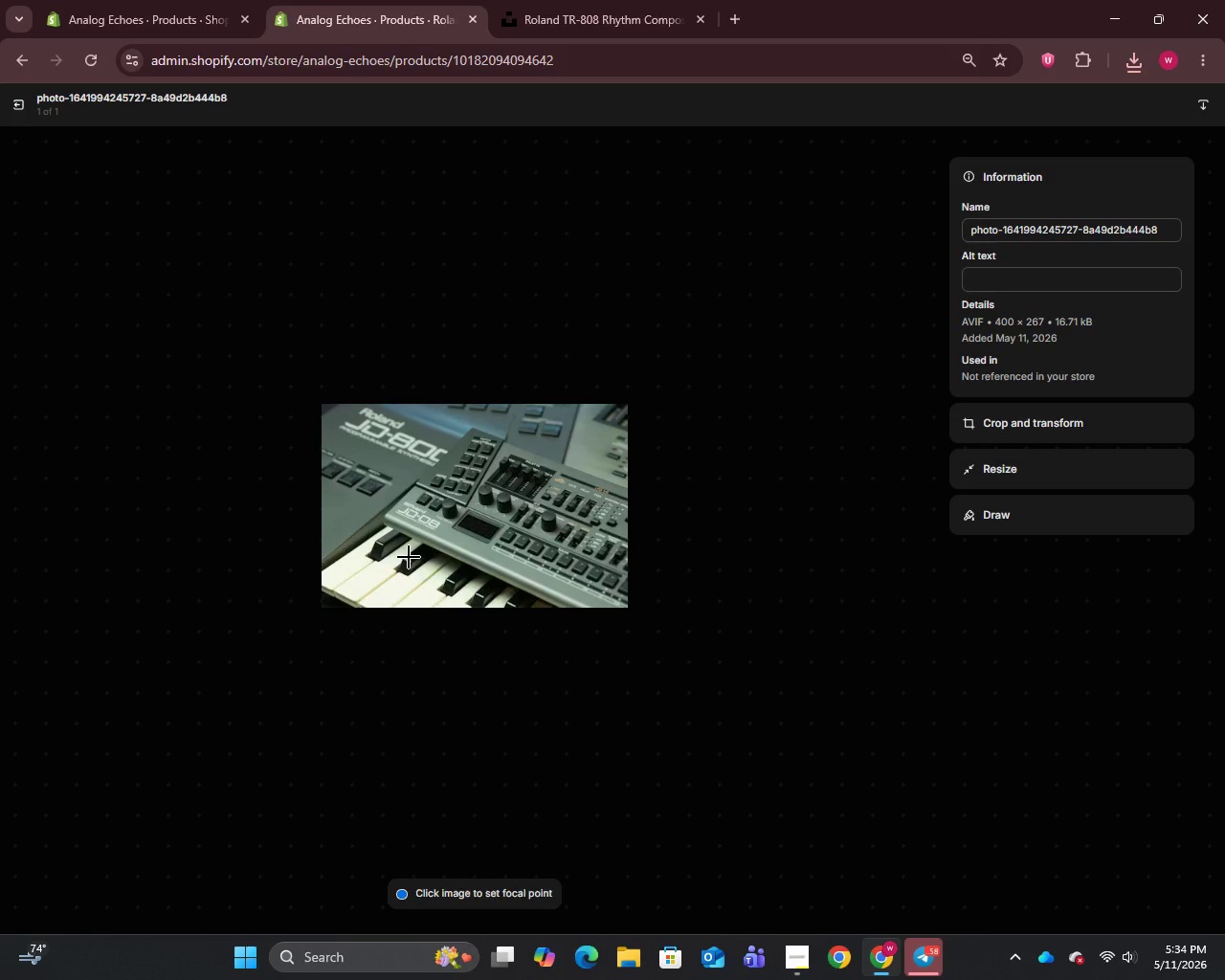 
scroll: coordinate [478, 729], scroll_direction: up, amount: 16.0
 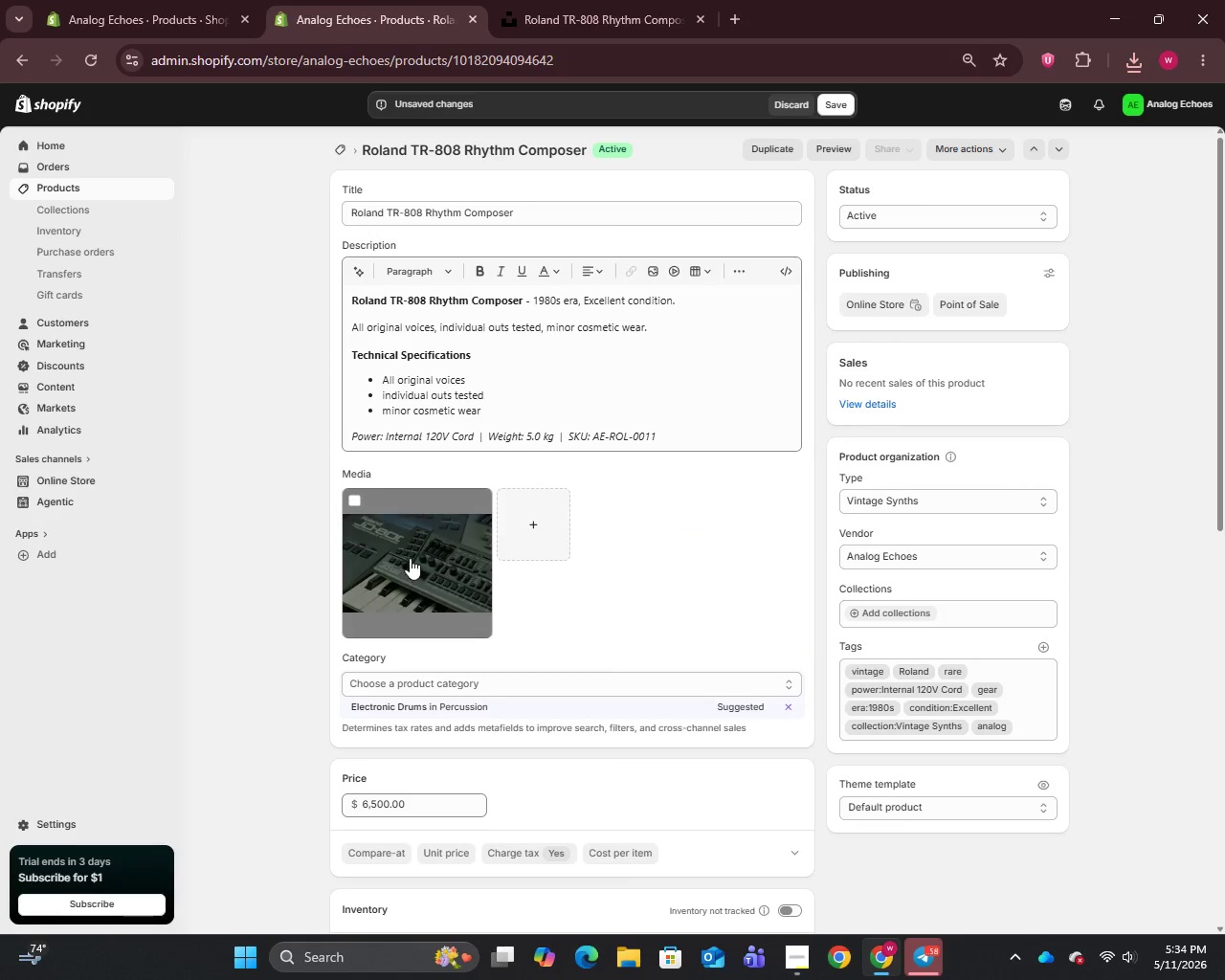 
wait(5.77)
 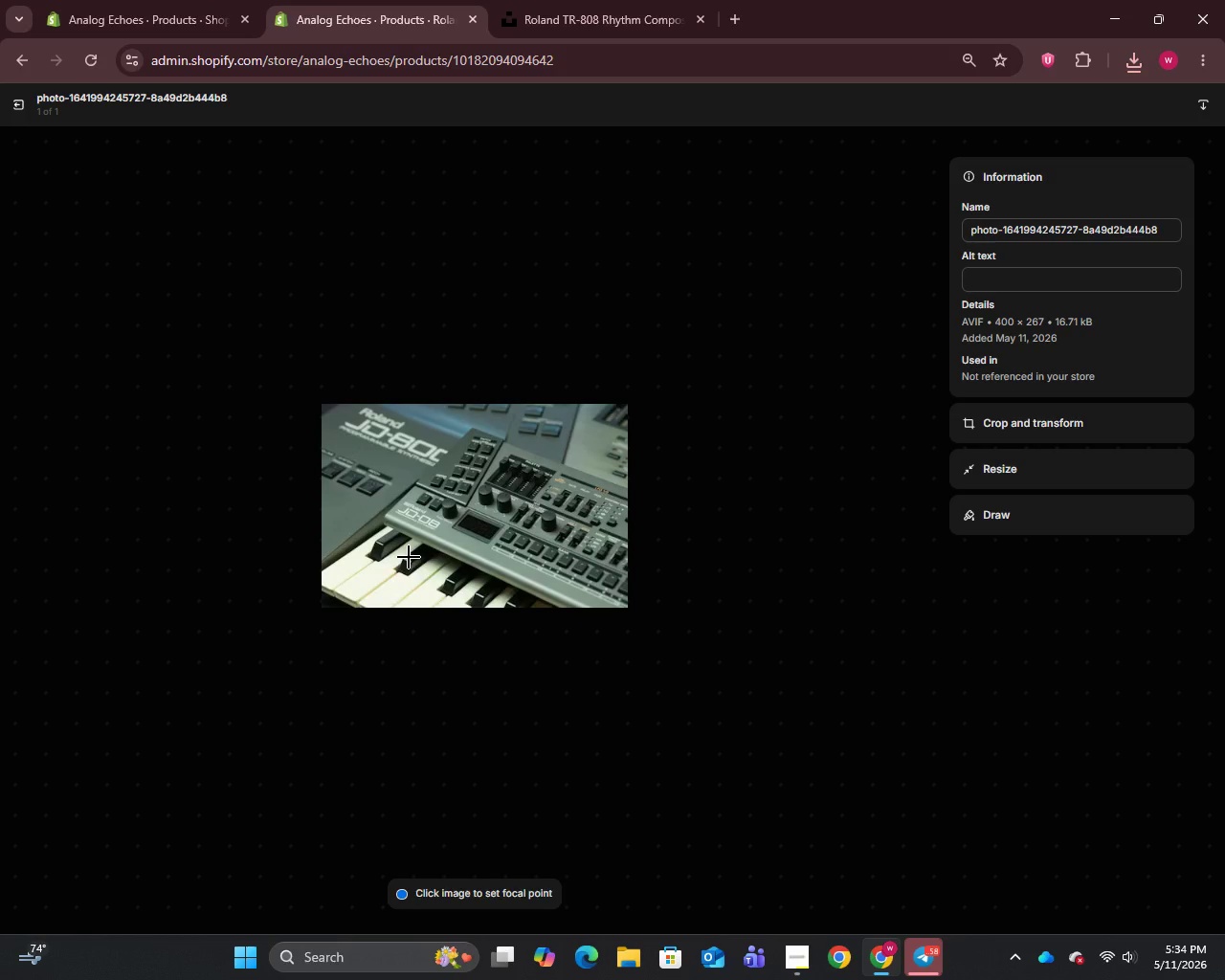 
left_click([992, 238])
 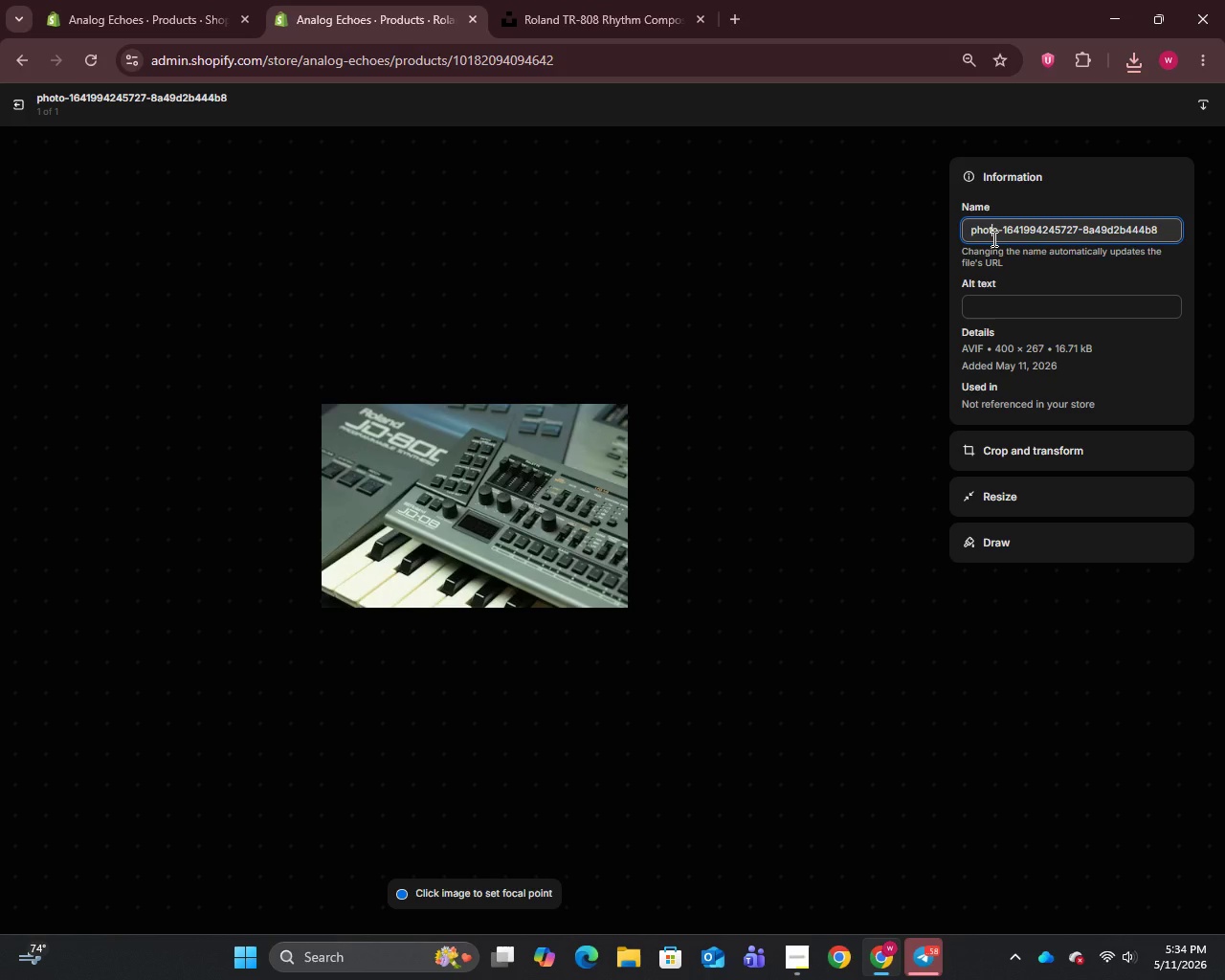 
key(Control+A)
 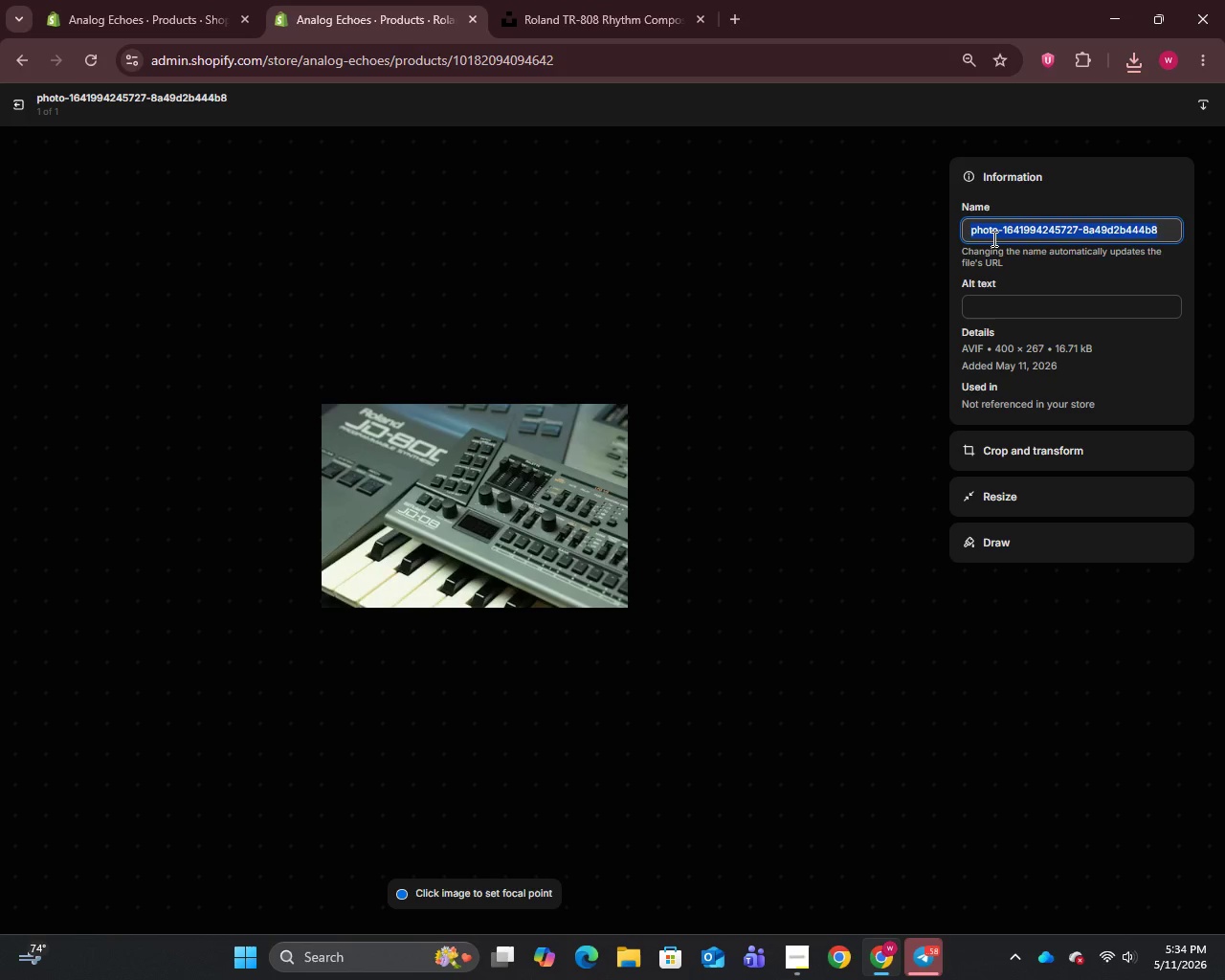 
key(Control+V)
 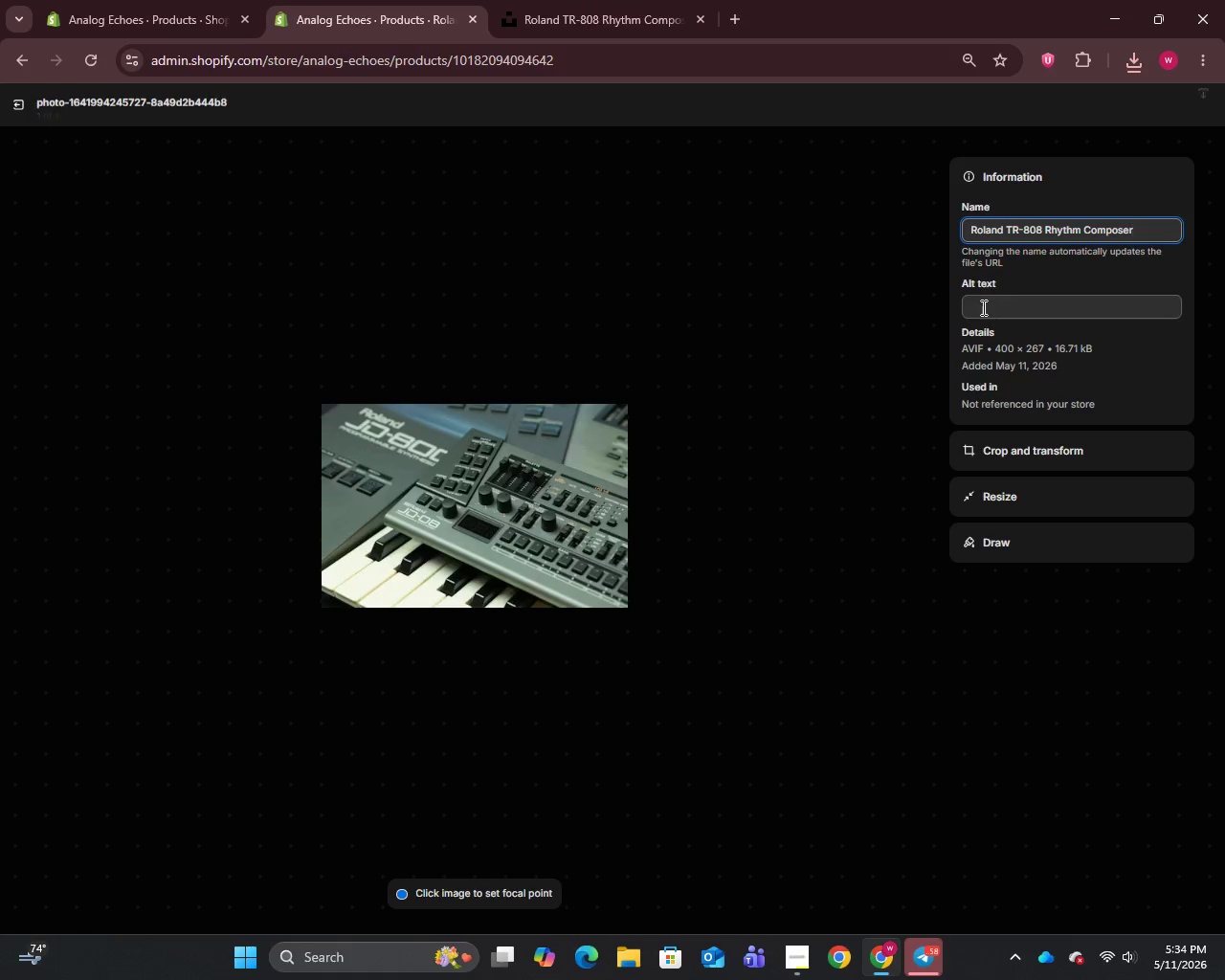 
left_click([982, 308])
 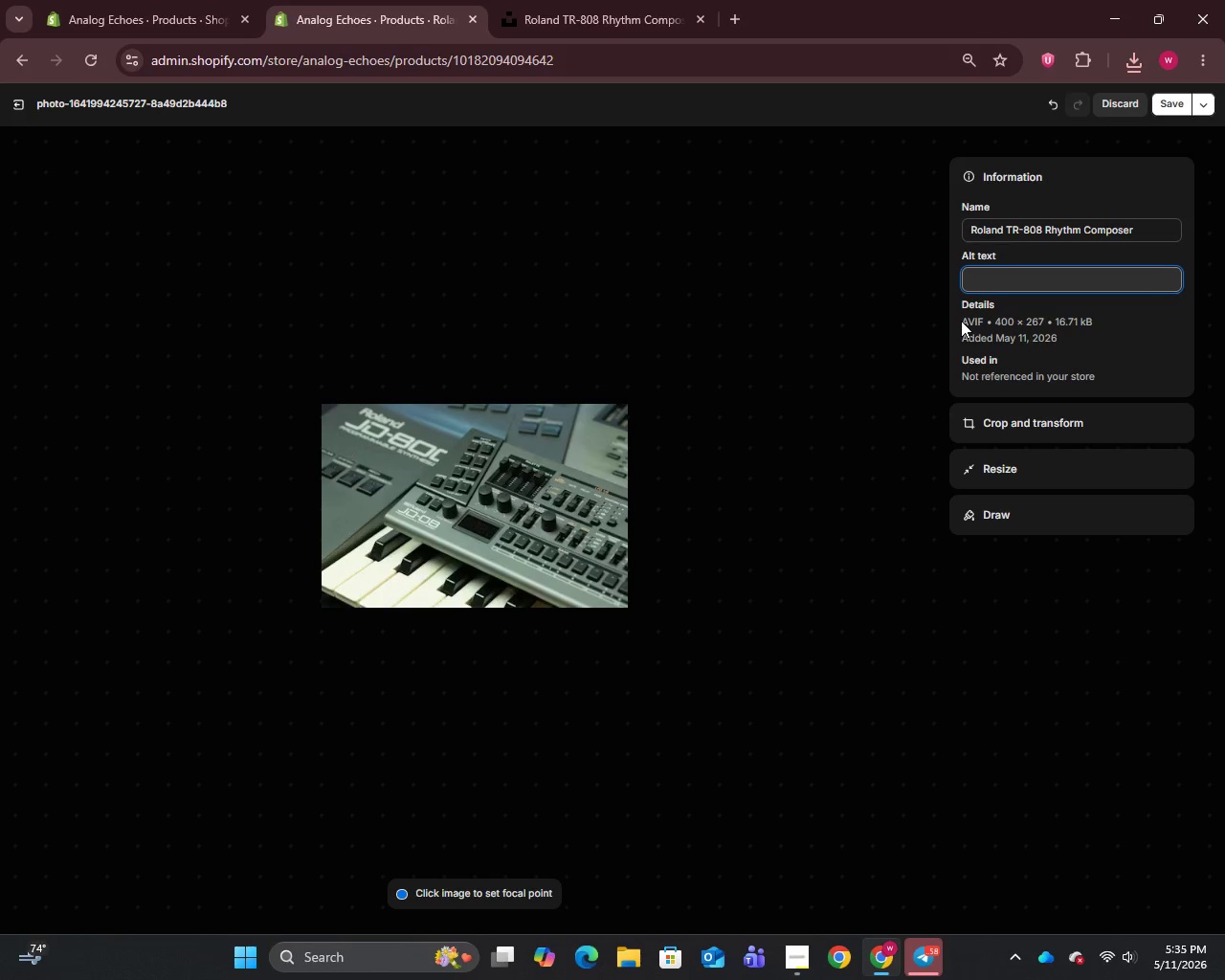 
type(Roland TR-808 Rhythm Composer with all original voice and individual outputs, minor cosmetics e)
key(Backspace)
type(wear - Excellent condition)
 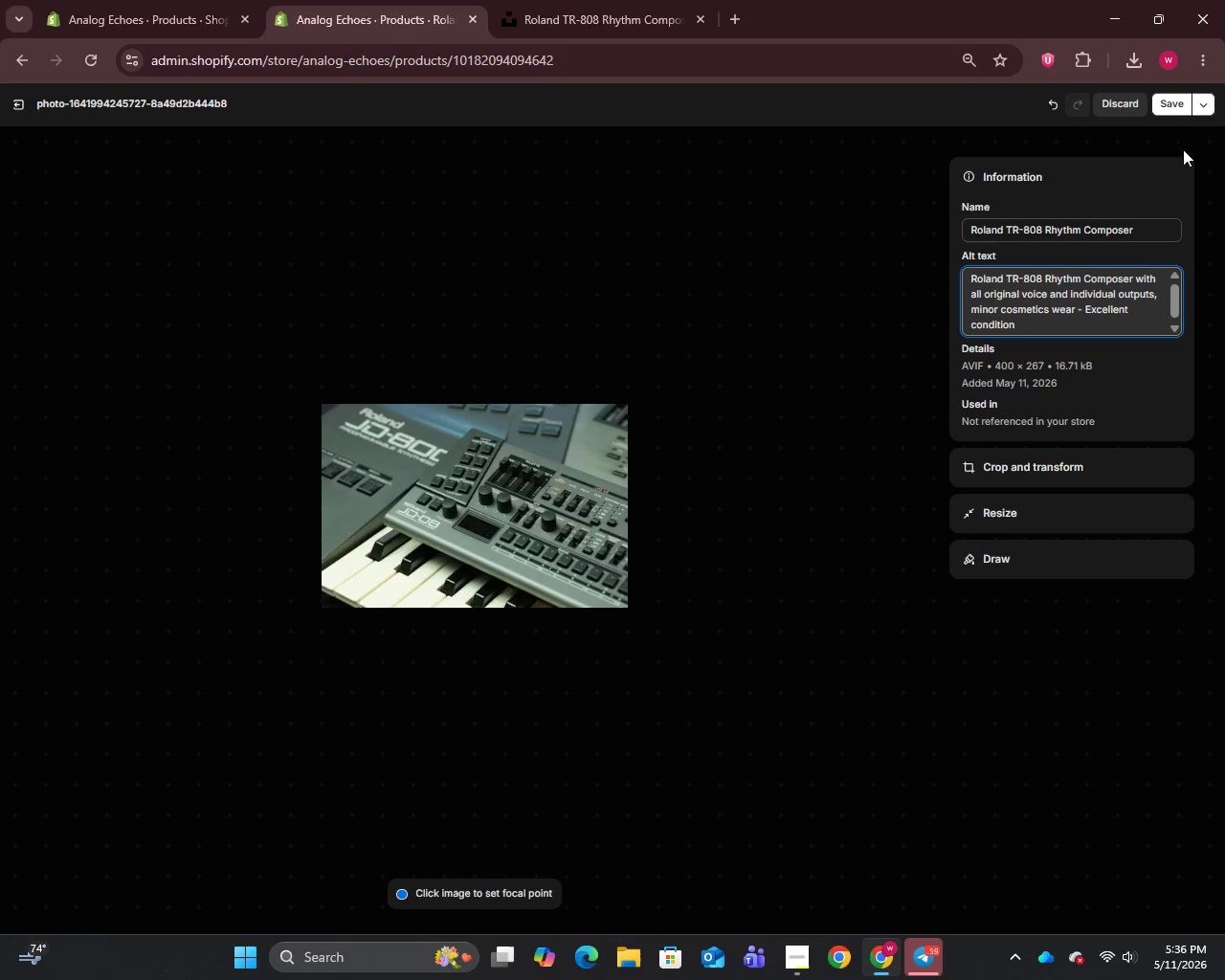 
left_click([1173, 109])
 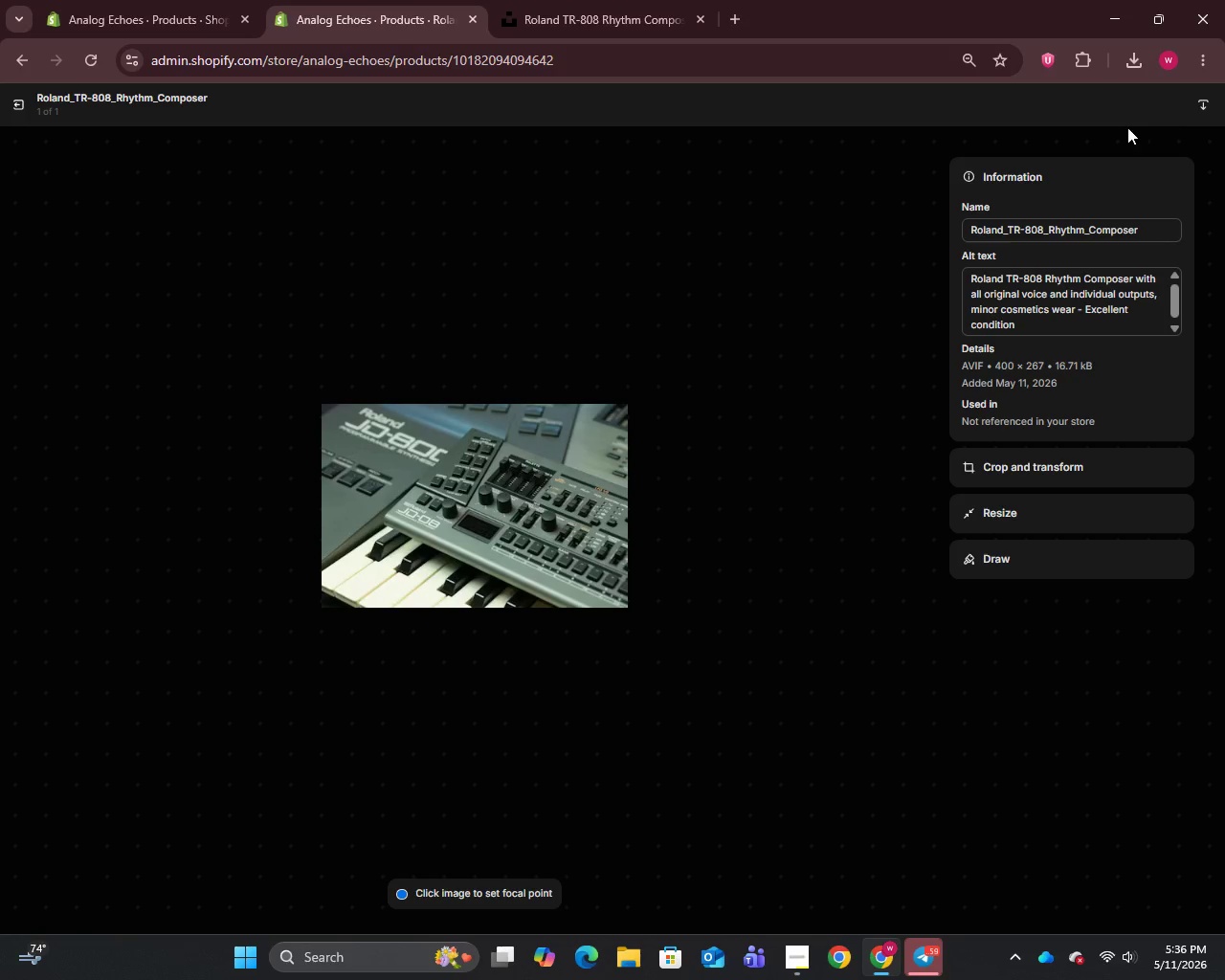 
wait(8.33)
 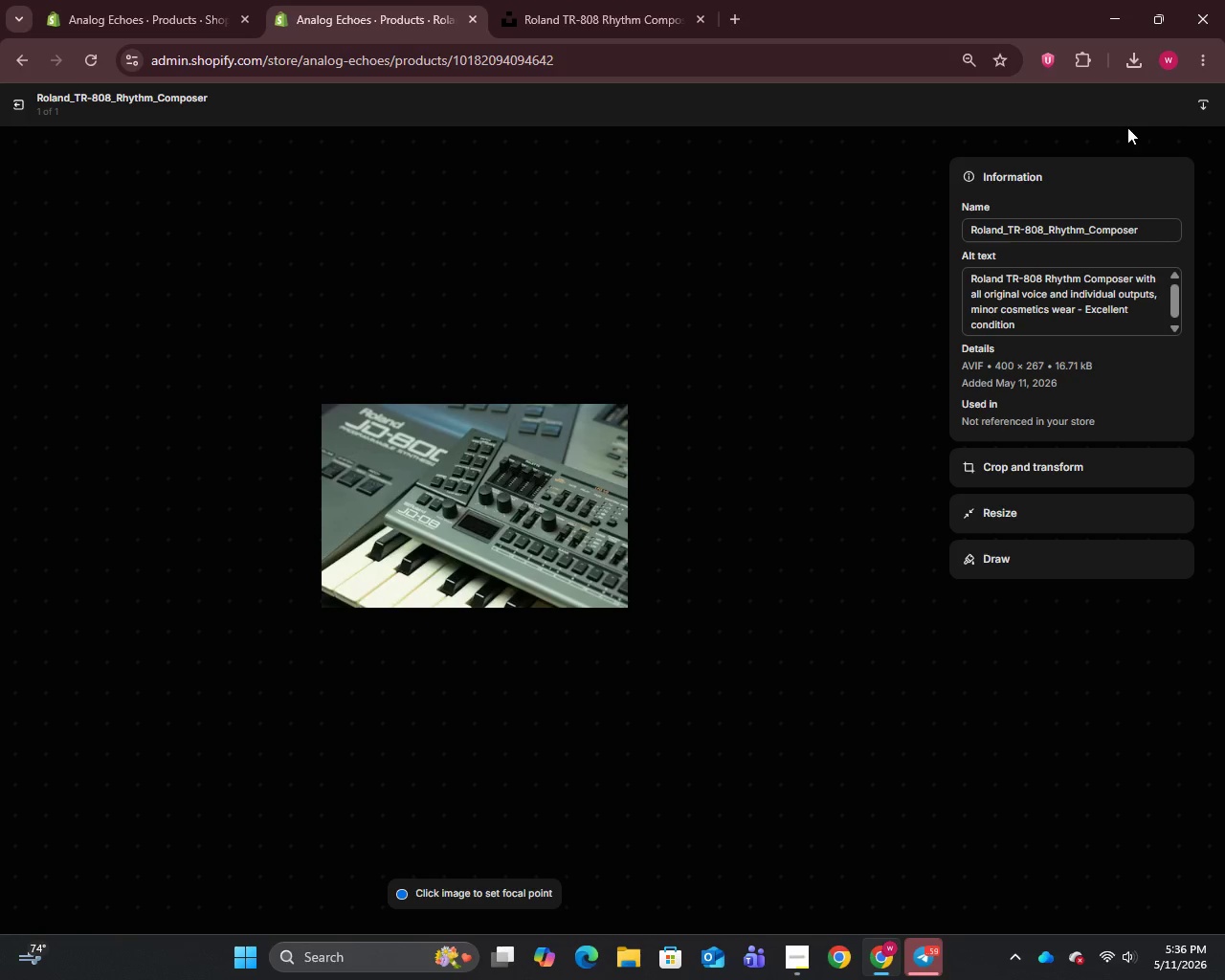 
left_click([15, 113])
 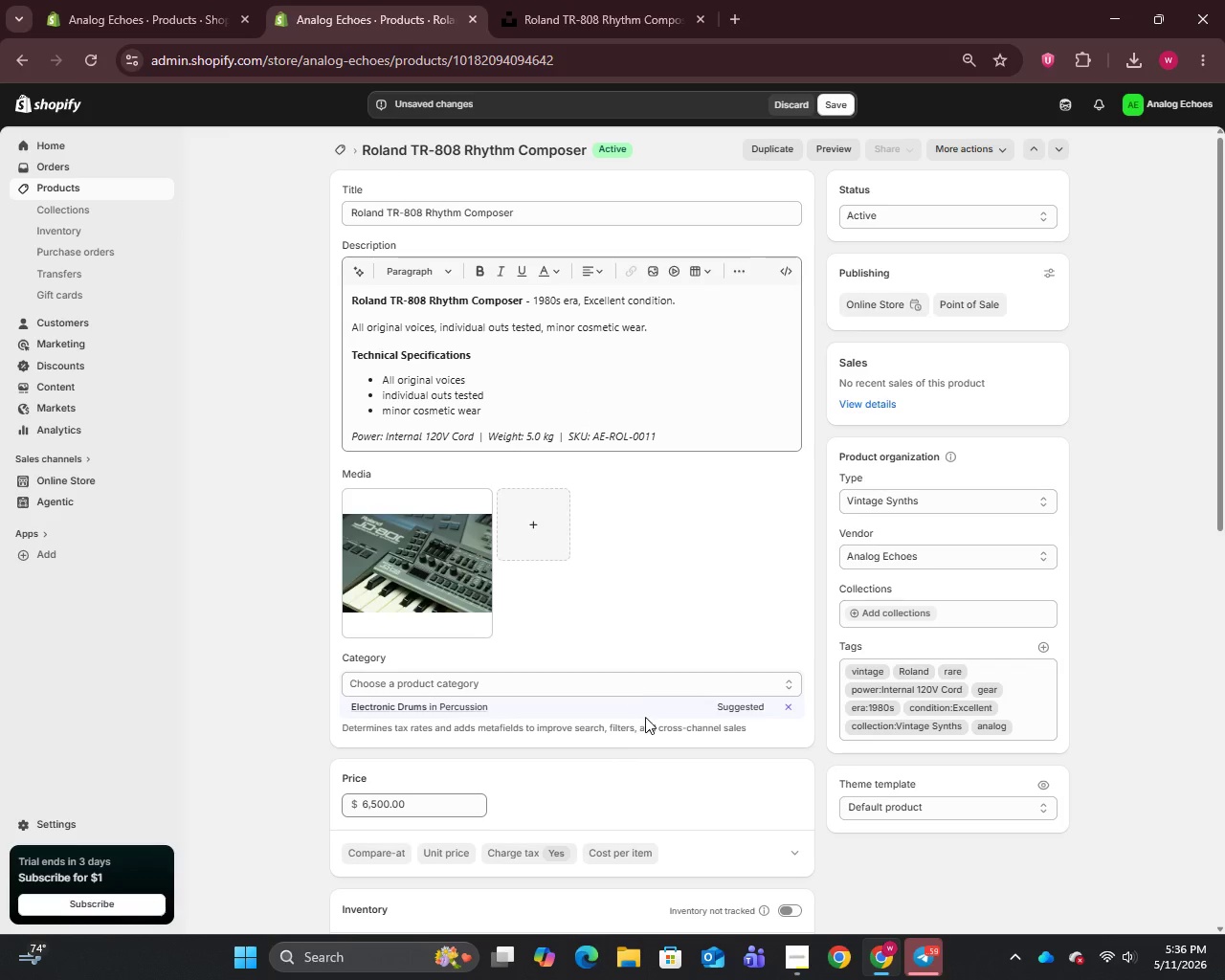 
left_click([834, 107])
 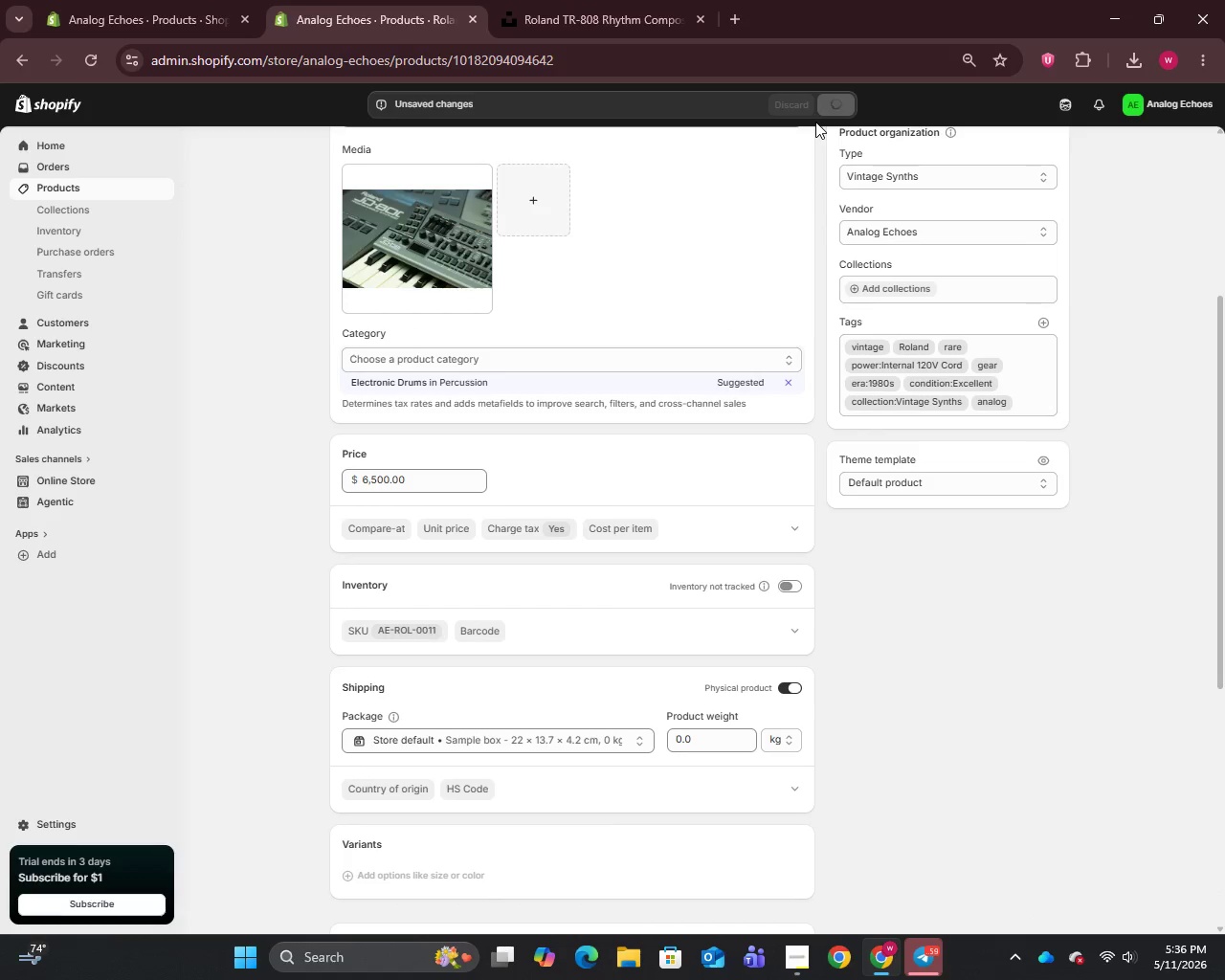 
scroll: coordinate [663, 723], scroll_direction: down, amount: 21.0
 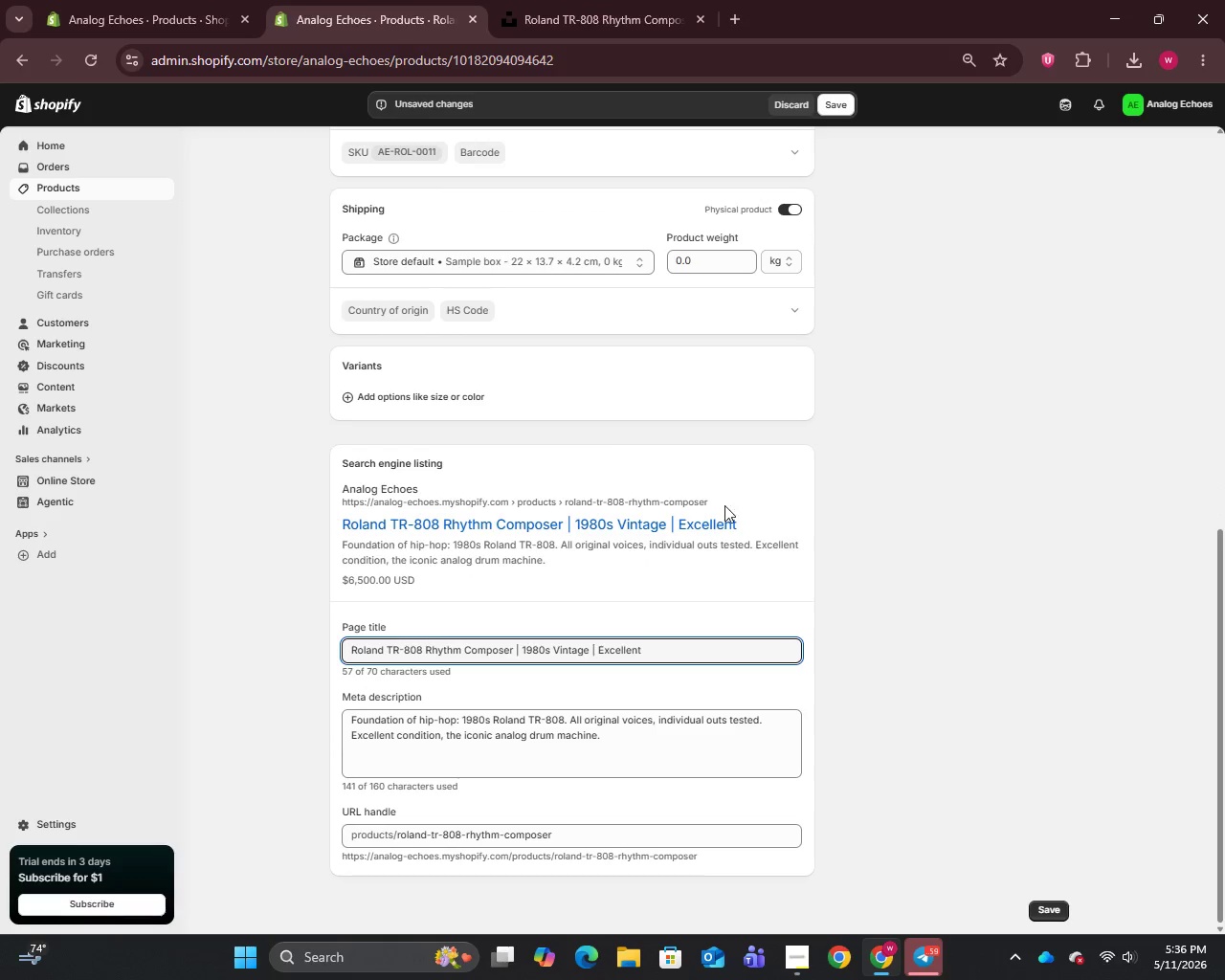 
scroll: coordinate [735, 375], scroll_direction: up, amount: 5.0
 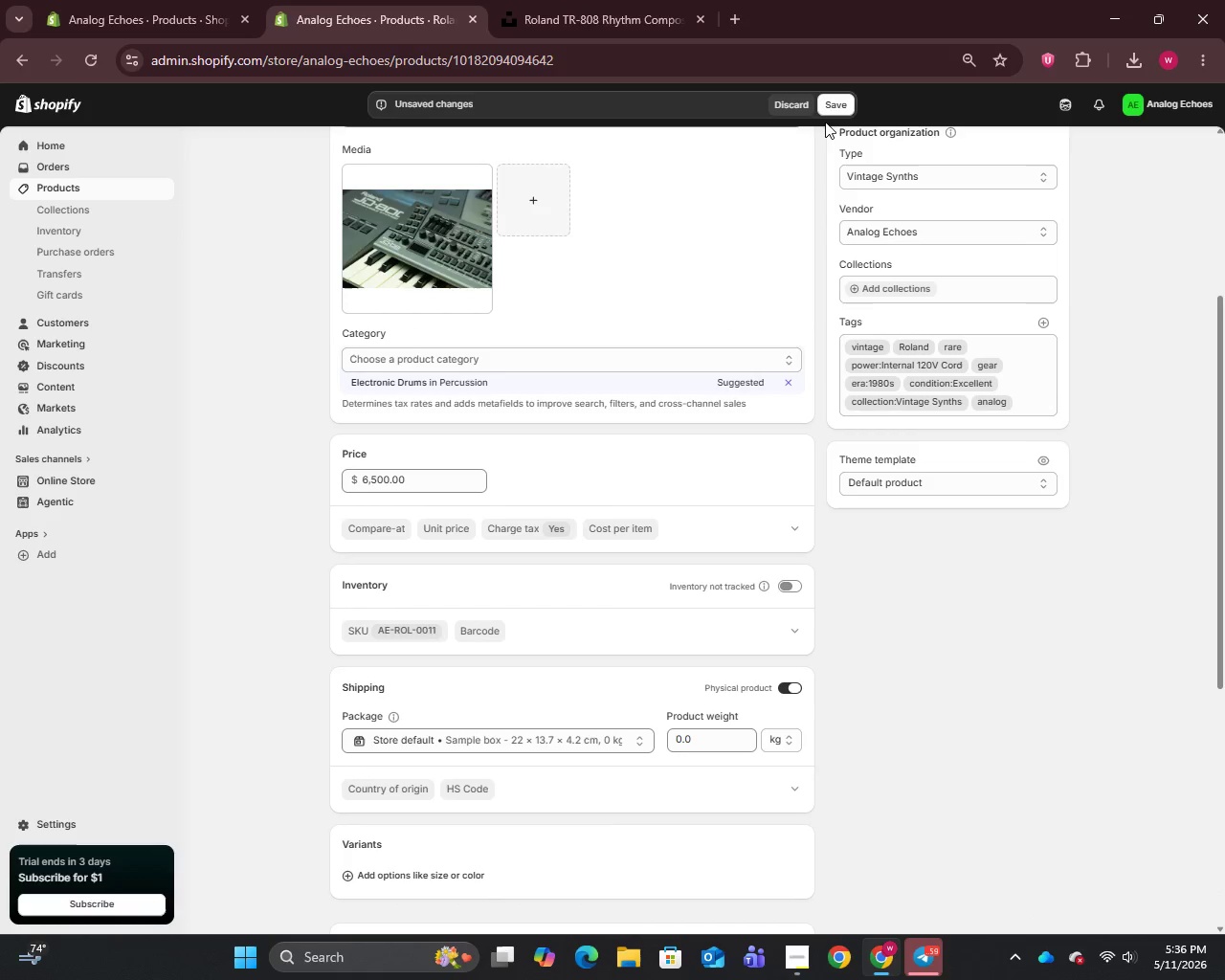 
mouse_move([806, 111])
 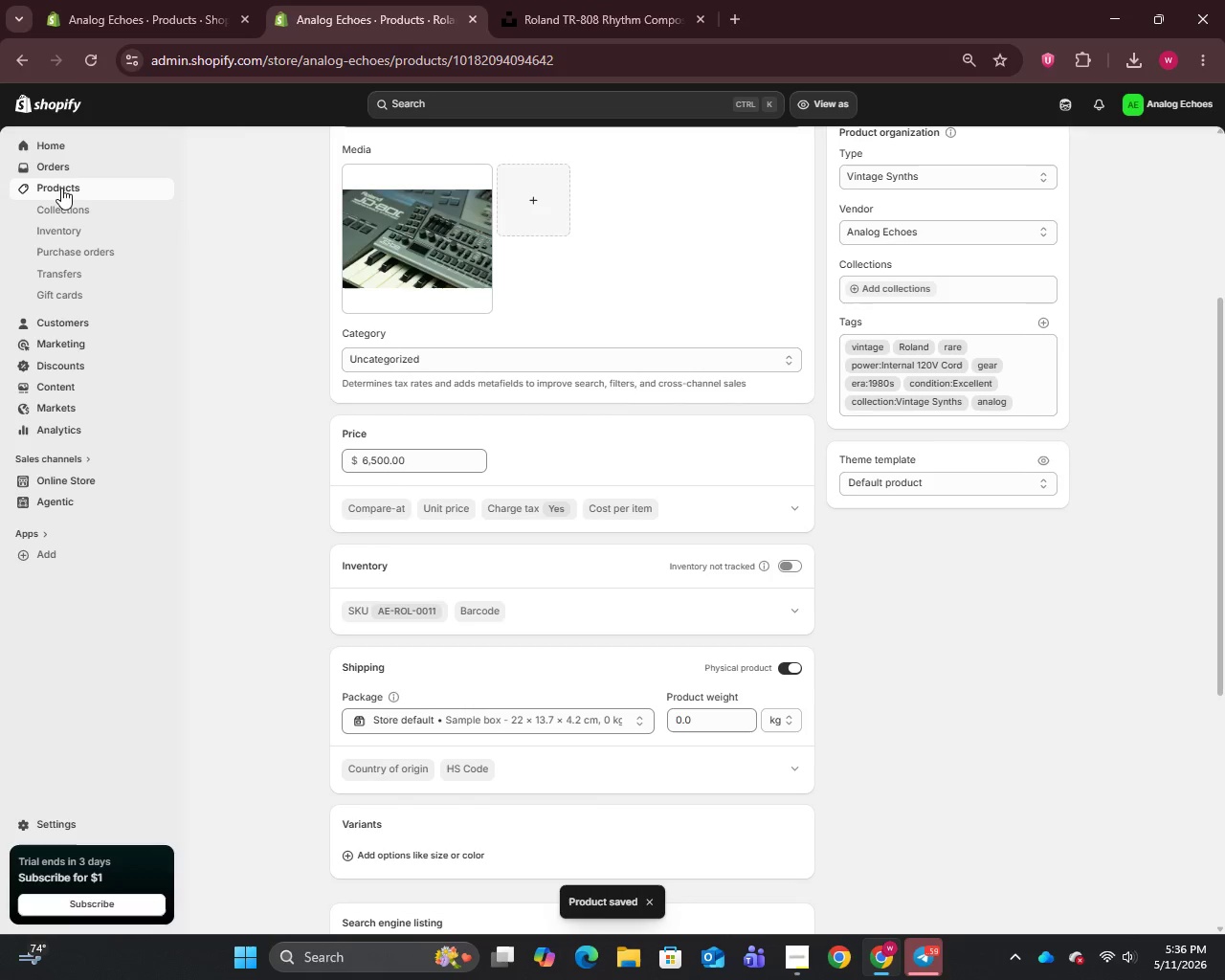 
left_click([61, 187])
 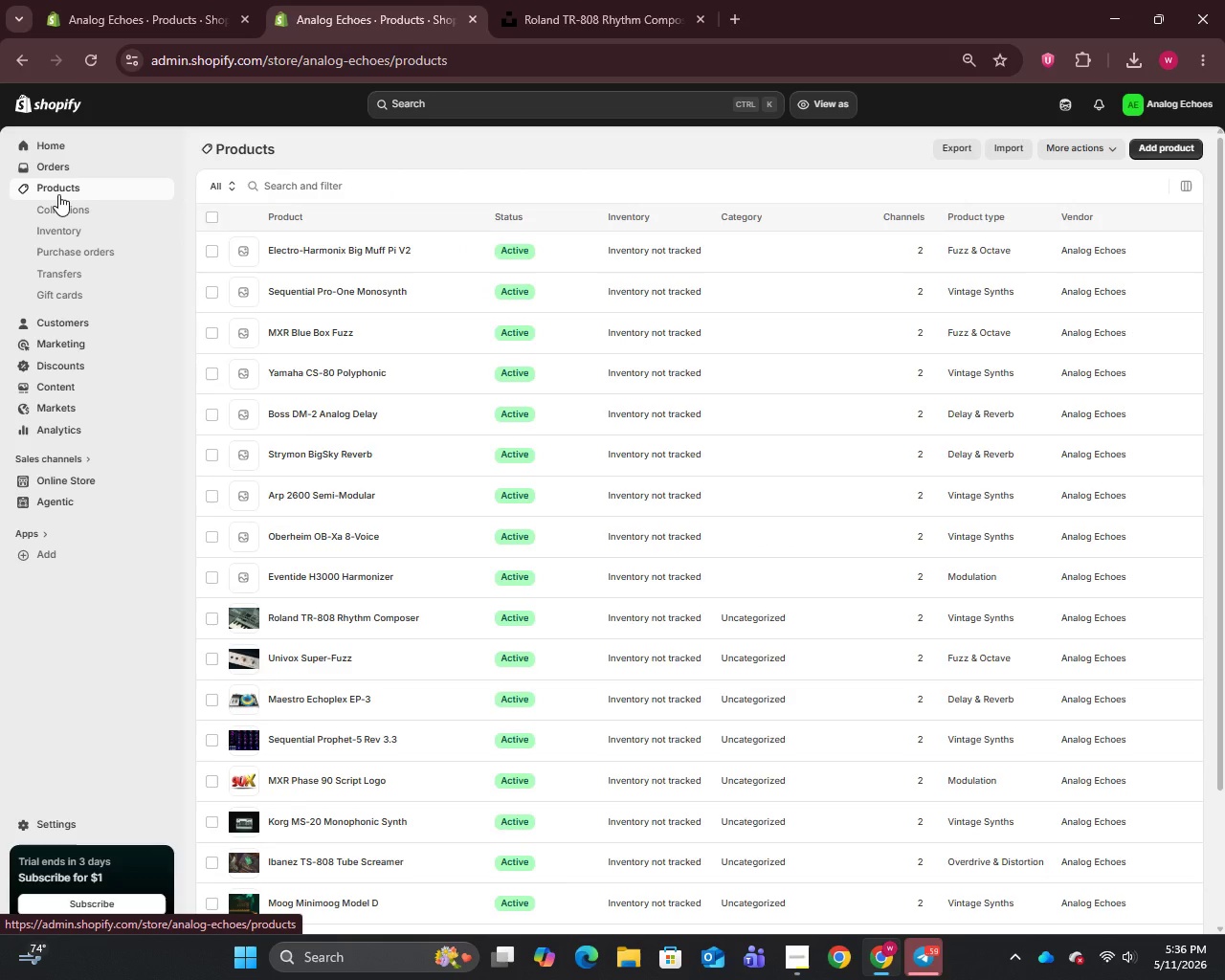 
wait(5.72)
 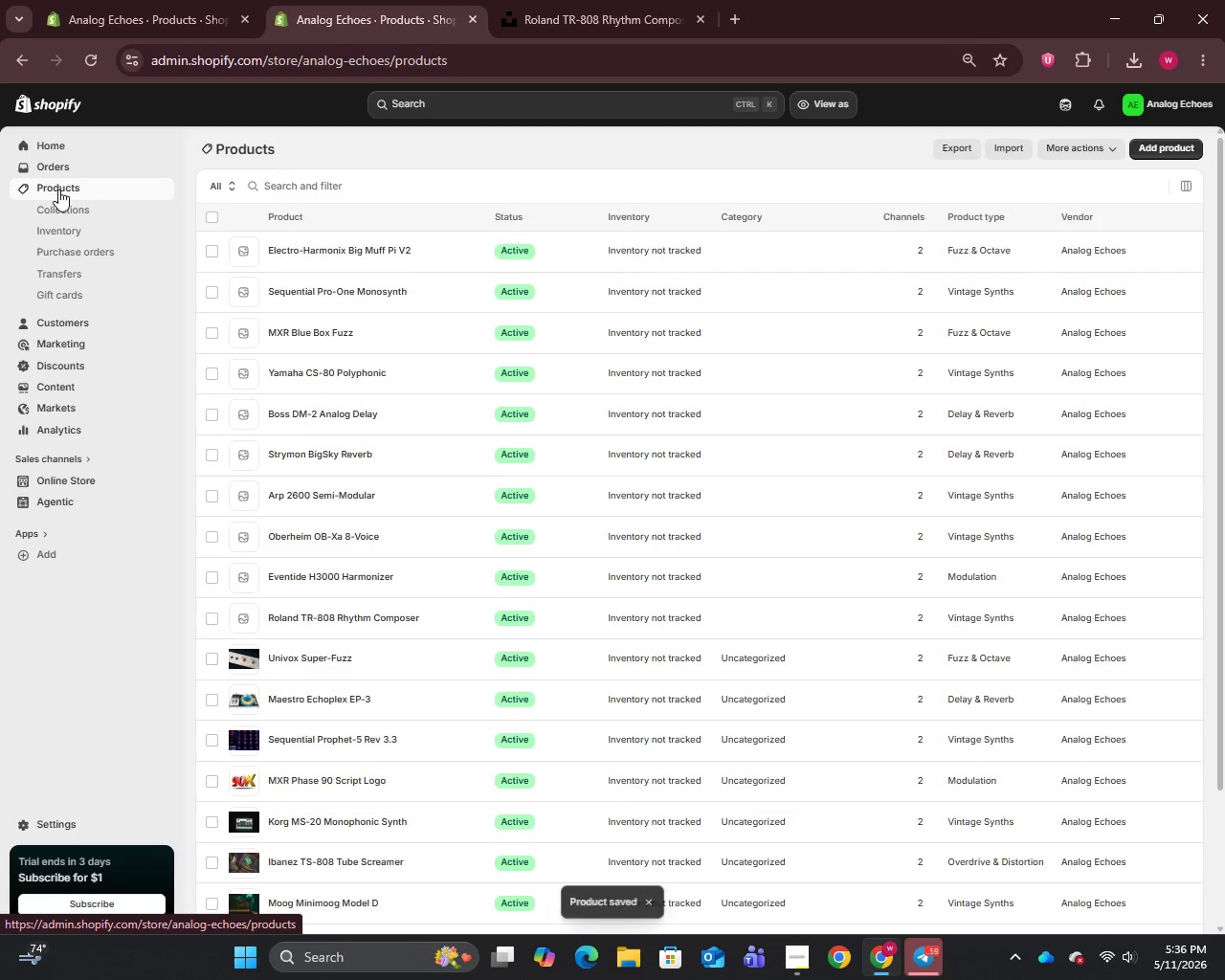 
left_click([314, 571])
 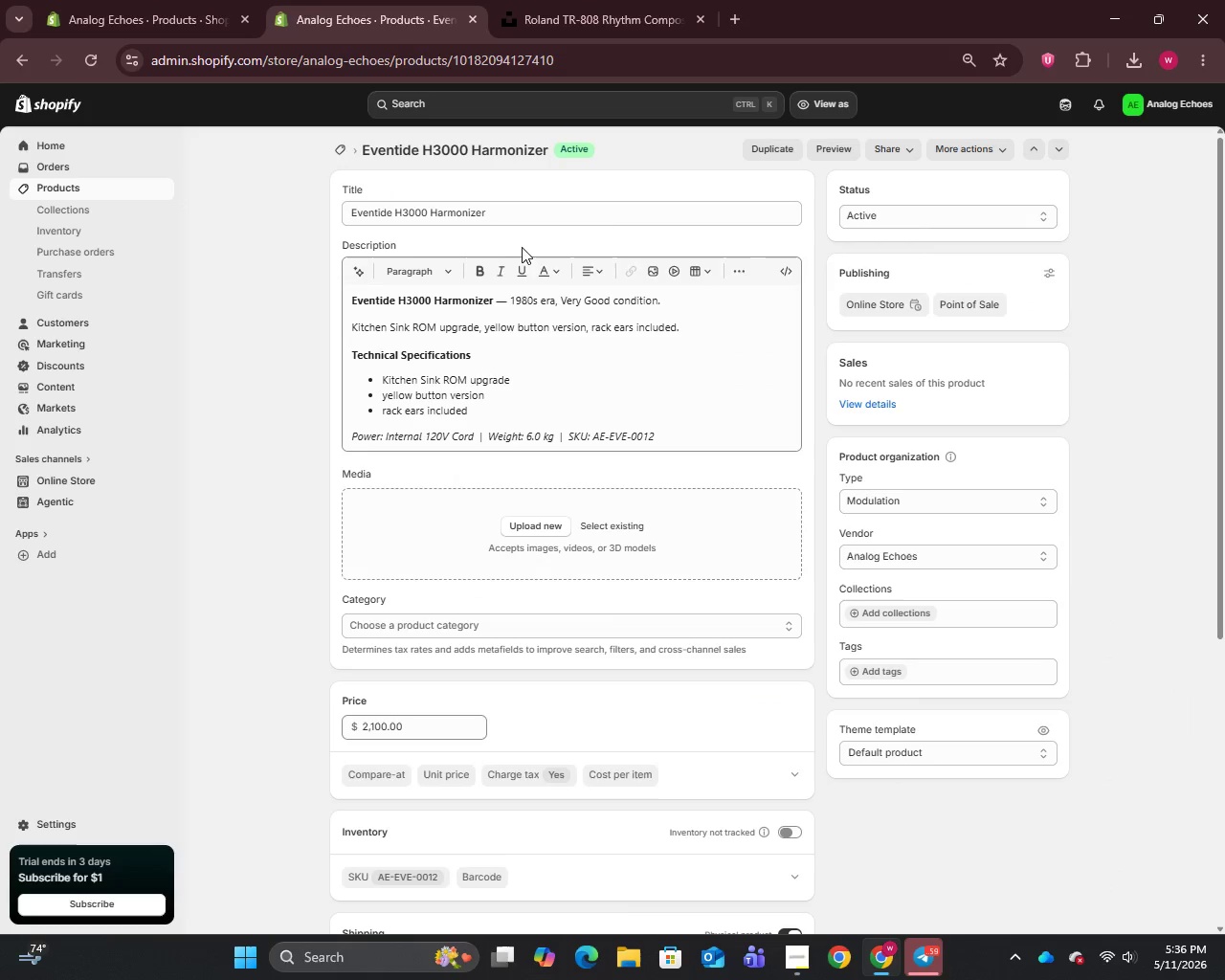 
left_click([481, 205])
 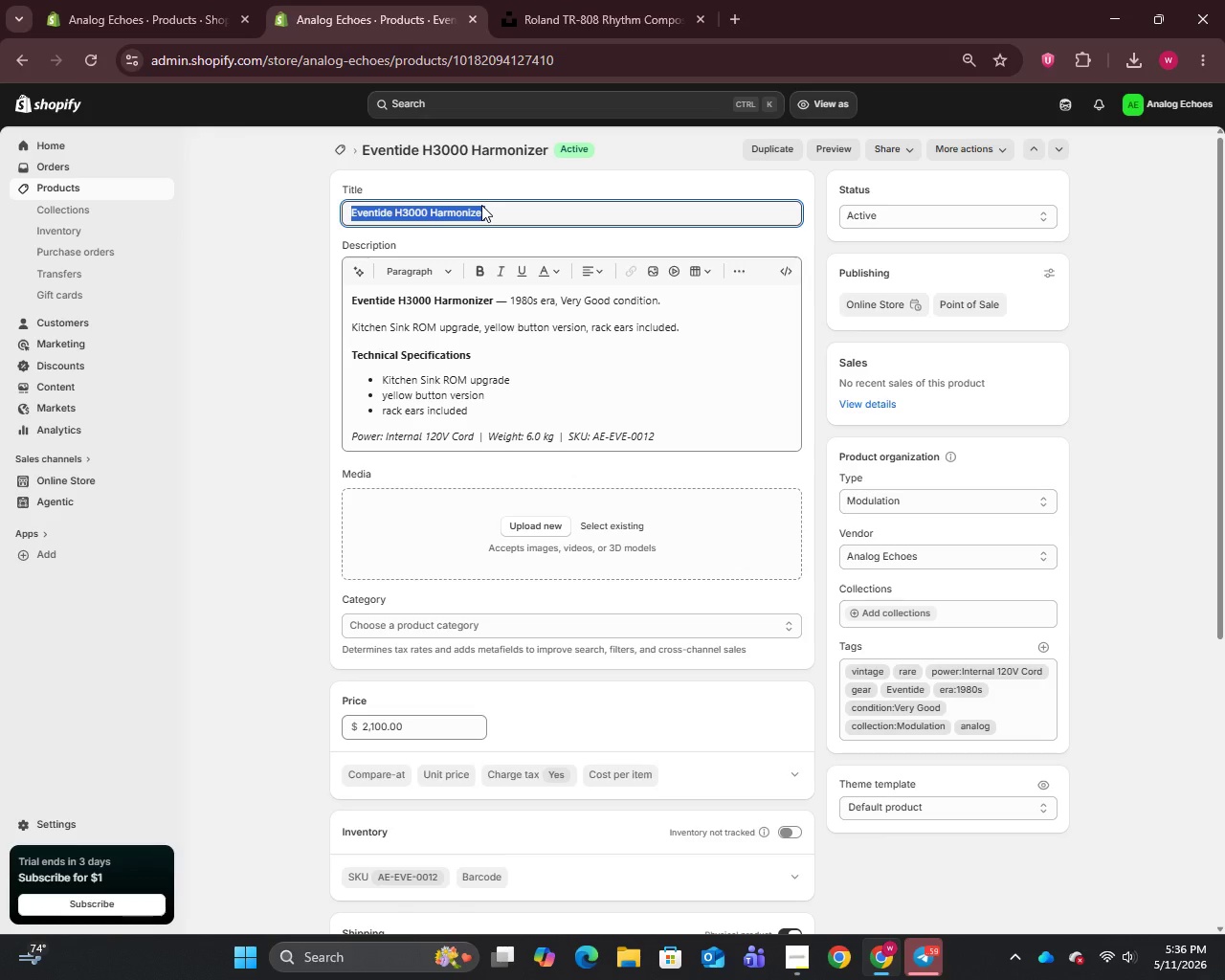 
key(Control+C)
 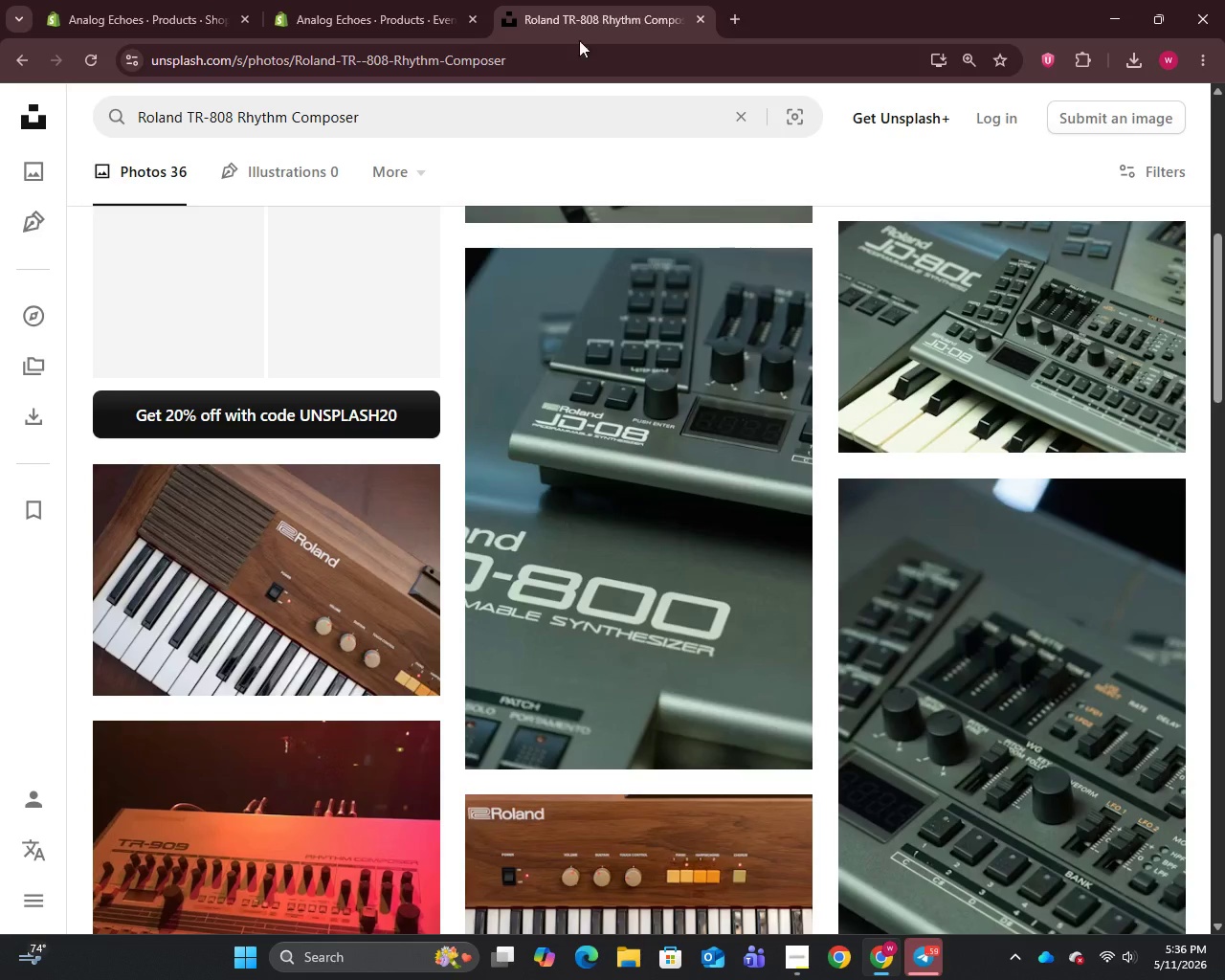 
double_click([494, 123])
 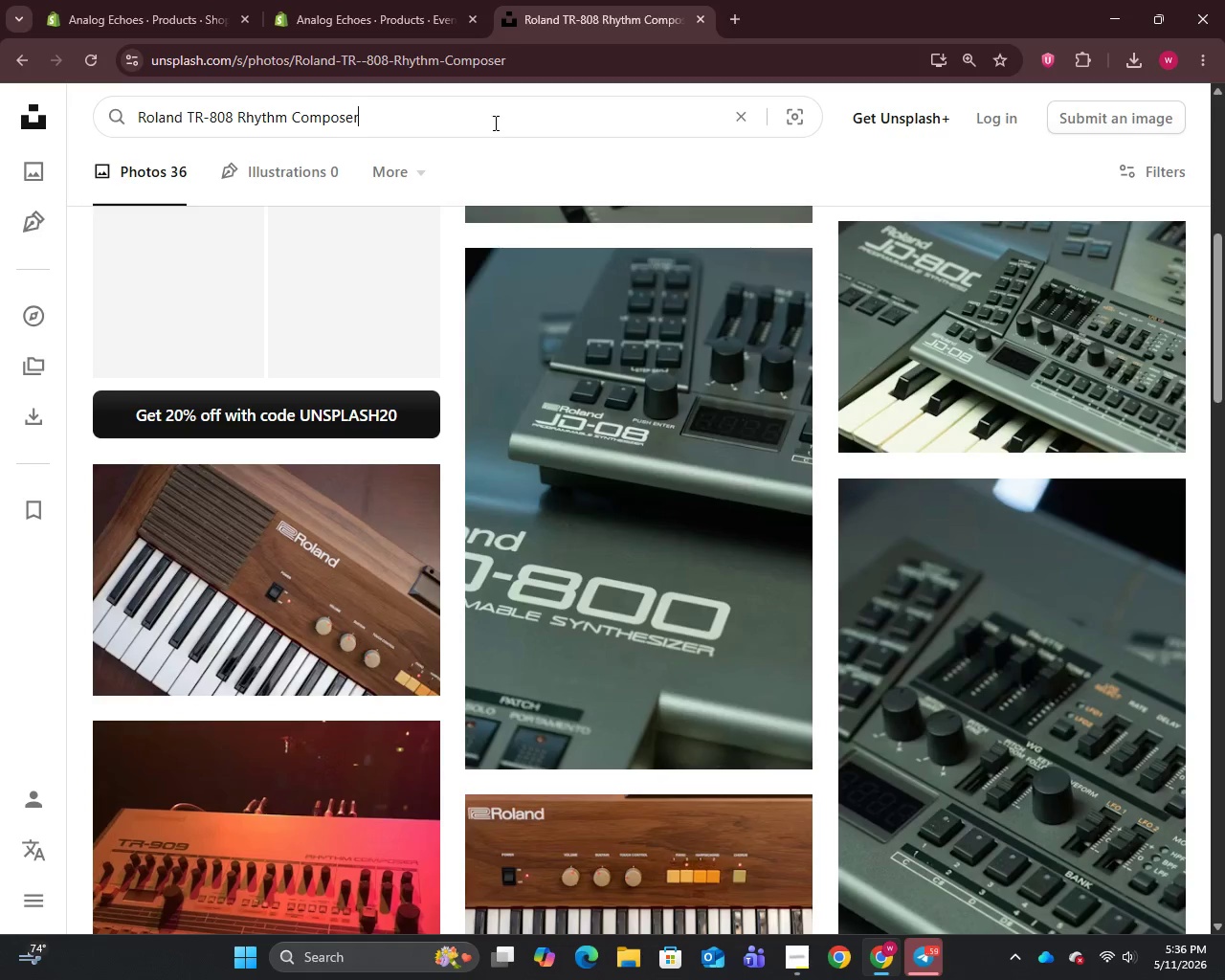 
key(Control+A)
 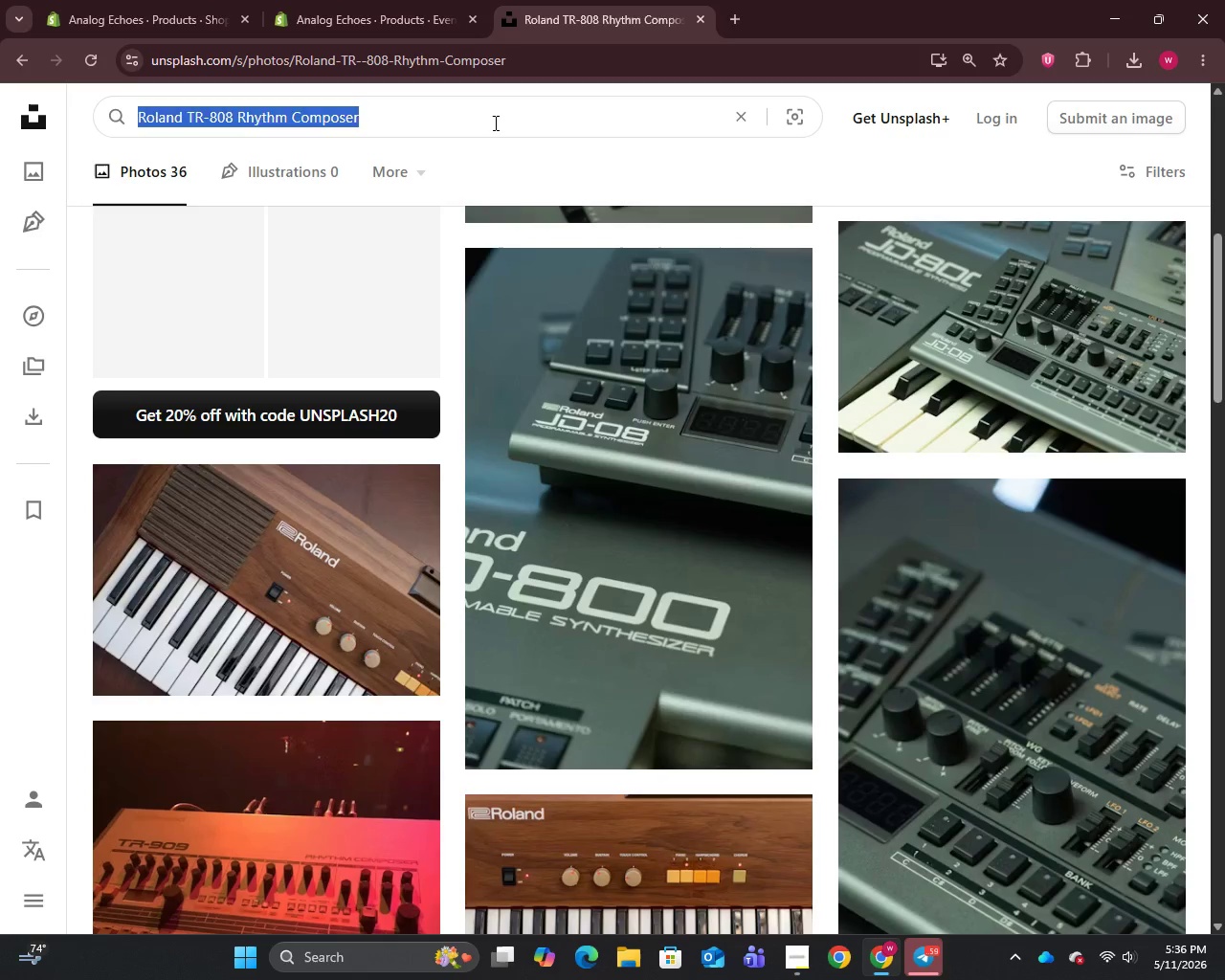 
key(Control+V)
 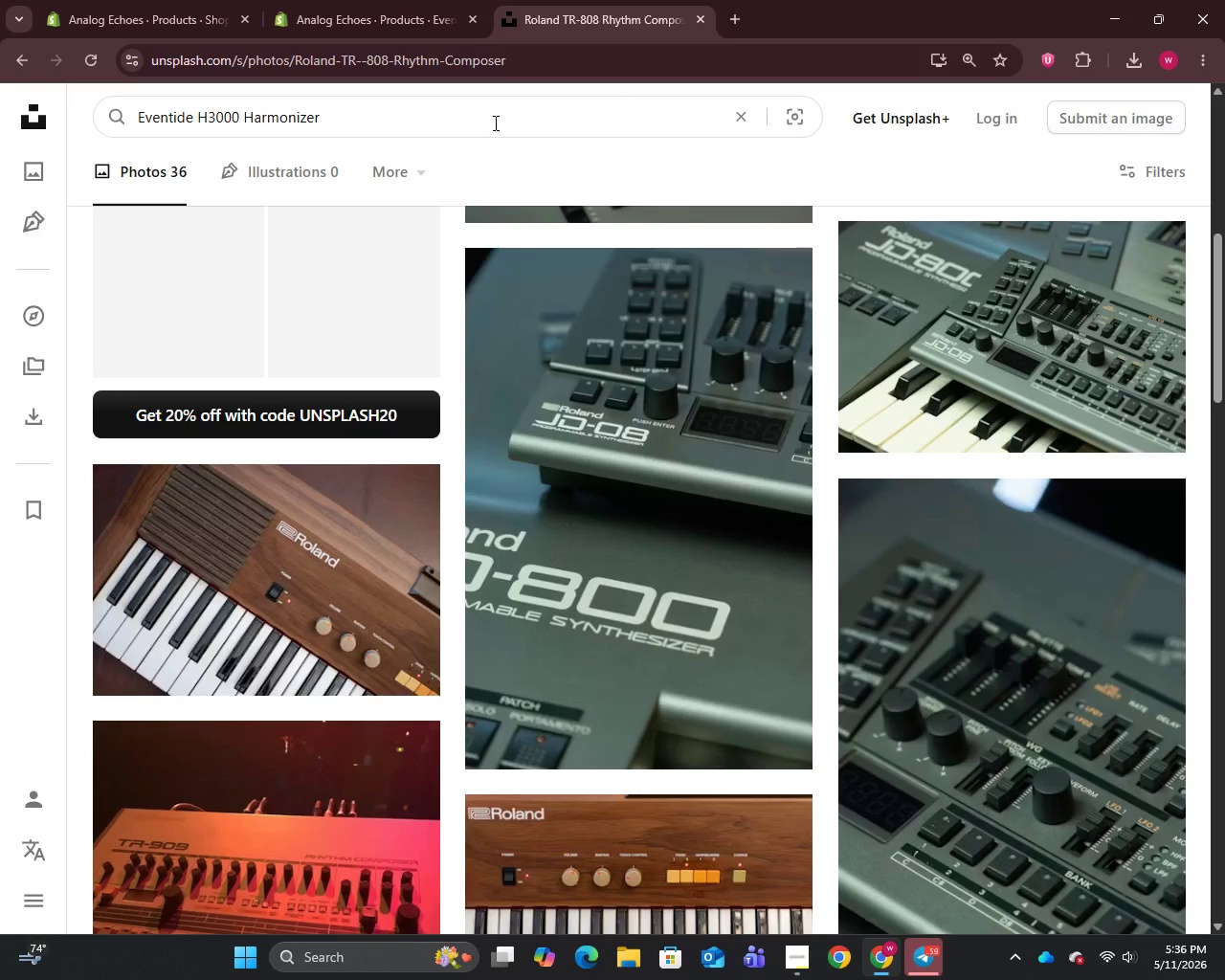 
key(Enter)
 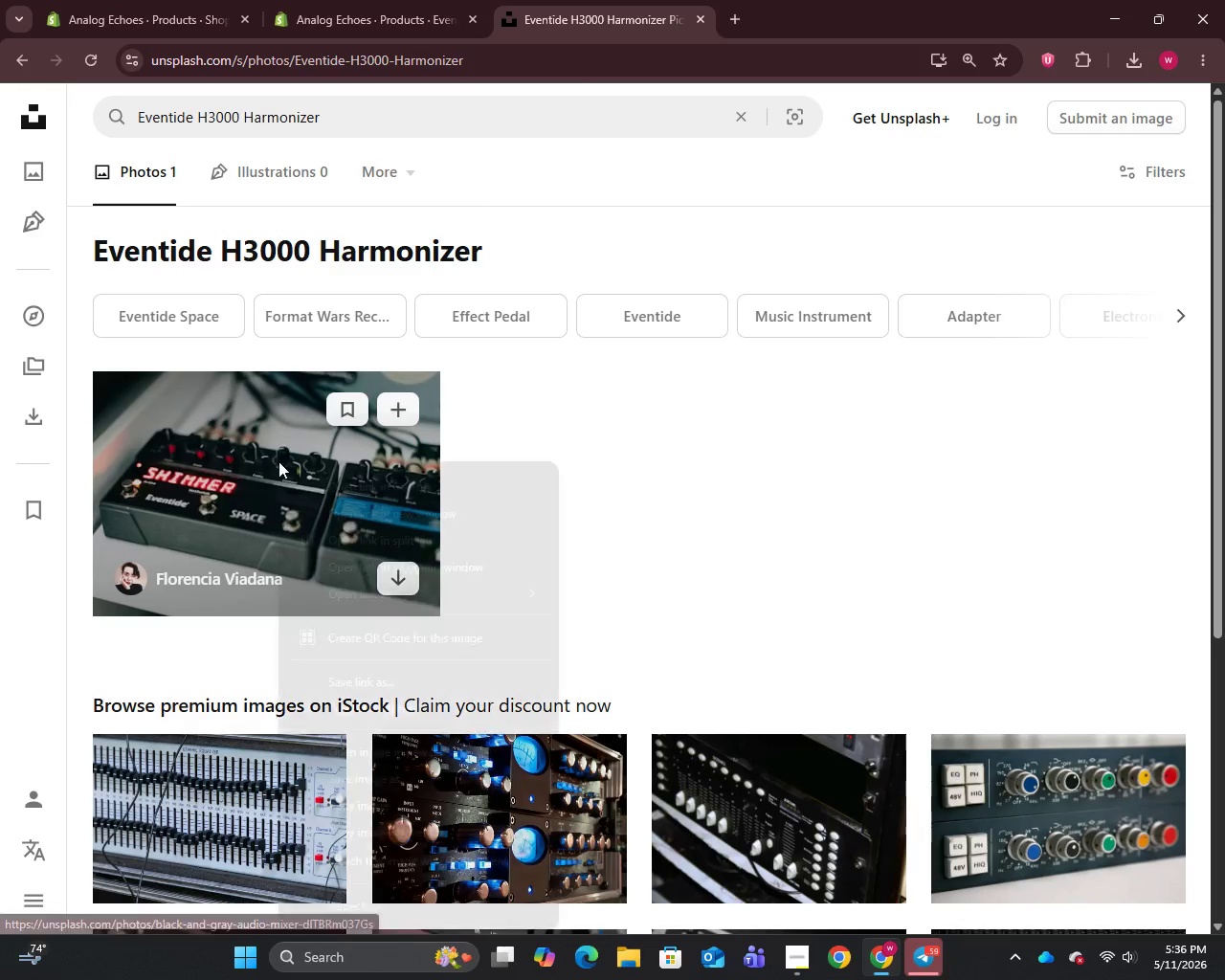 
left_click([368, 776])
 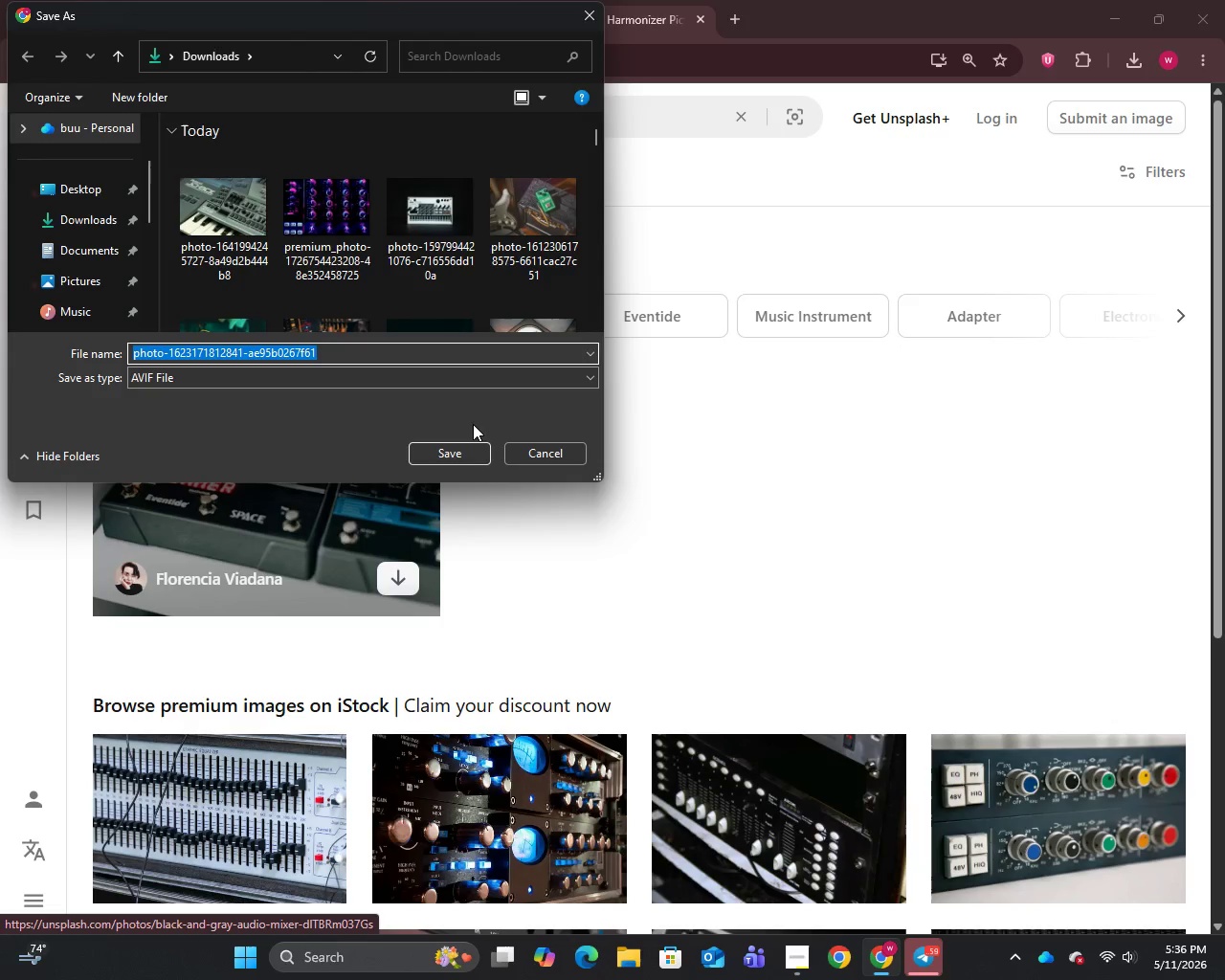 
left_click([457, 457])
 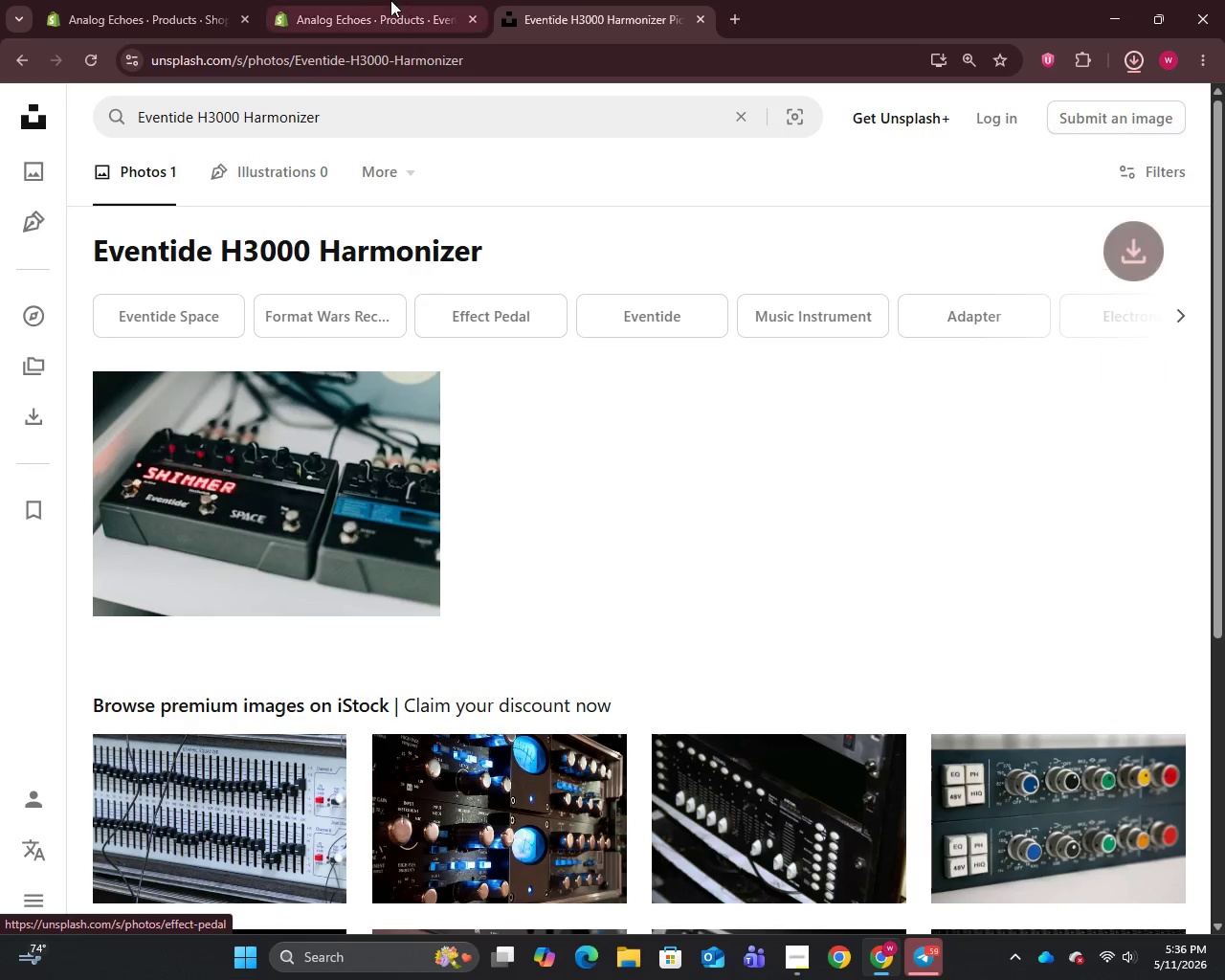 
left_click([382, 0])
 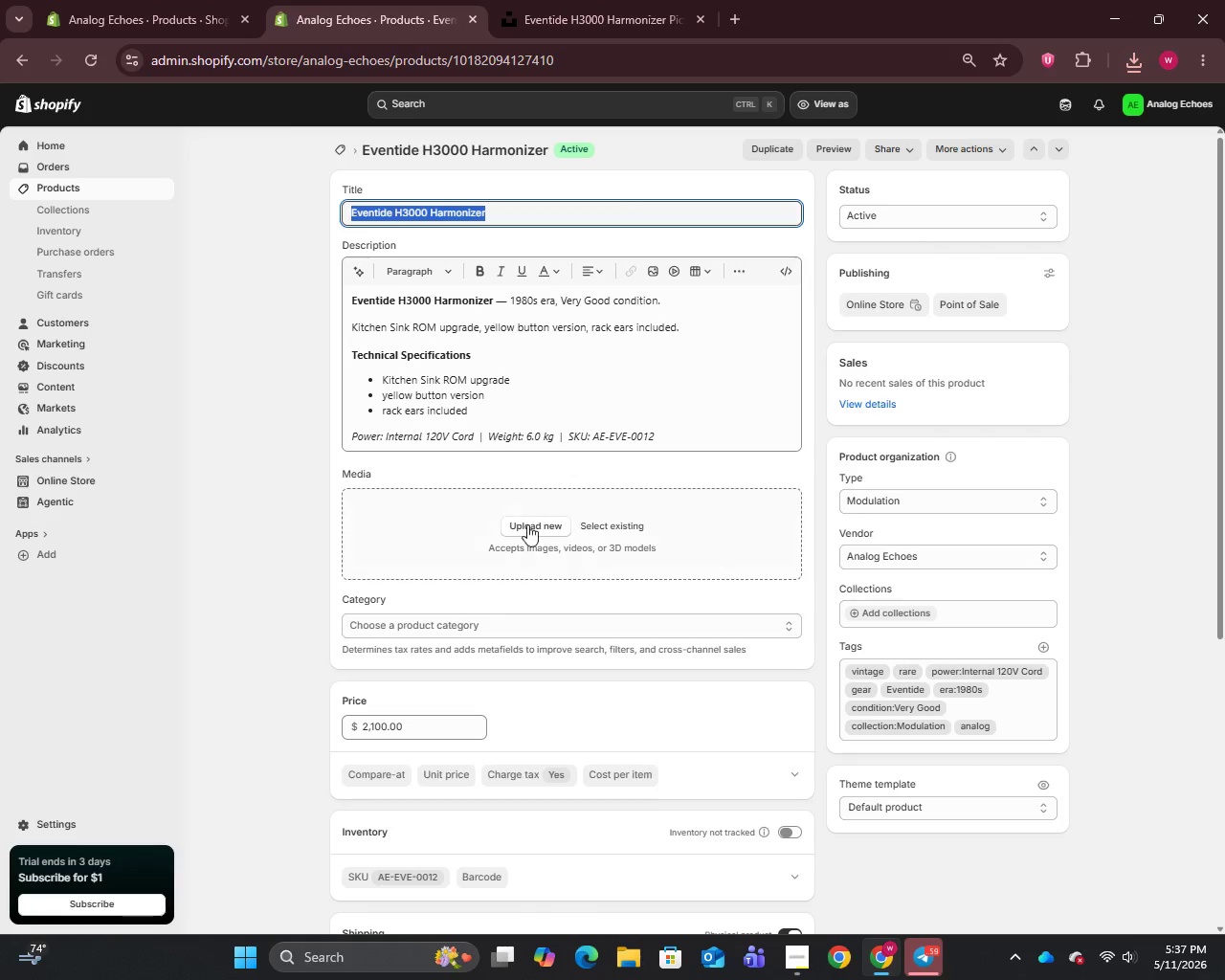 
left_click([528, 518])
 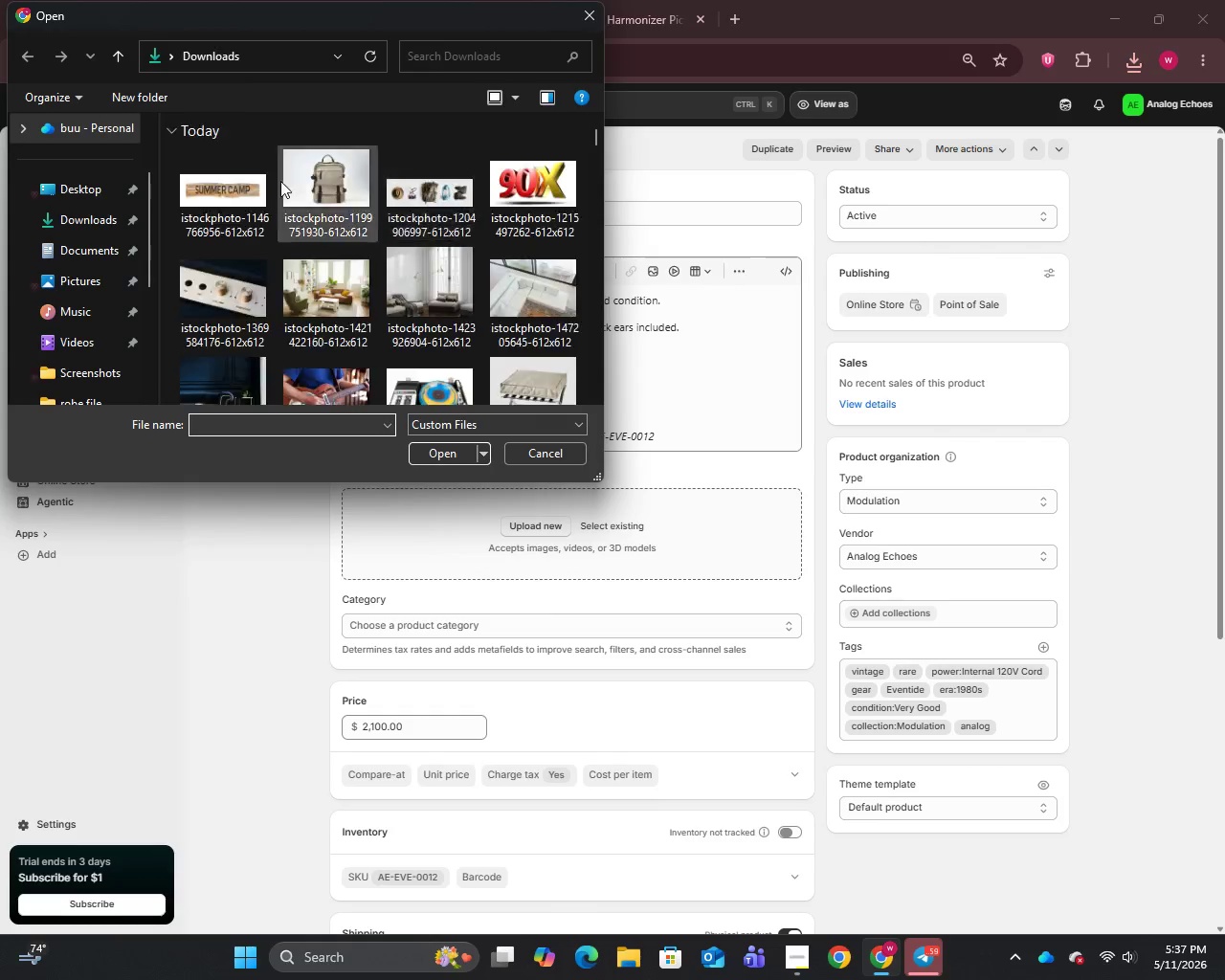 
left_click([233, 208])
 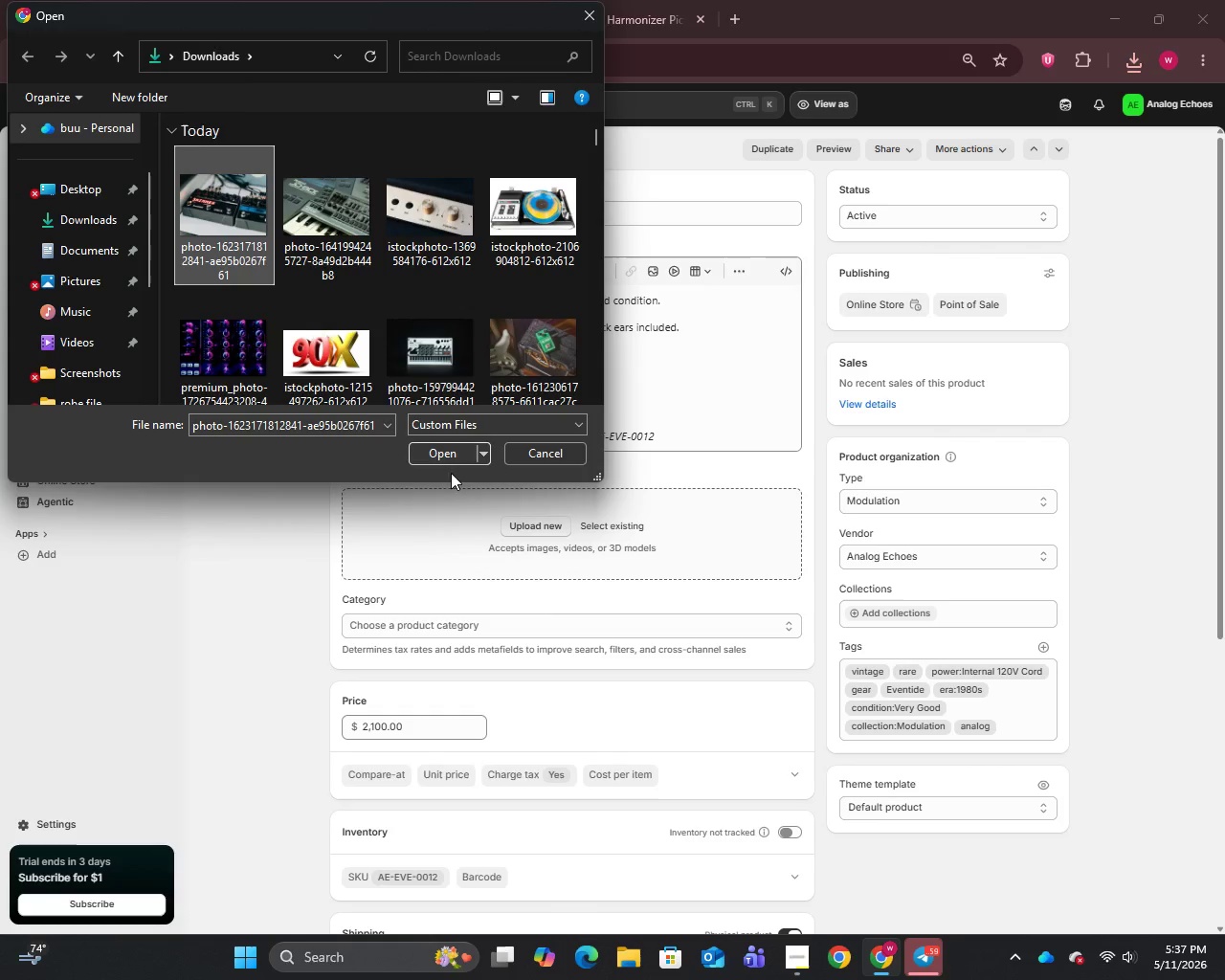 
left_click([451, 455])
 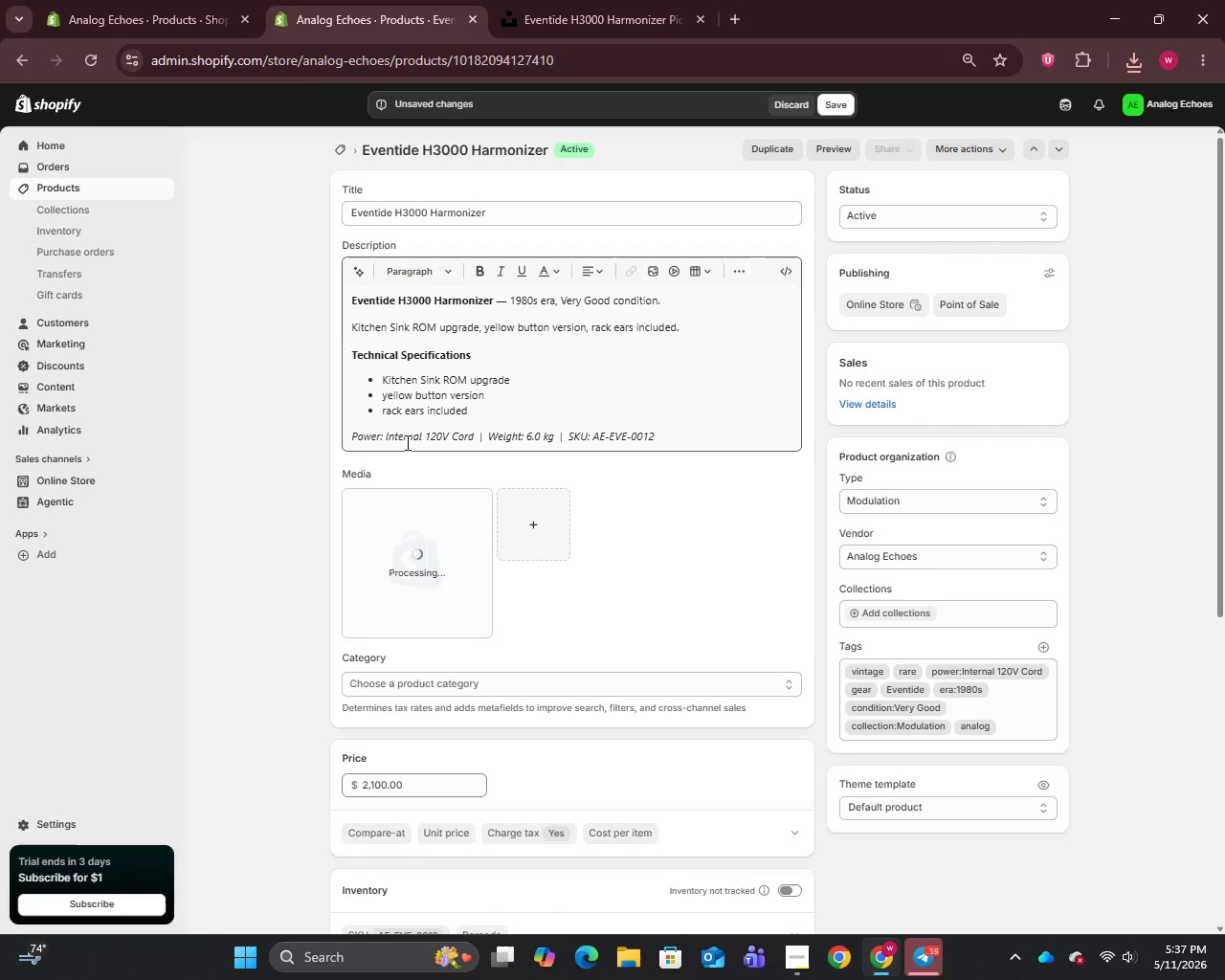 
wait(6.05)
 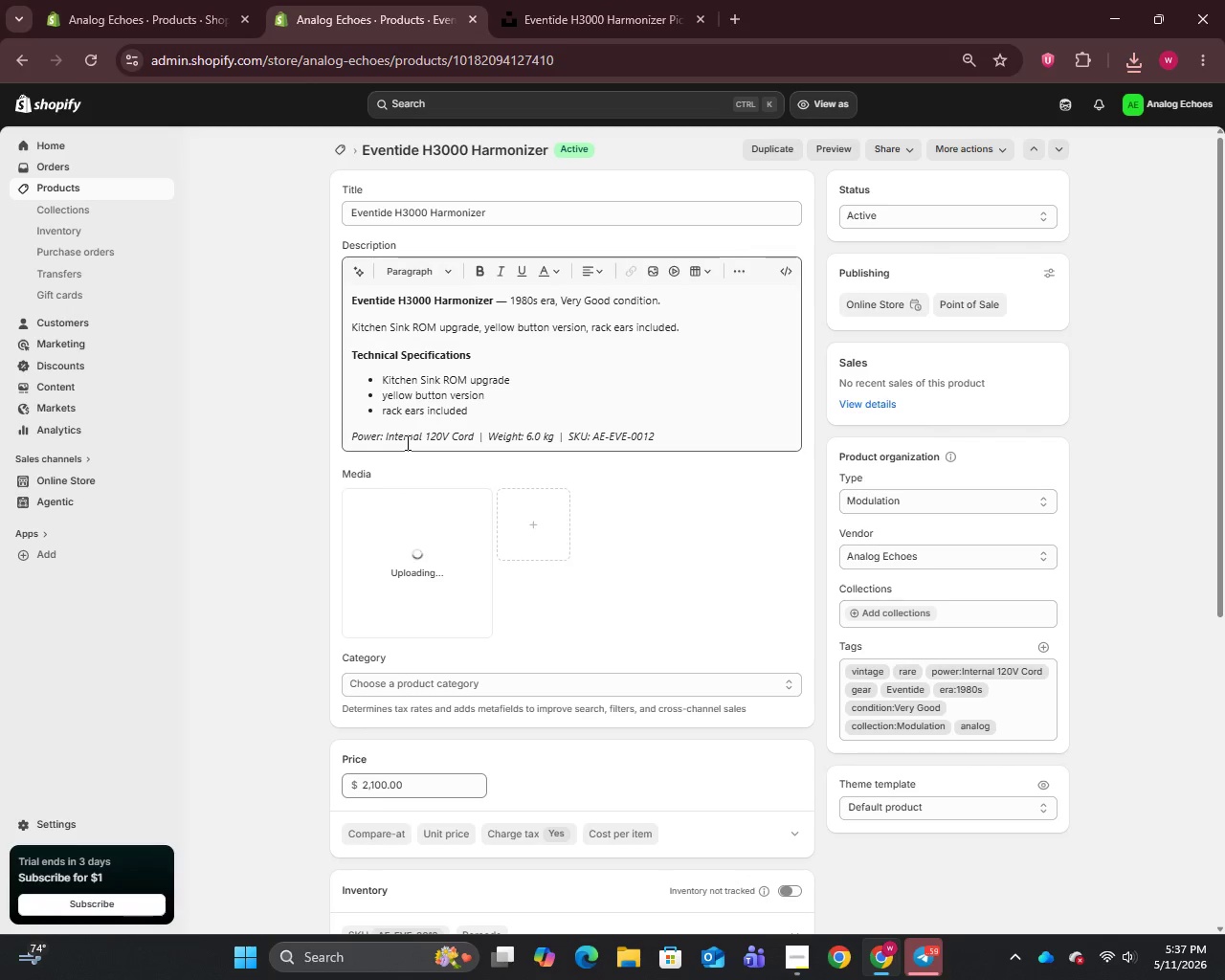 
left_click([504, 301])
 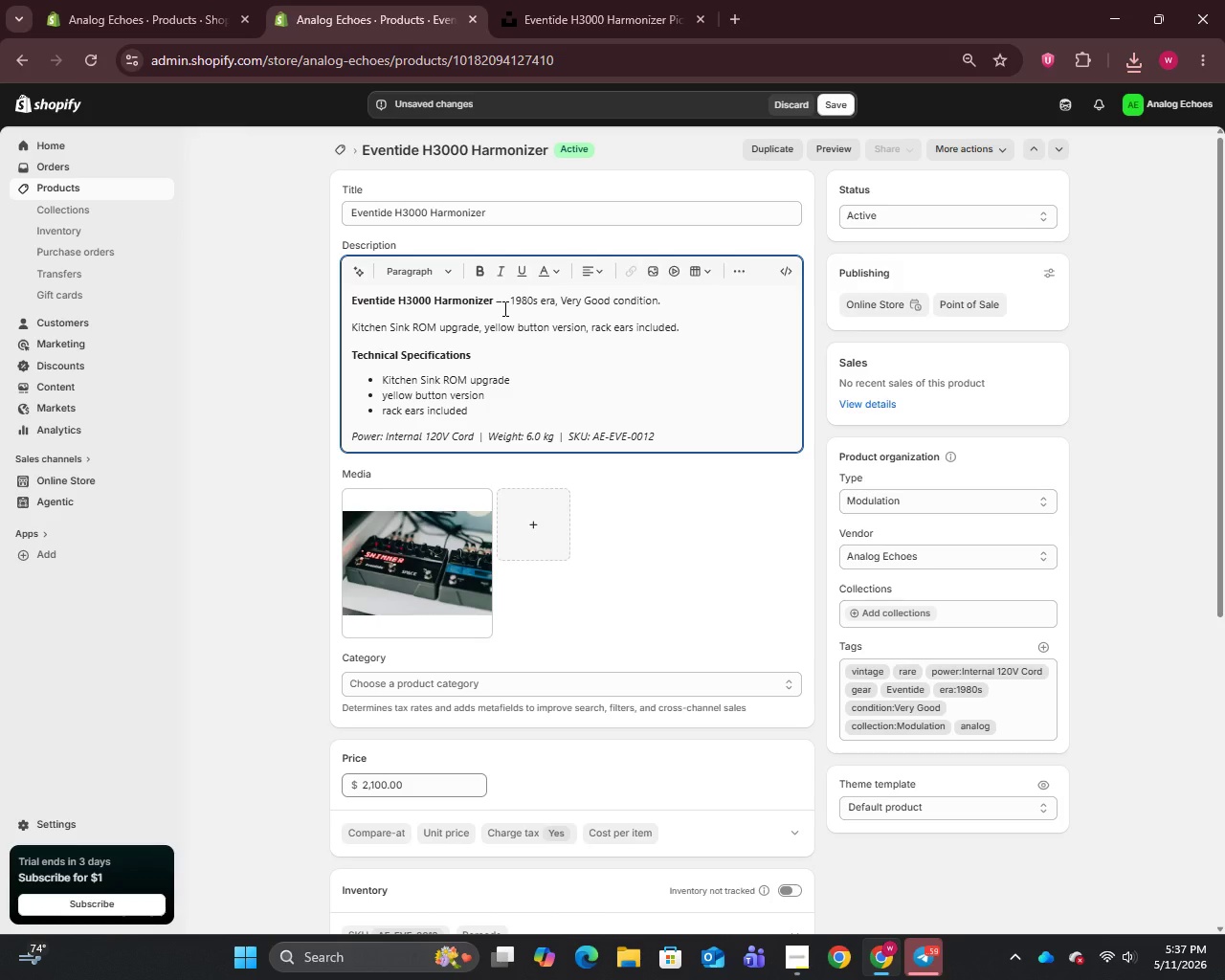 
key(Backspace)
 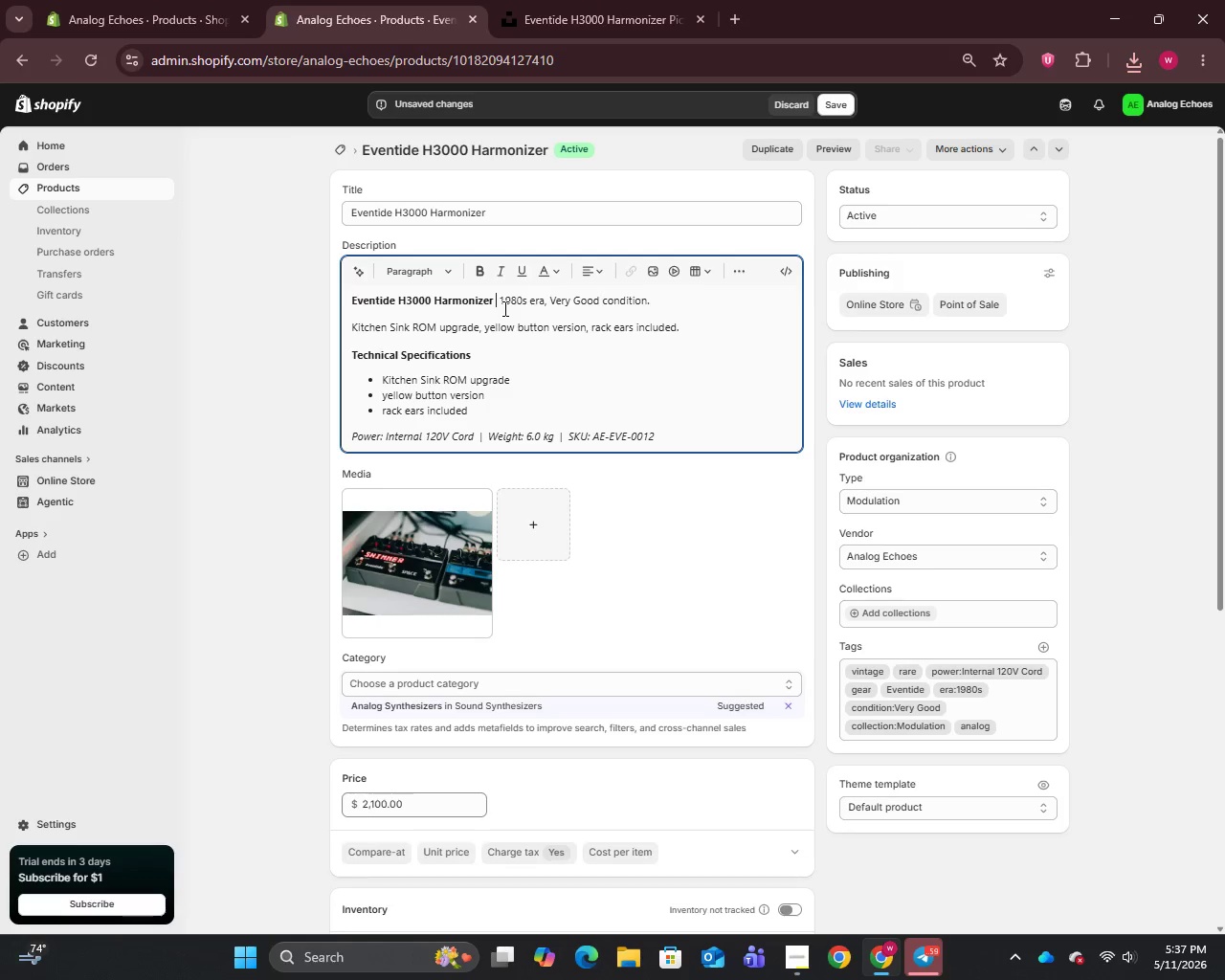 
key(Minus)
 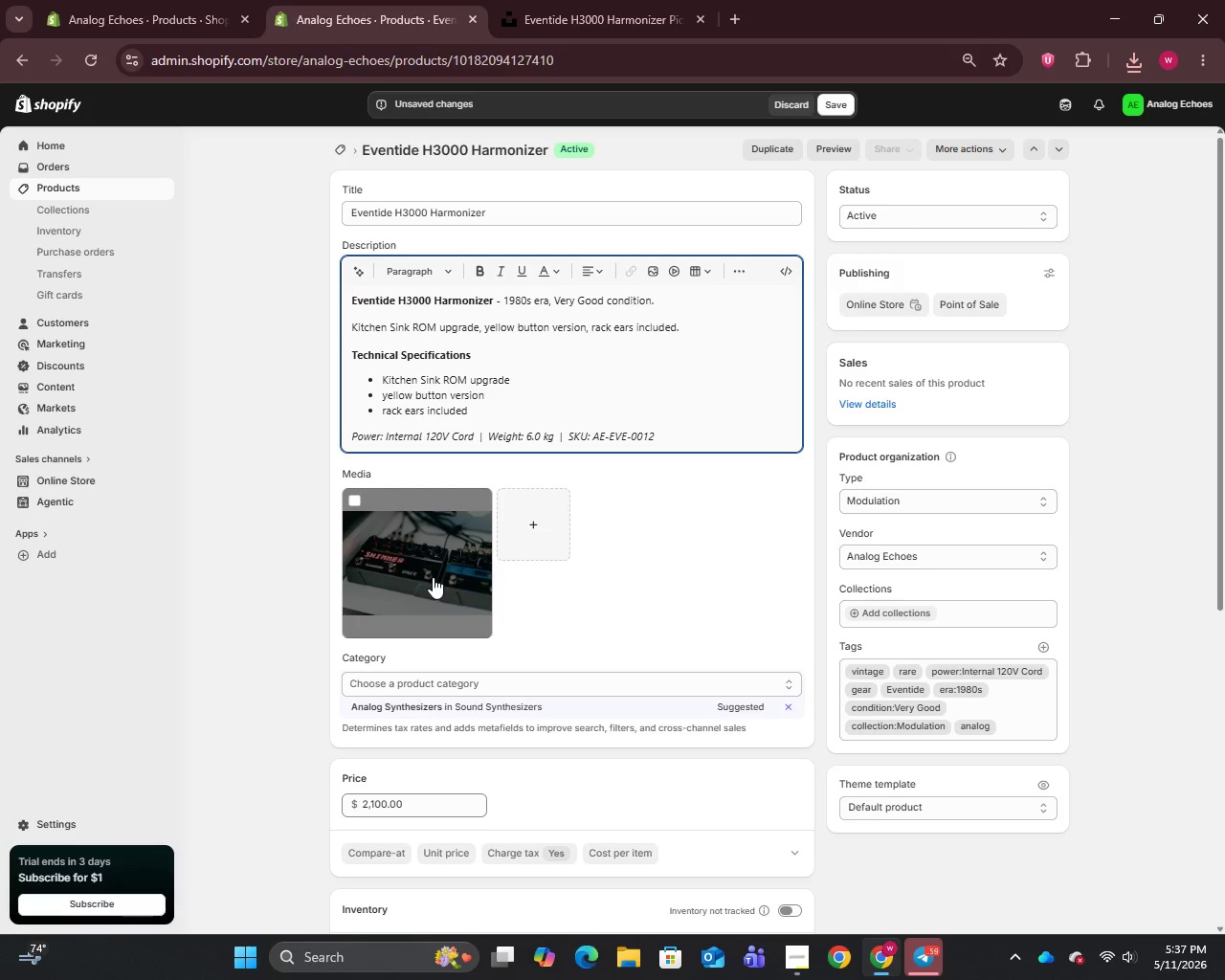 
left_click([431, 573])
 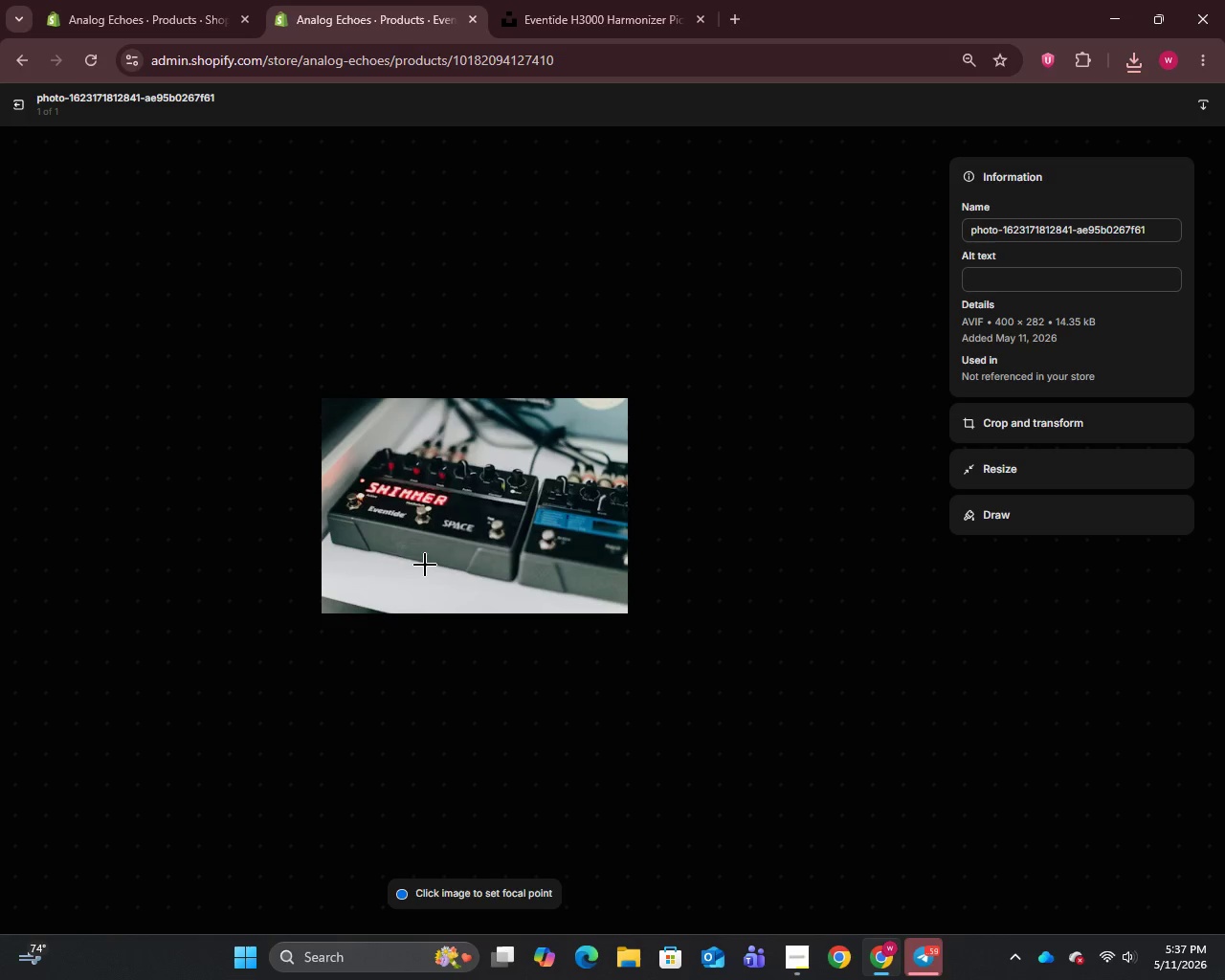 
left_click([993, 225])
 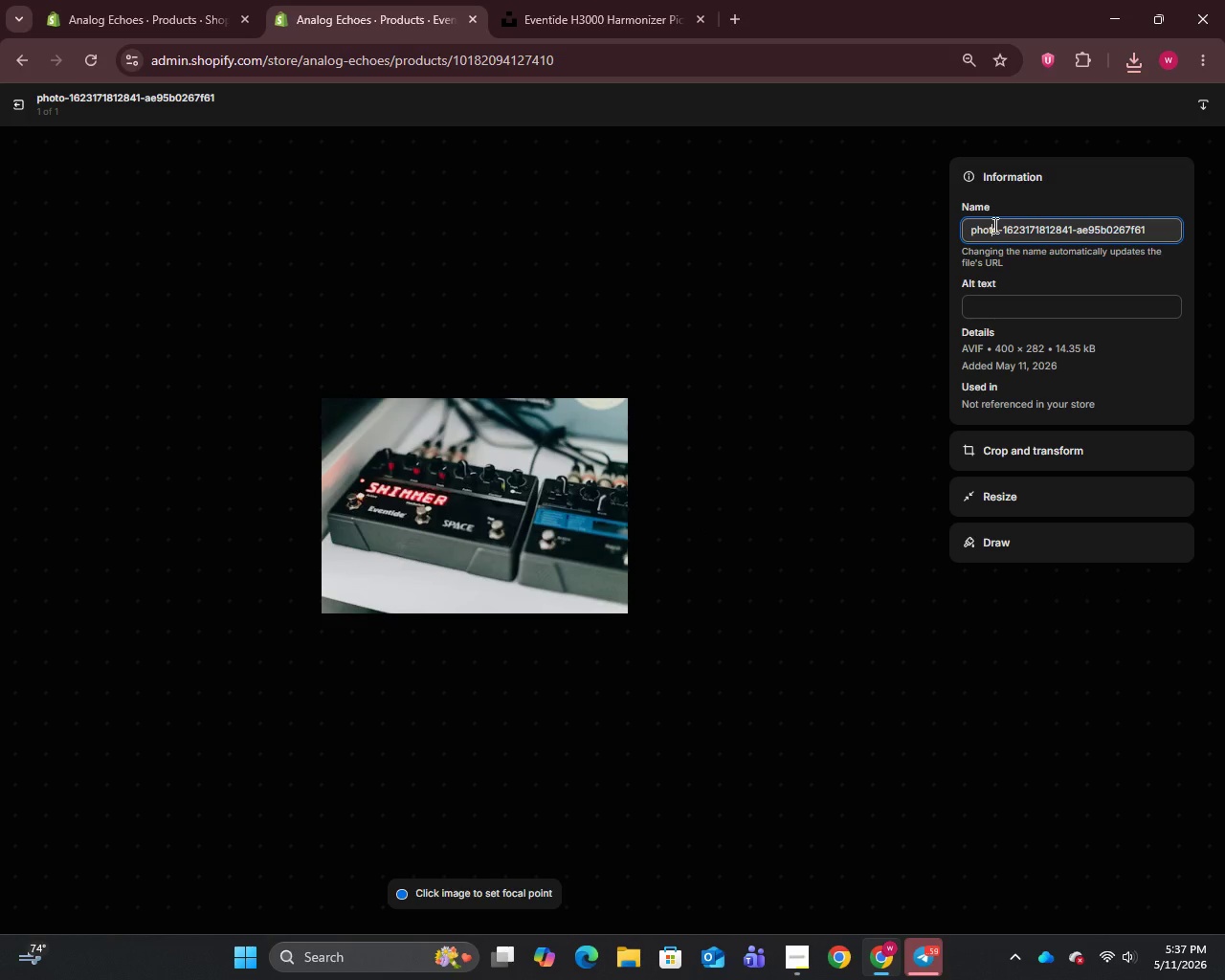 
key(Control+A)
 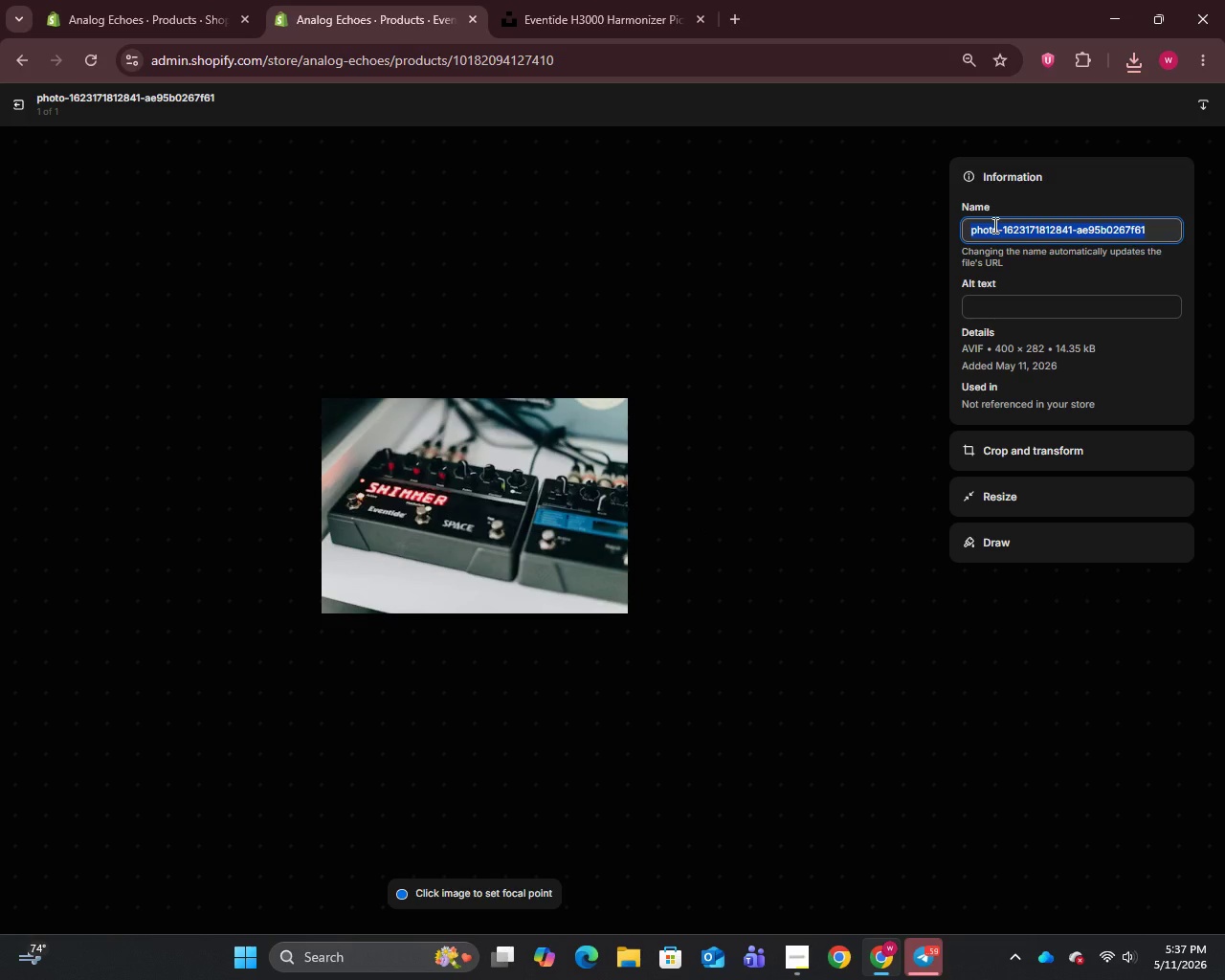 
key(Control+V)
 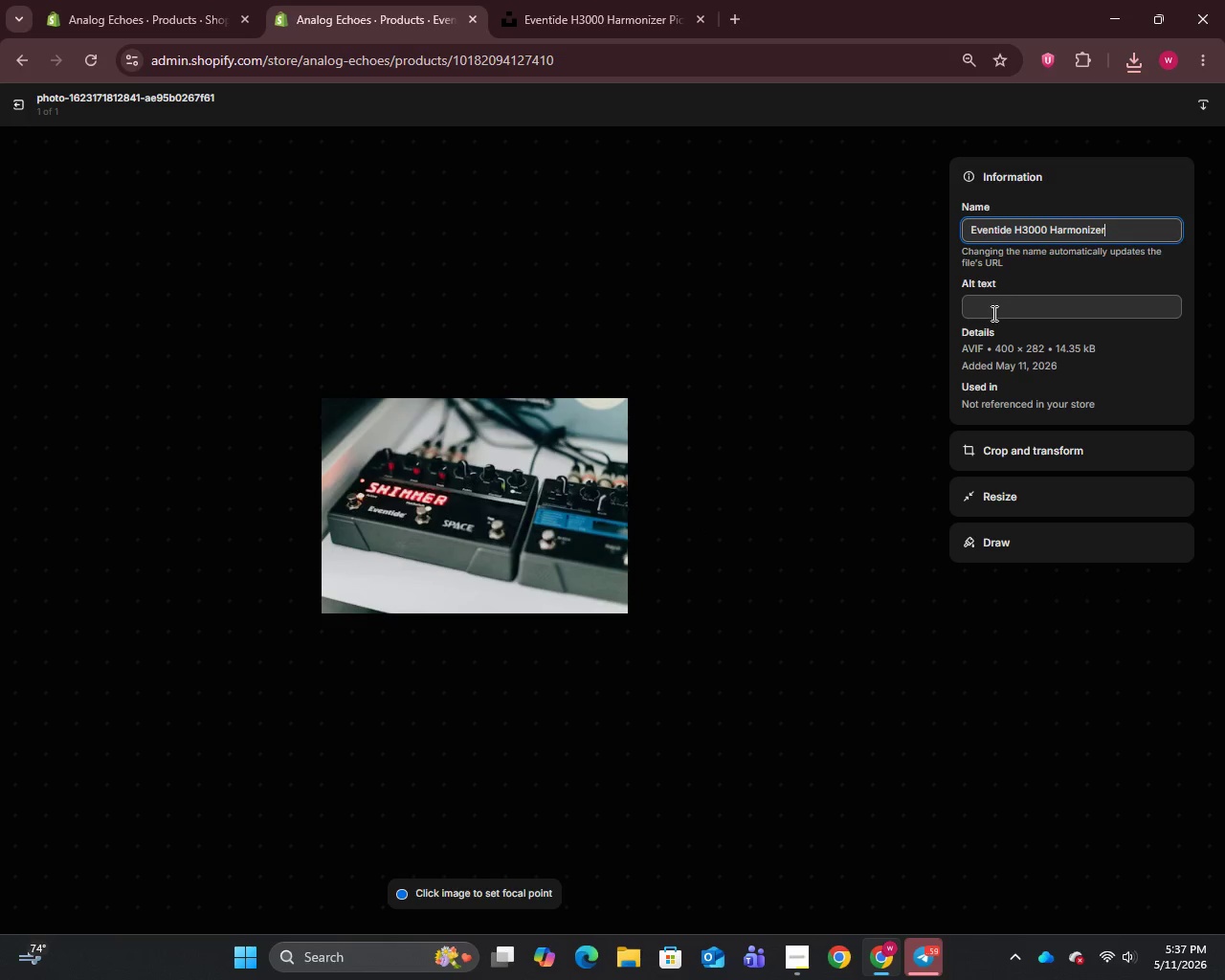 
left_click([992, 314])
 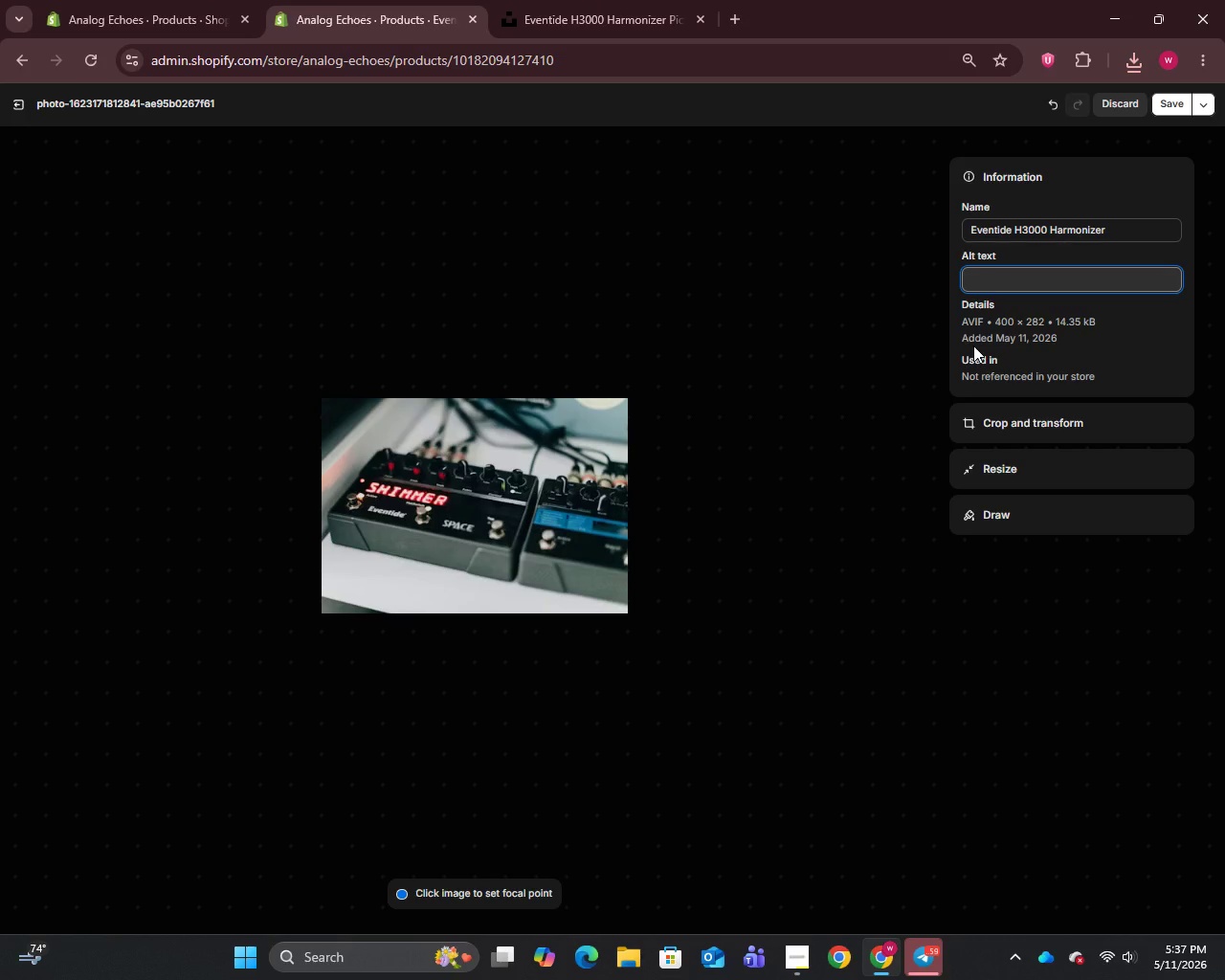 
type(Eventide H3000 Harmonizer rack unit with Kitchen Sink ROM upgrade and rack ears included - Very Gp)
key(Backspace)
type(ood condition)
 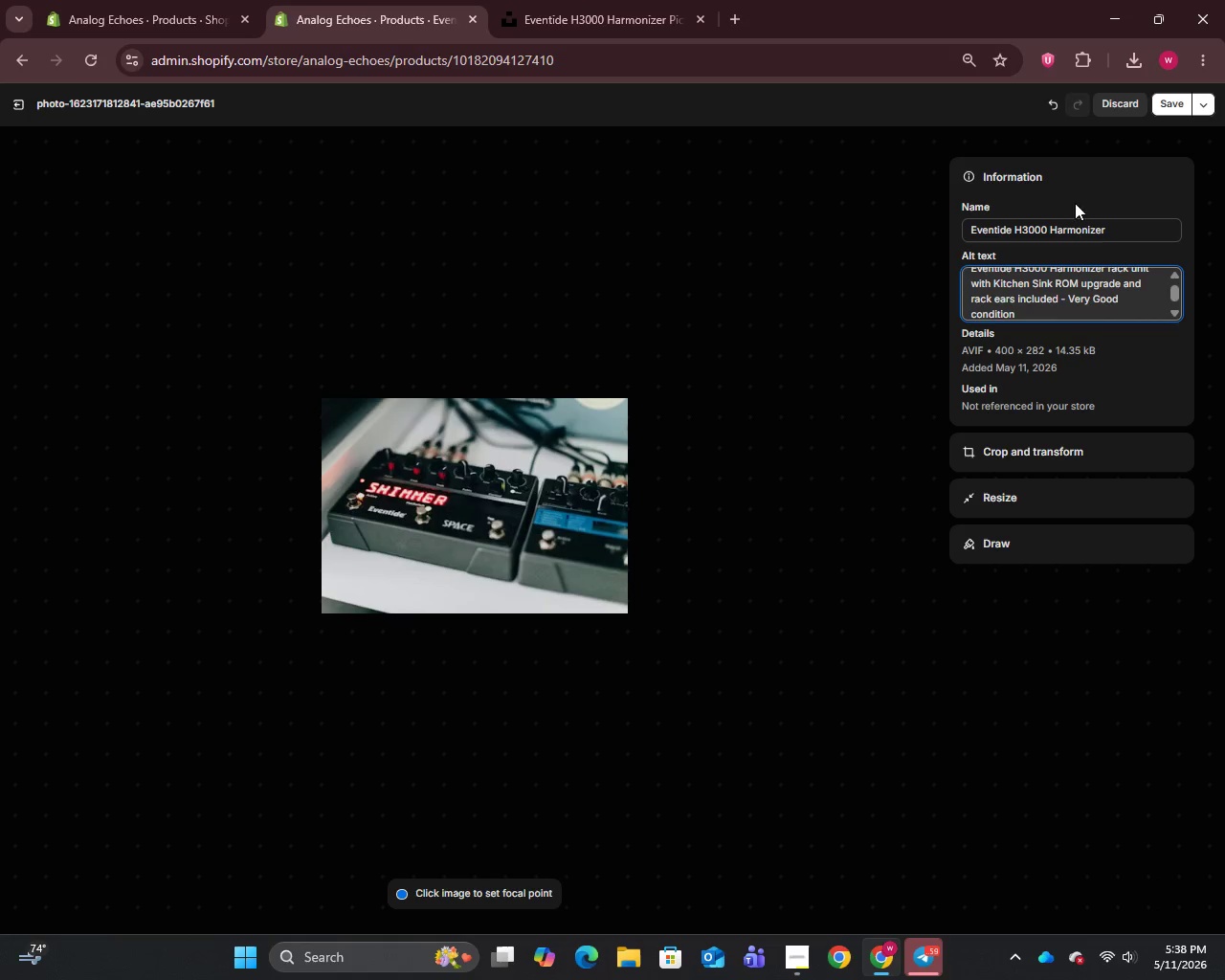 
left_click([1163, 103])
 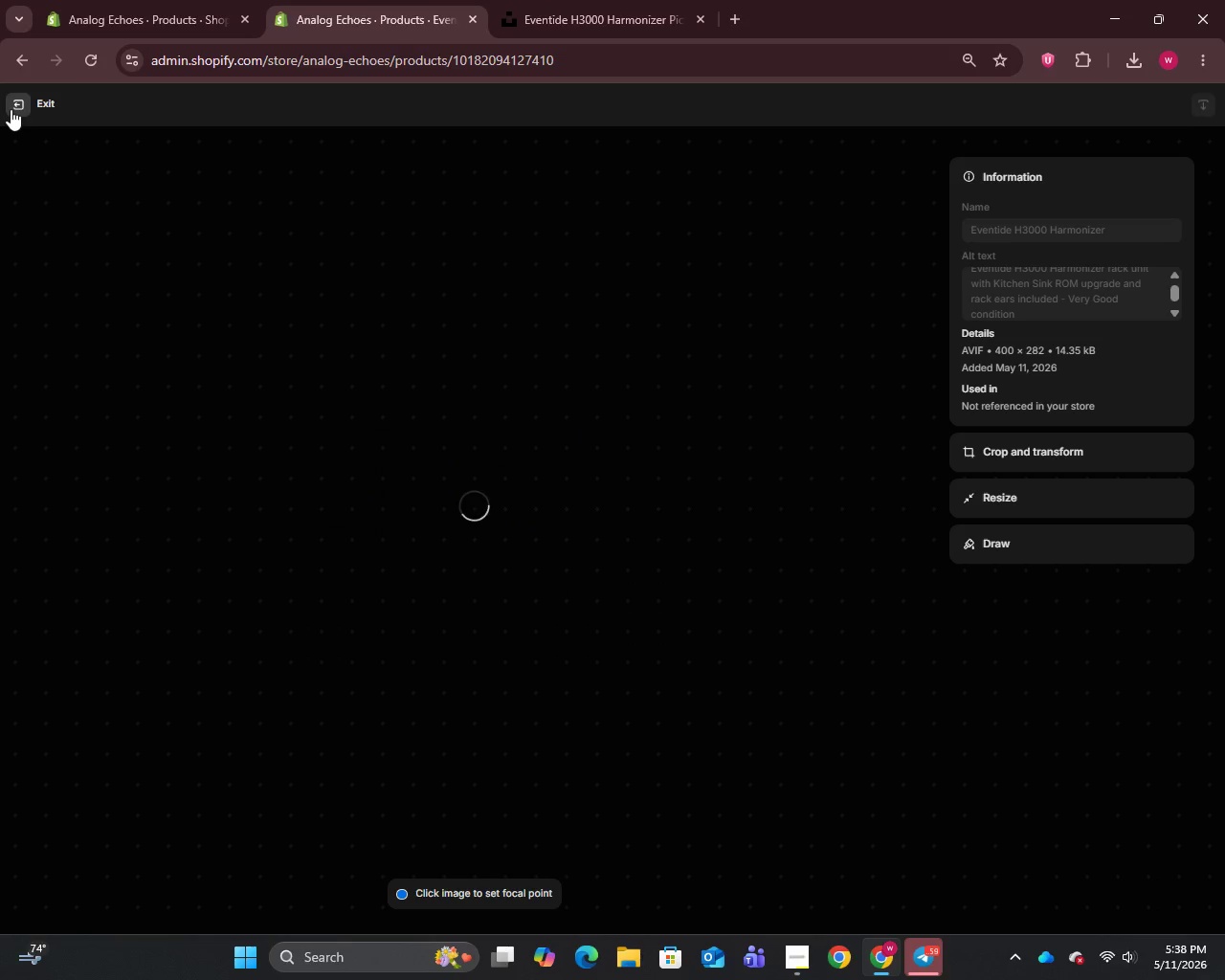 
left_click([11, 109])
 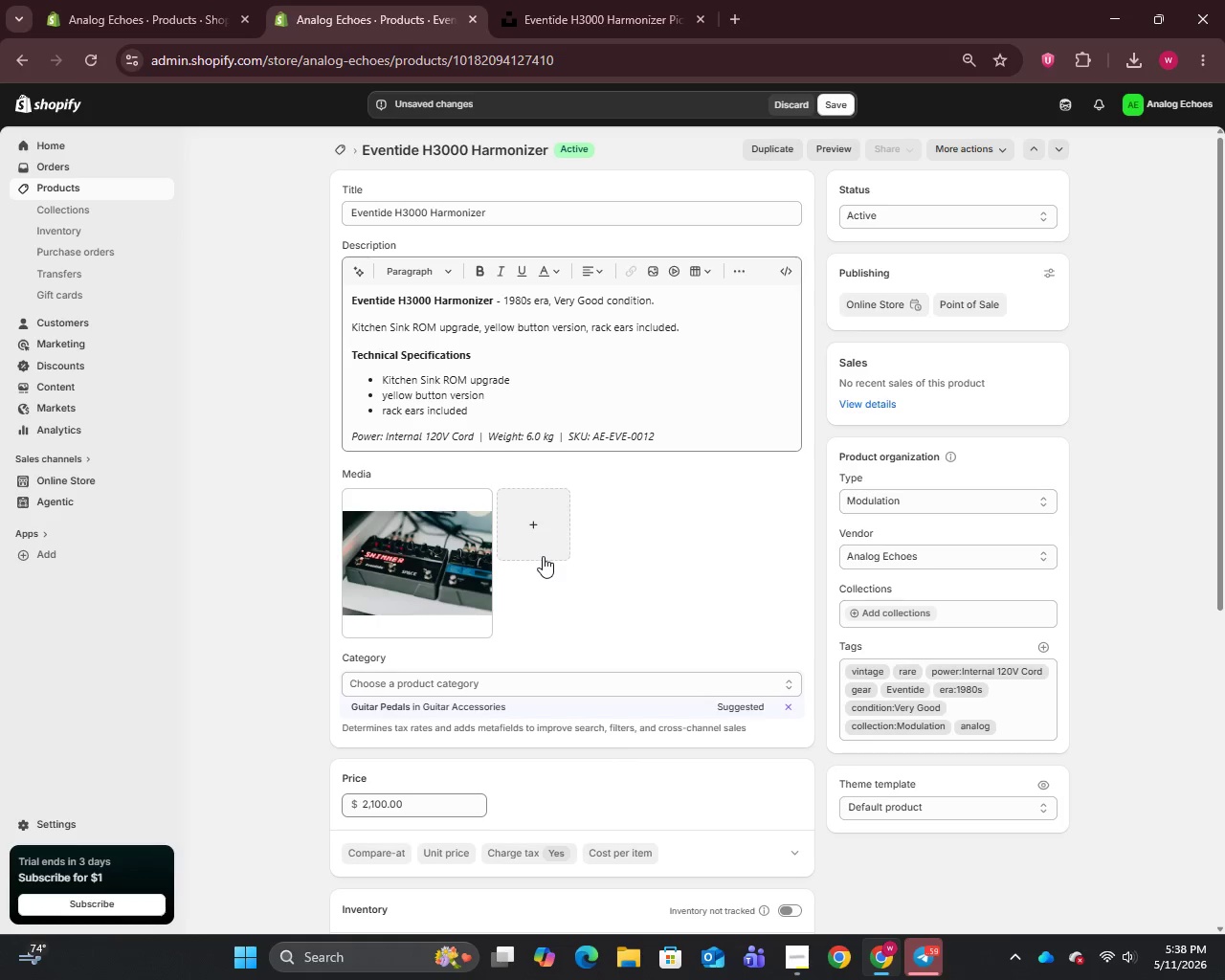 
left_click([795, 729])
 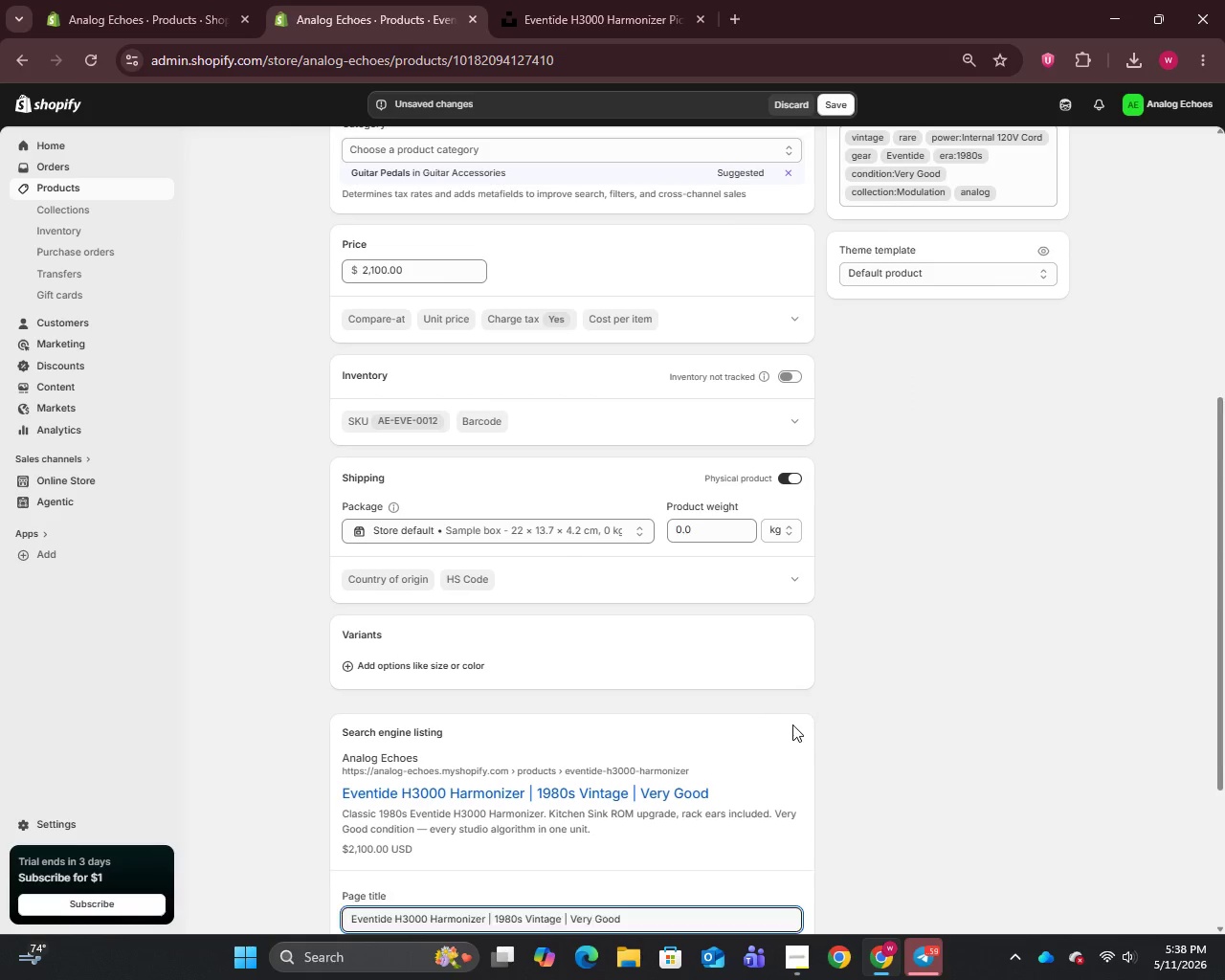 
scroll: coordinate [546, 563], scroll_direction: down, amount: 14.0
 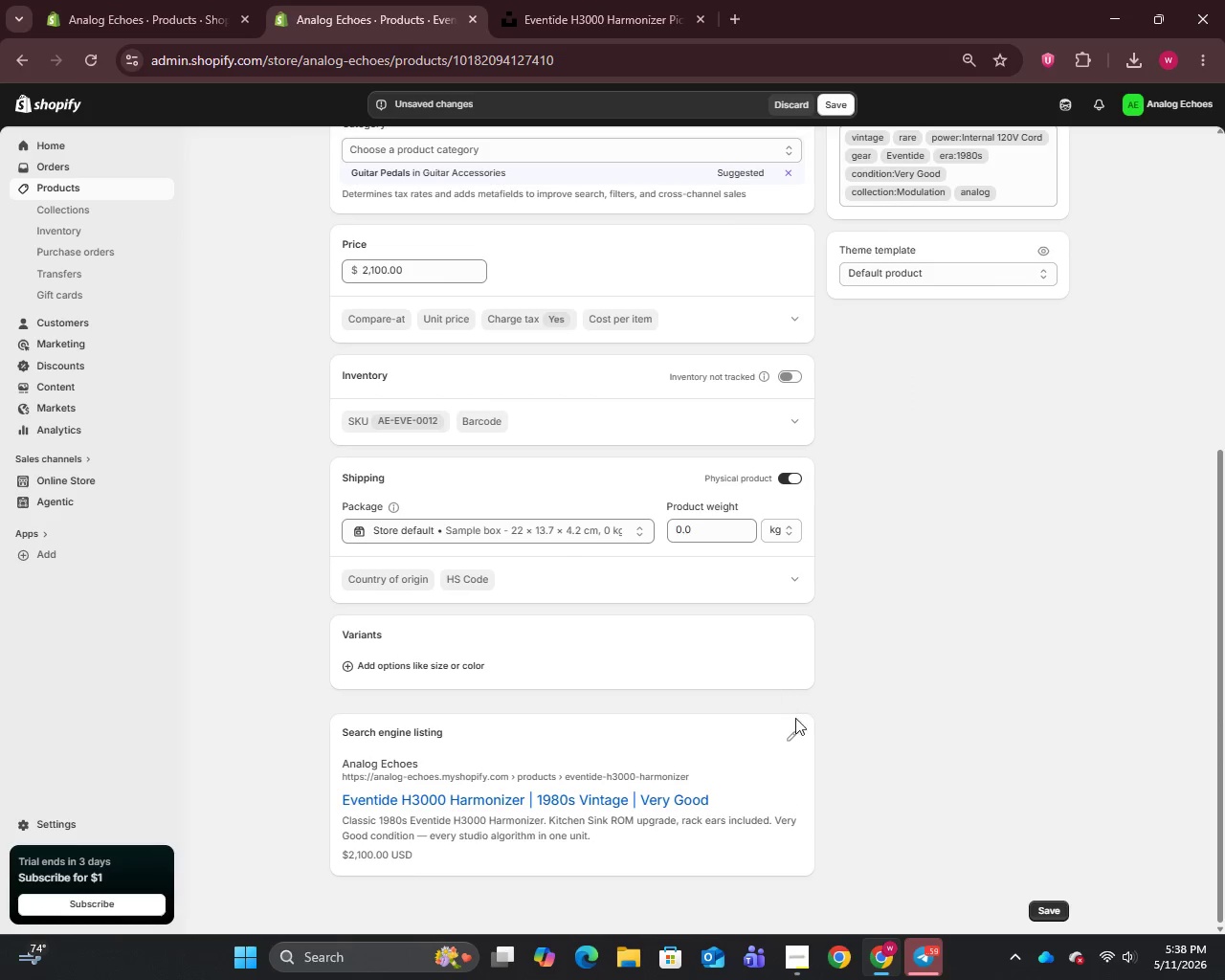 
left_click([460, 734])
 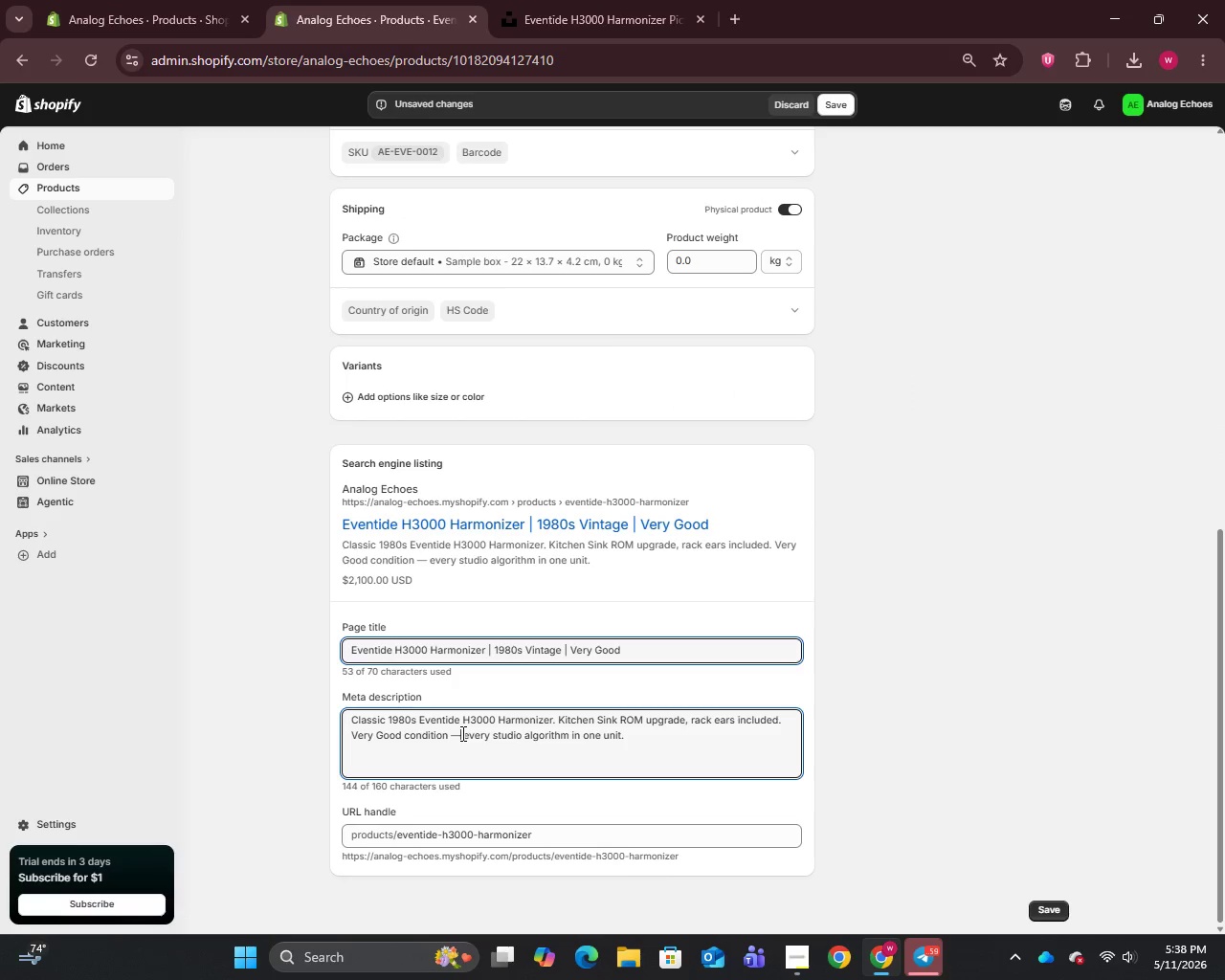 
scroll: coordinate [792, 724], scroll_direction: down, amount: 5.0
 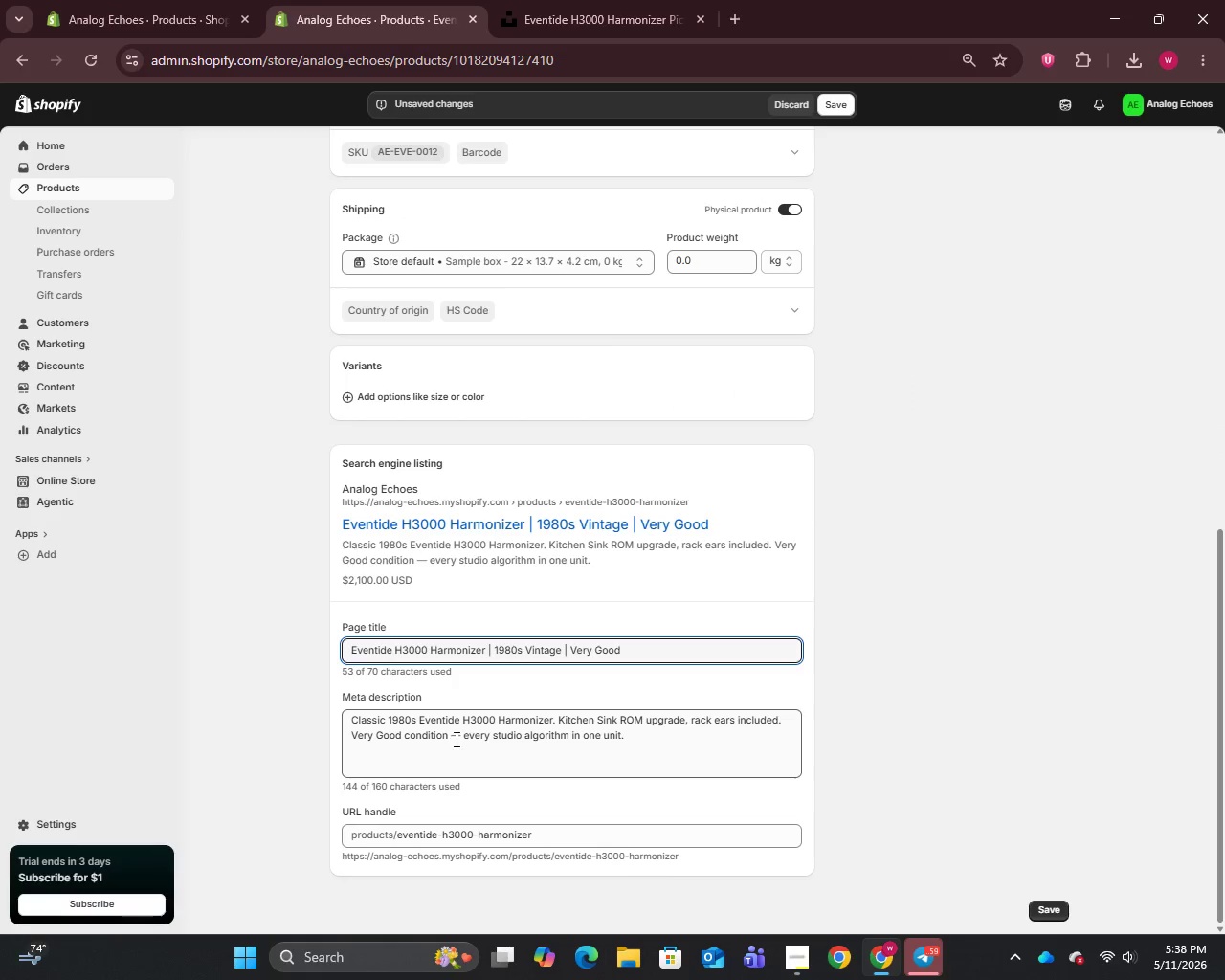 
key(Backspace)
 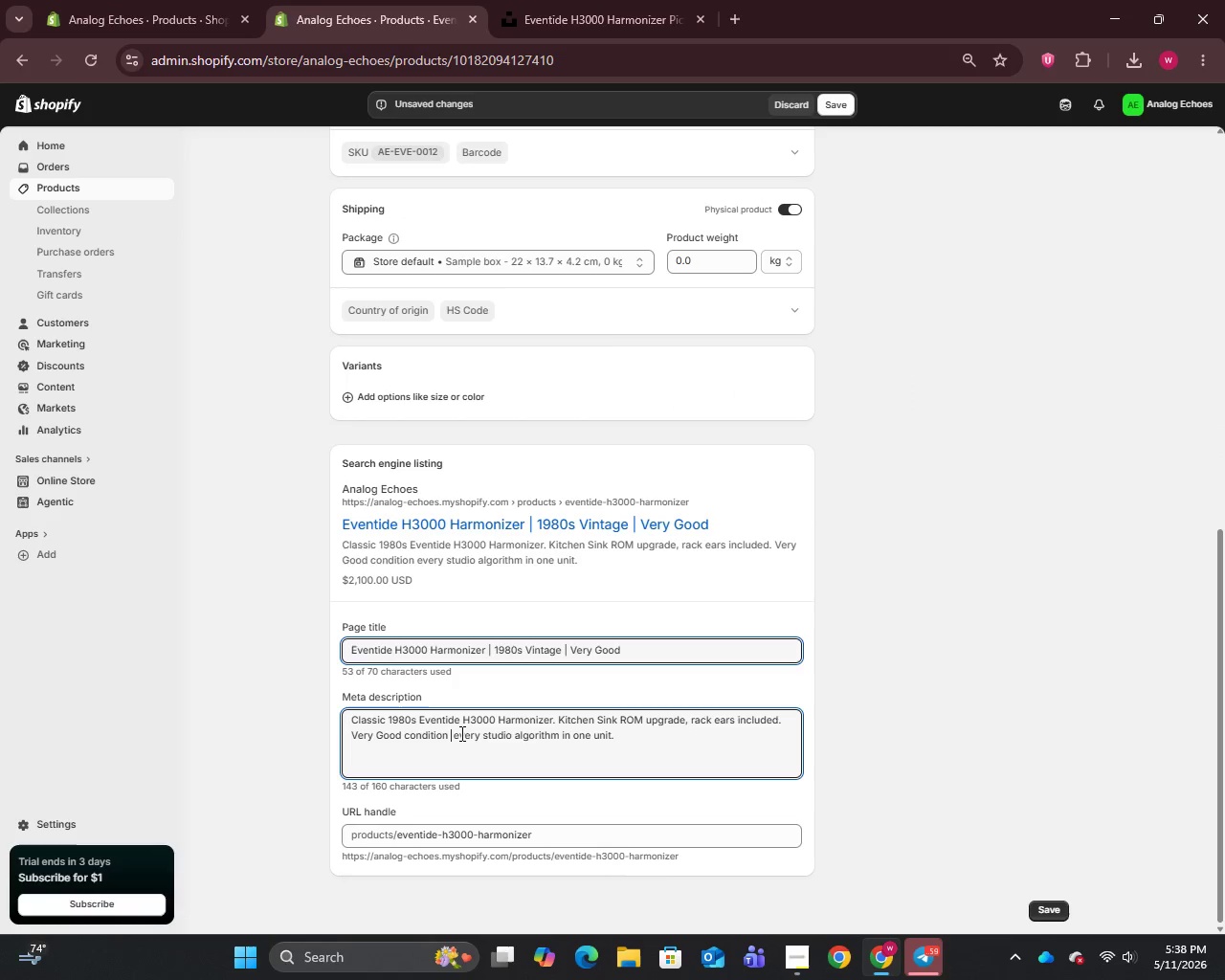 
key(Backspace)
 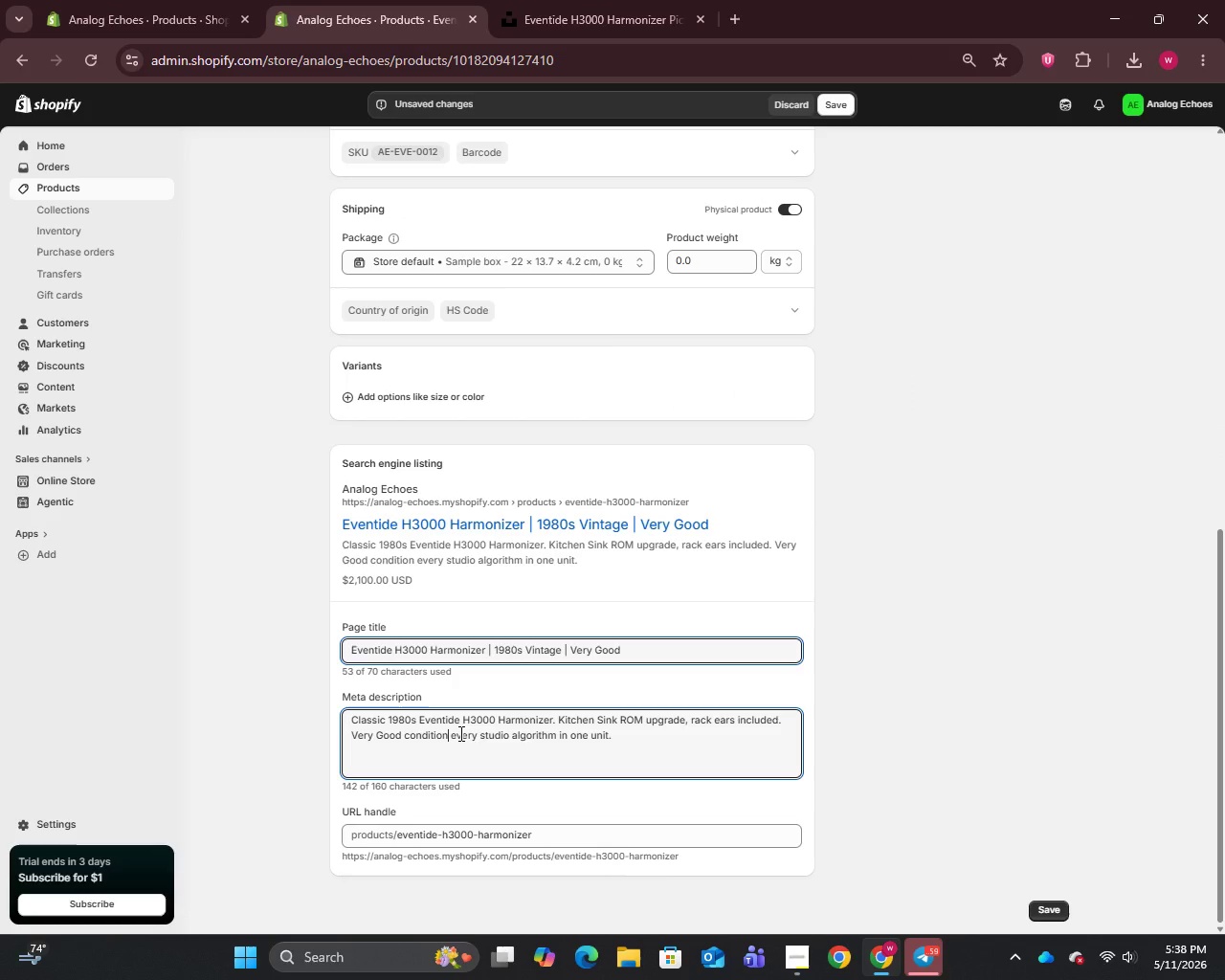 
key(Comma)
 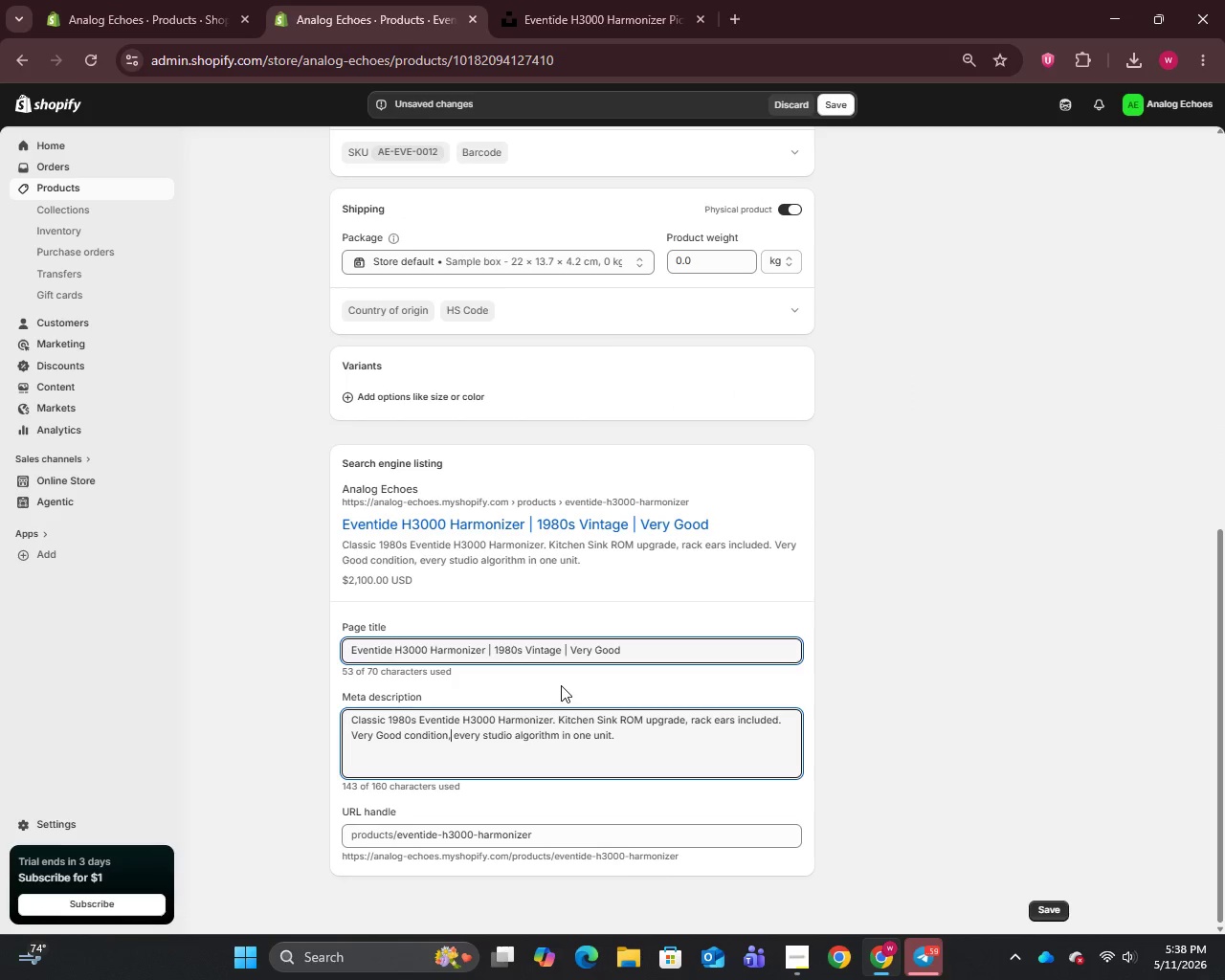 
left_click([835, 104])
 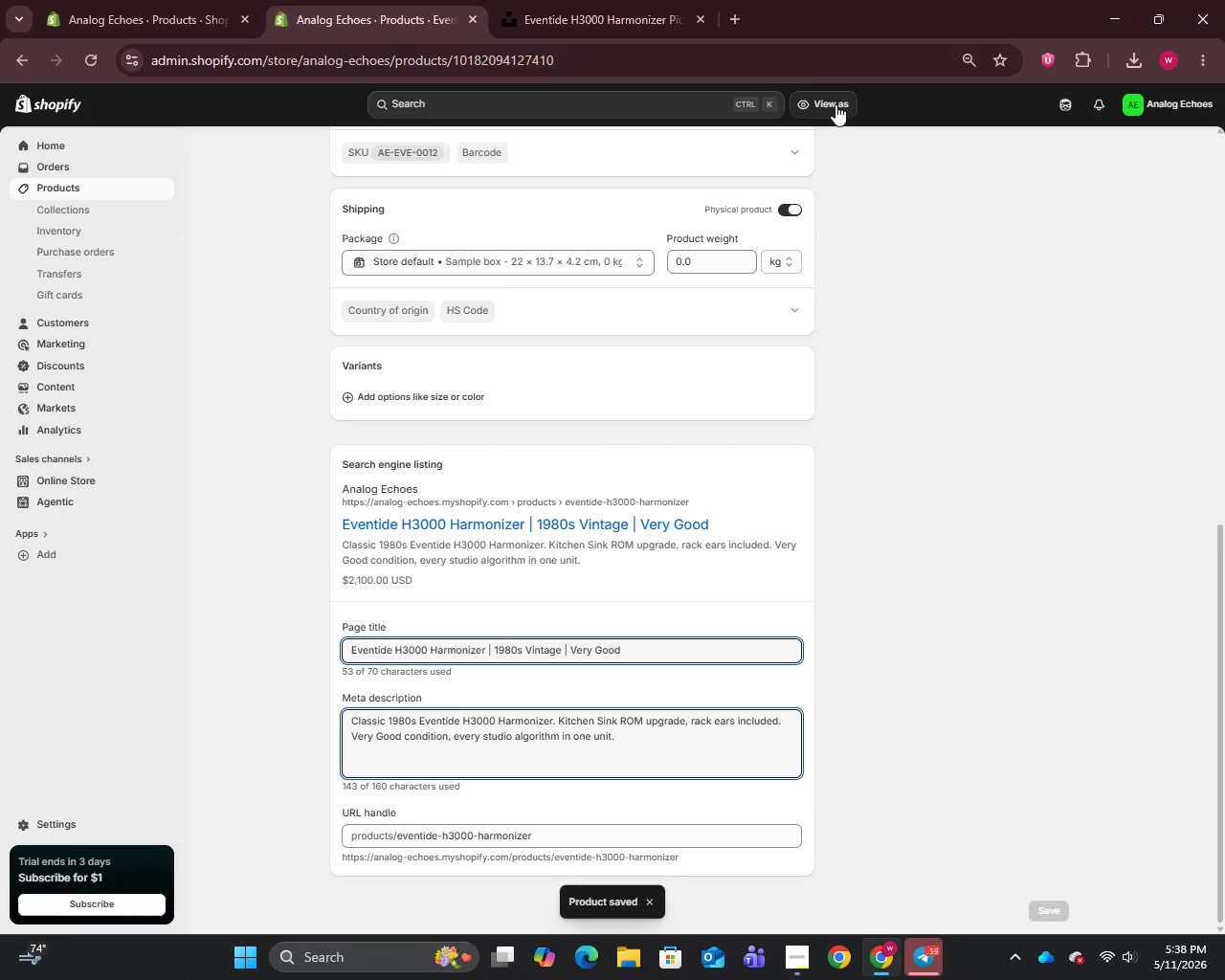 
scroll: coordinate [570, 664], scroll_direction: up, amount: 13.0
 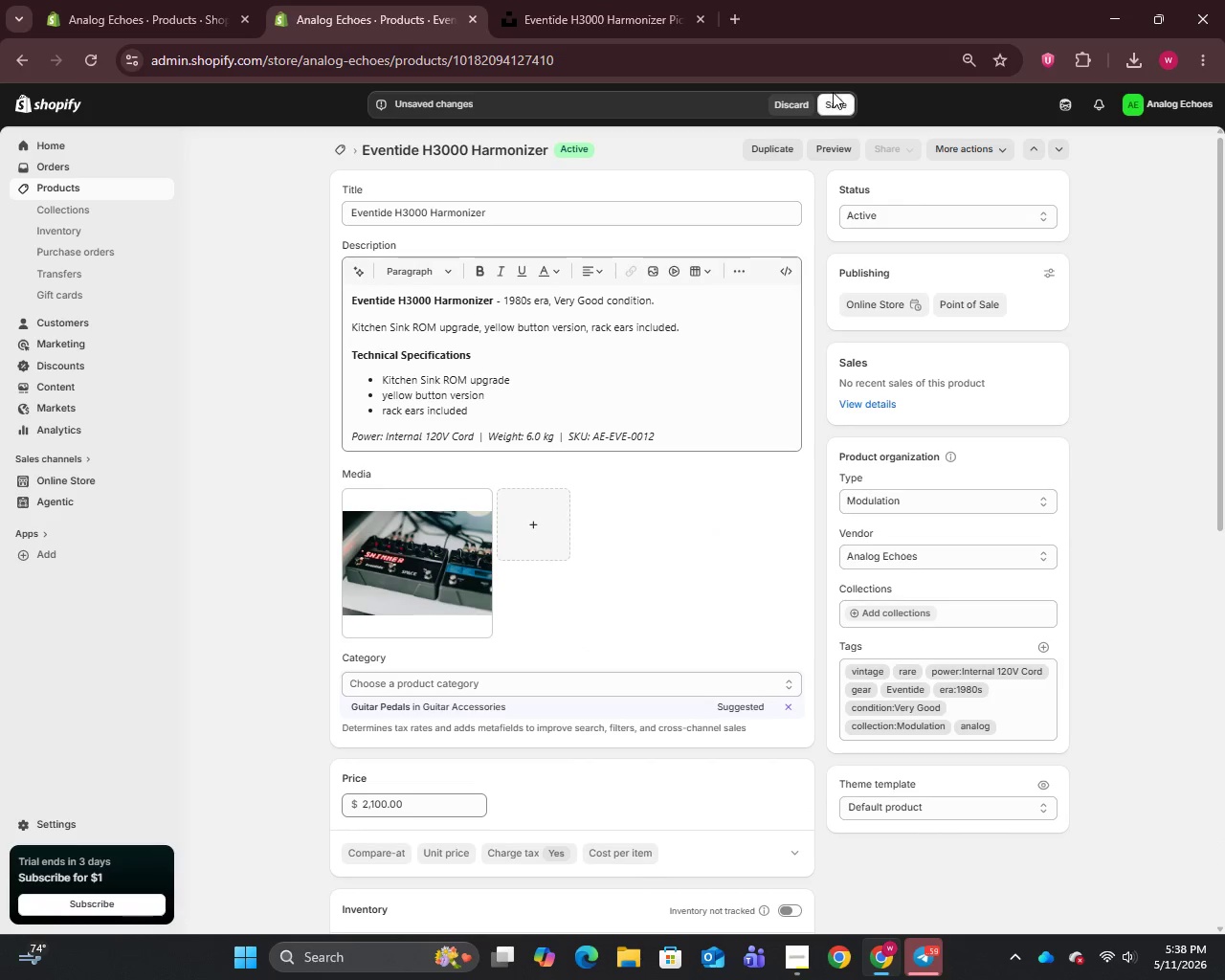 
wait(10.47)
 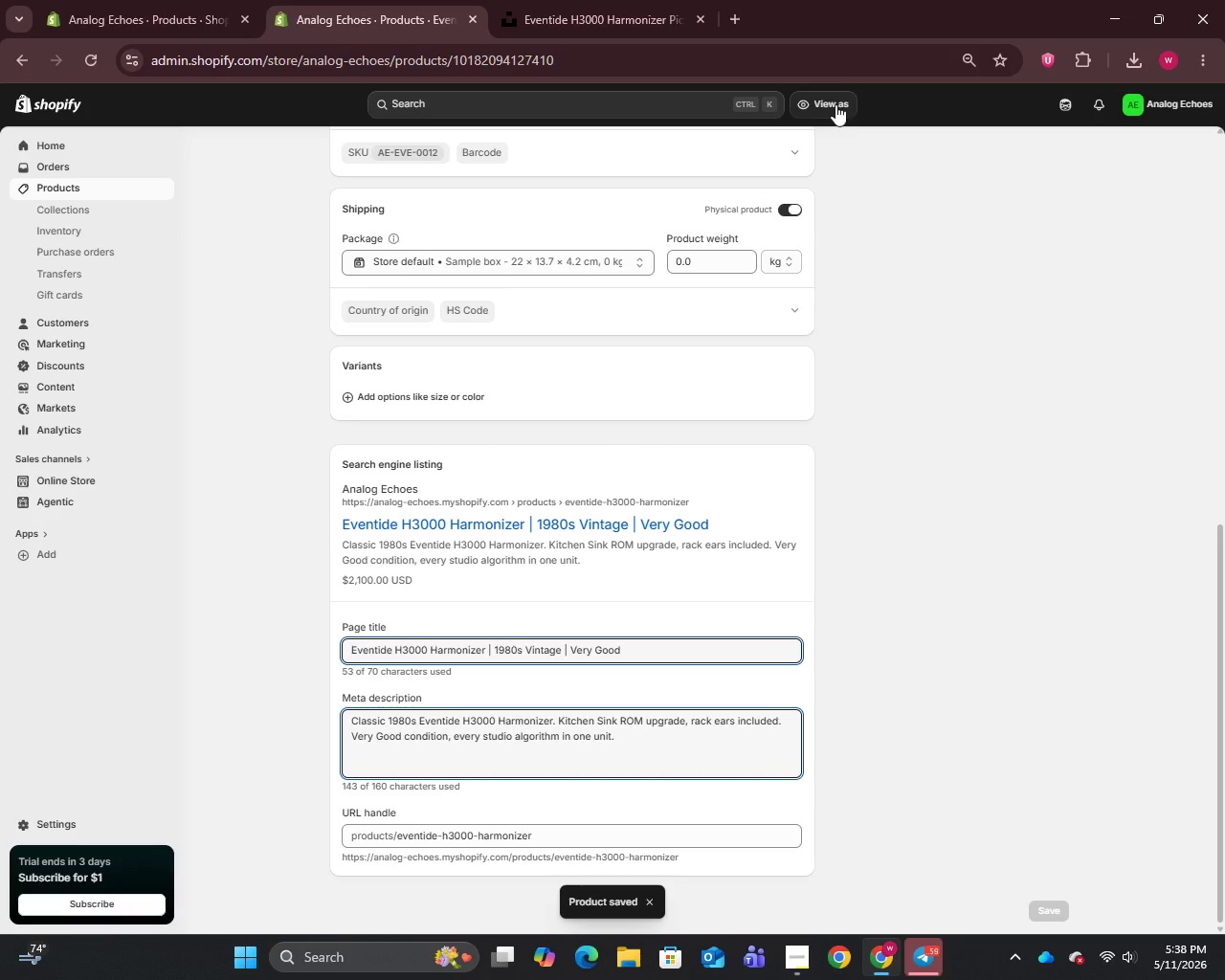 
left_click([50, 184])
 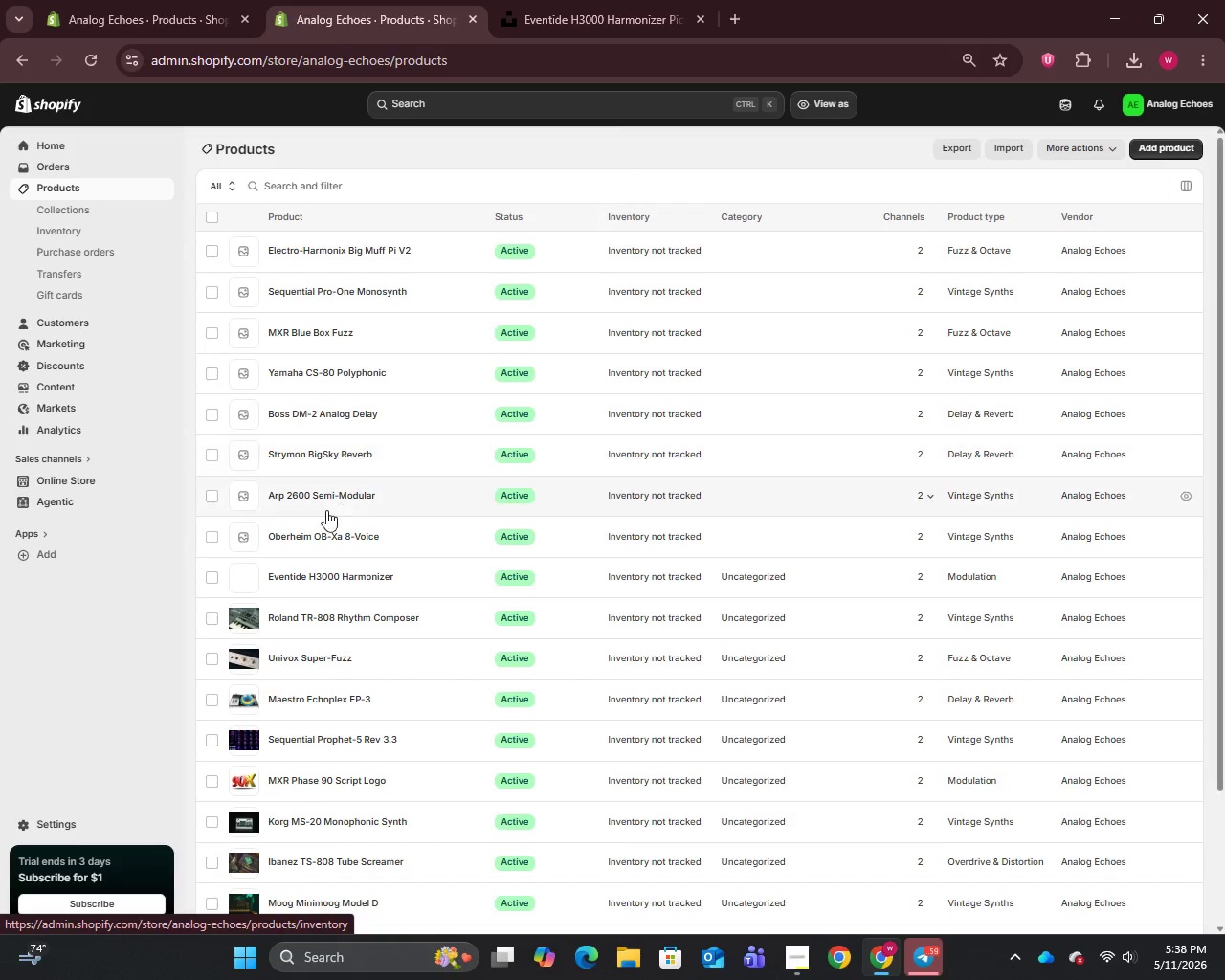 
left_click([311, 537])
 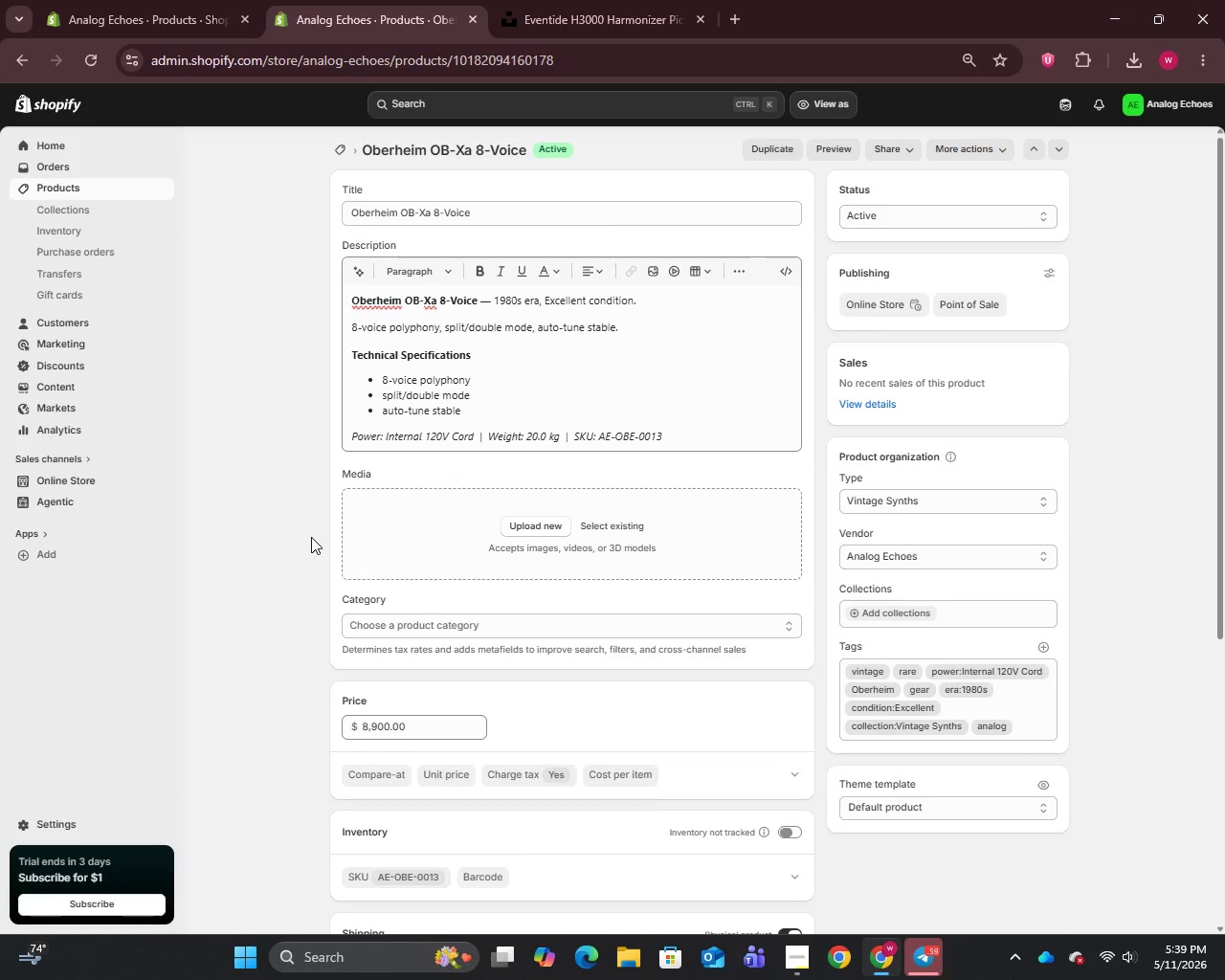 
wait(12.16)
 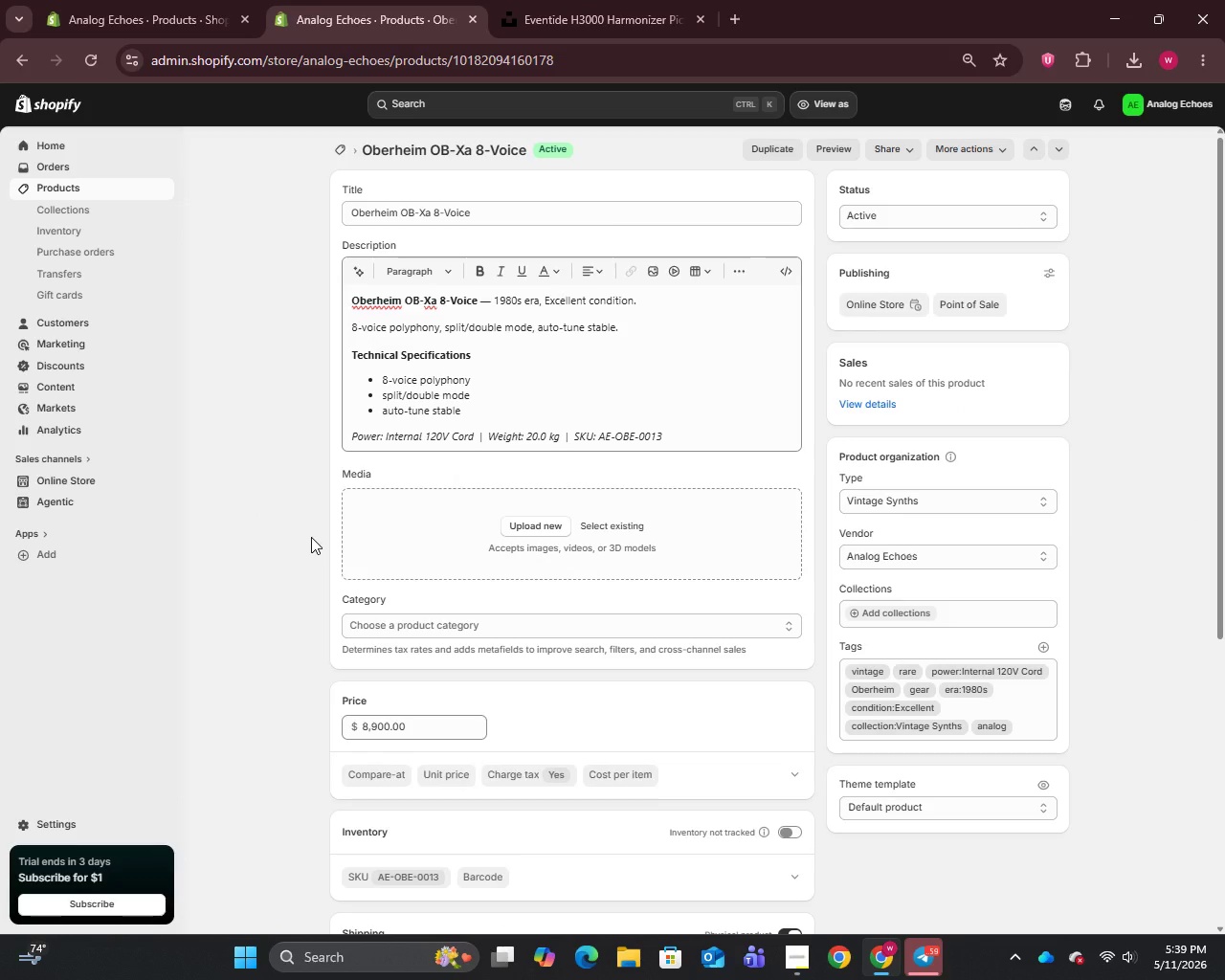 
left_click([484, 209])
 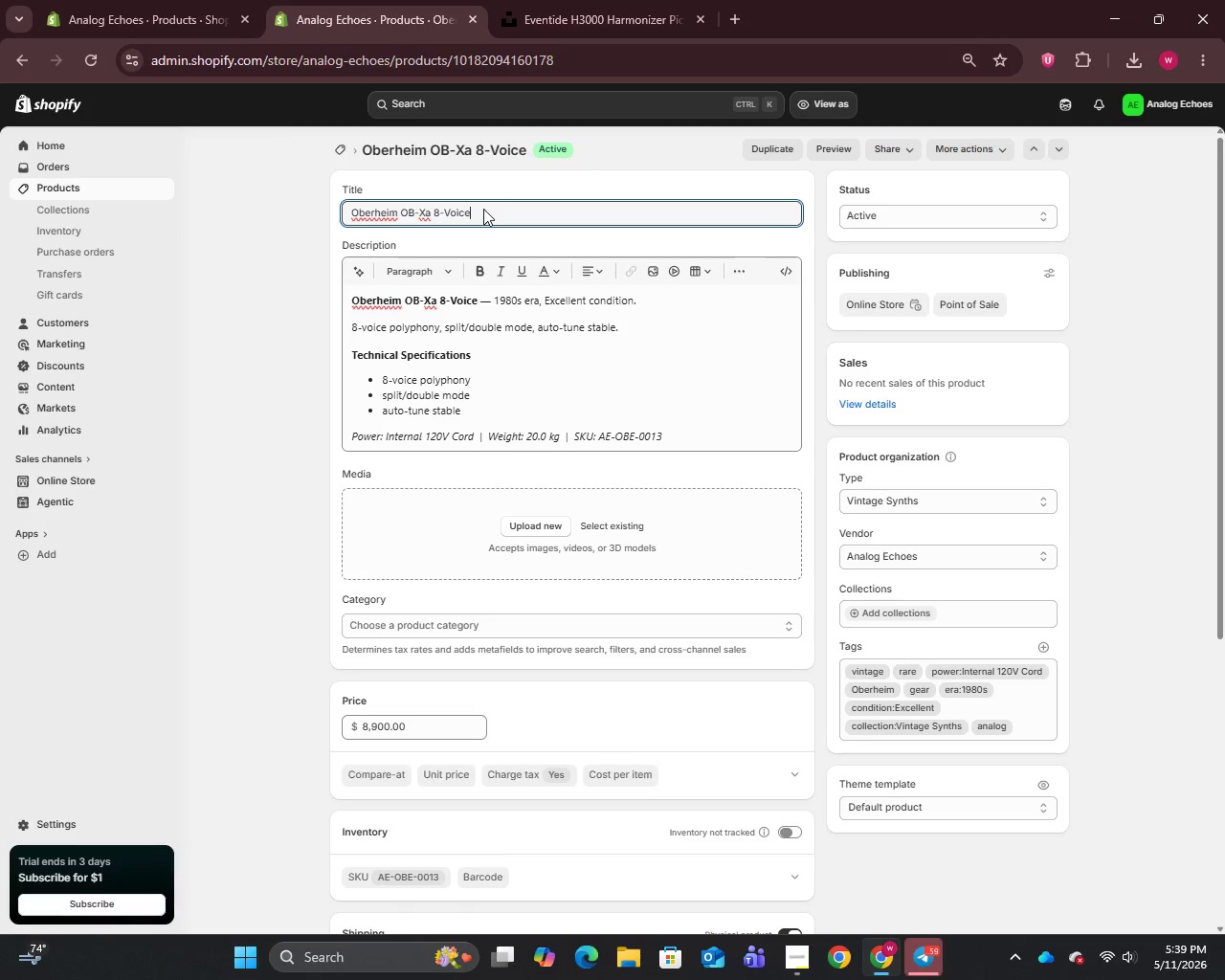 
key(Control+A)
 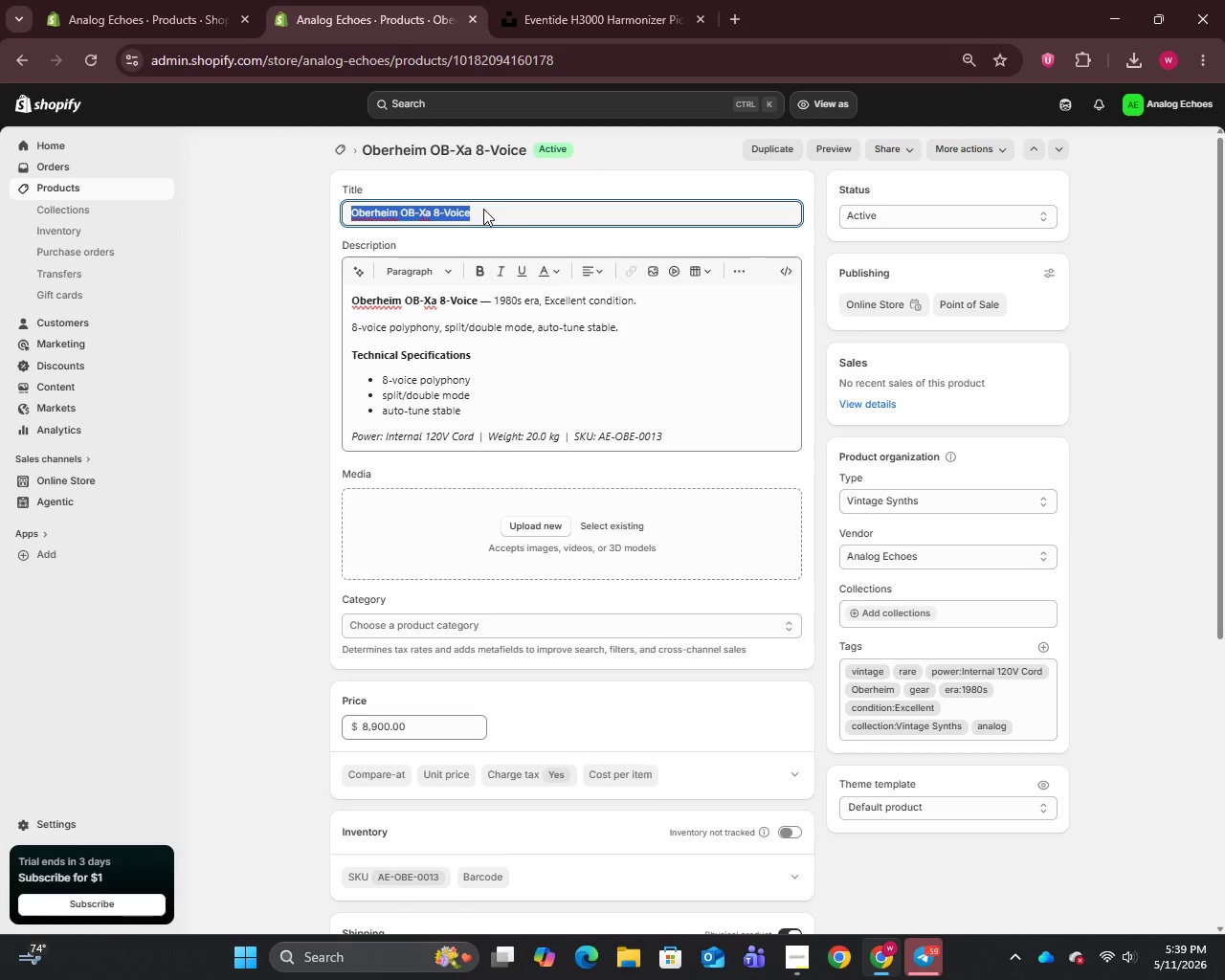 
key(Control+C)
 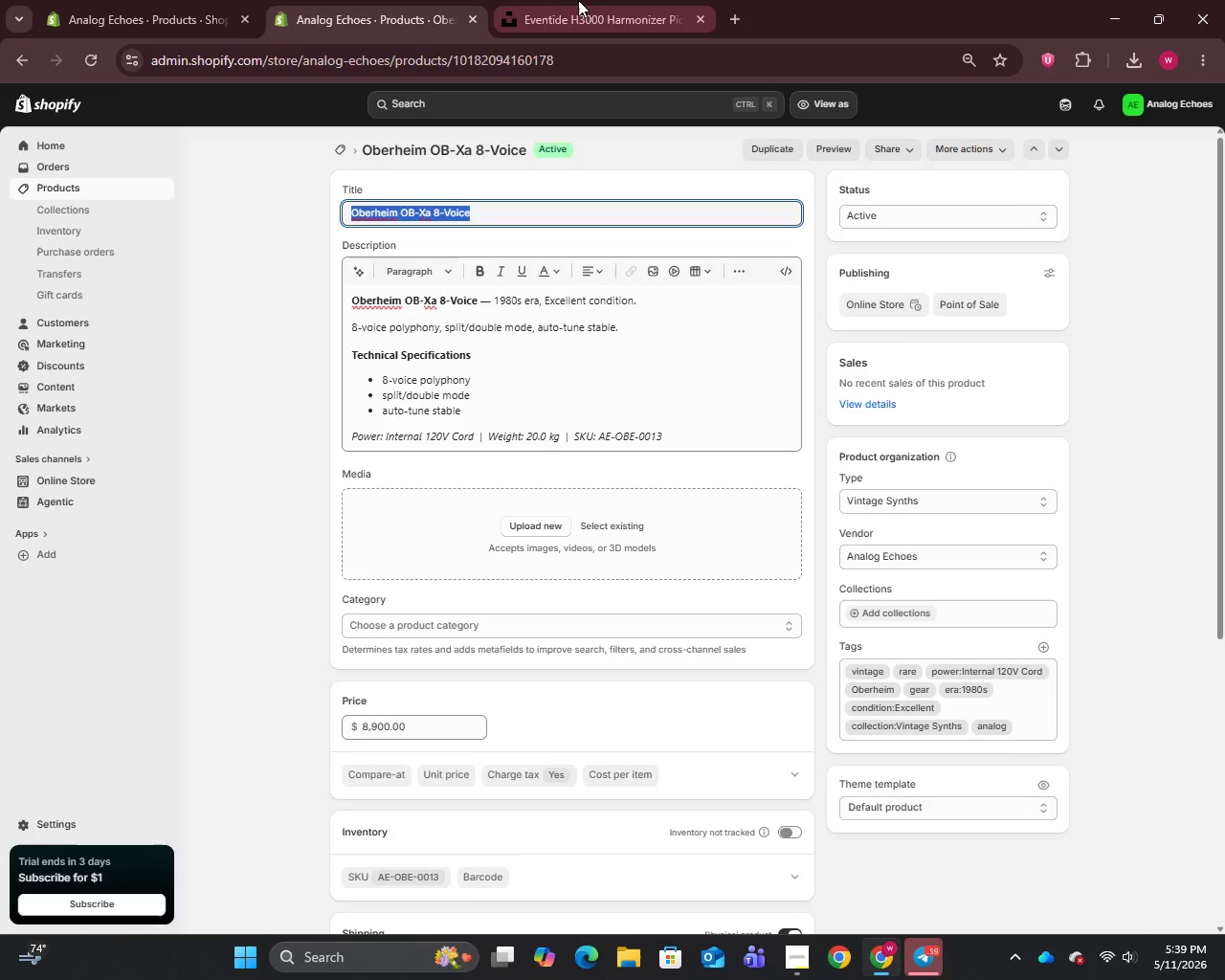 
left_click([580, 0])
 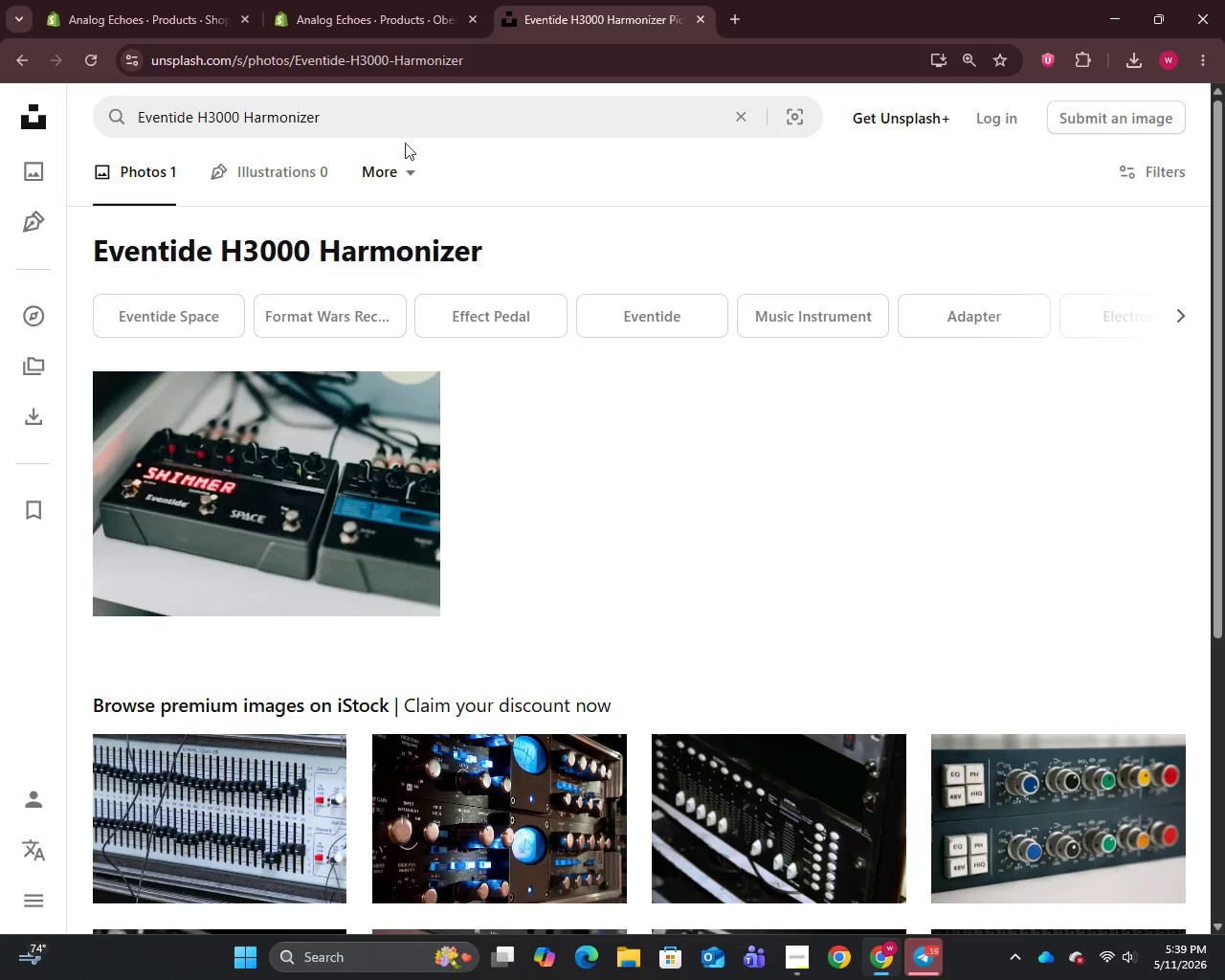 
left_click([408, 116])
 